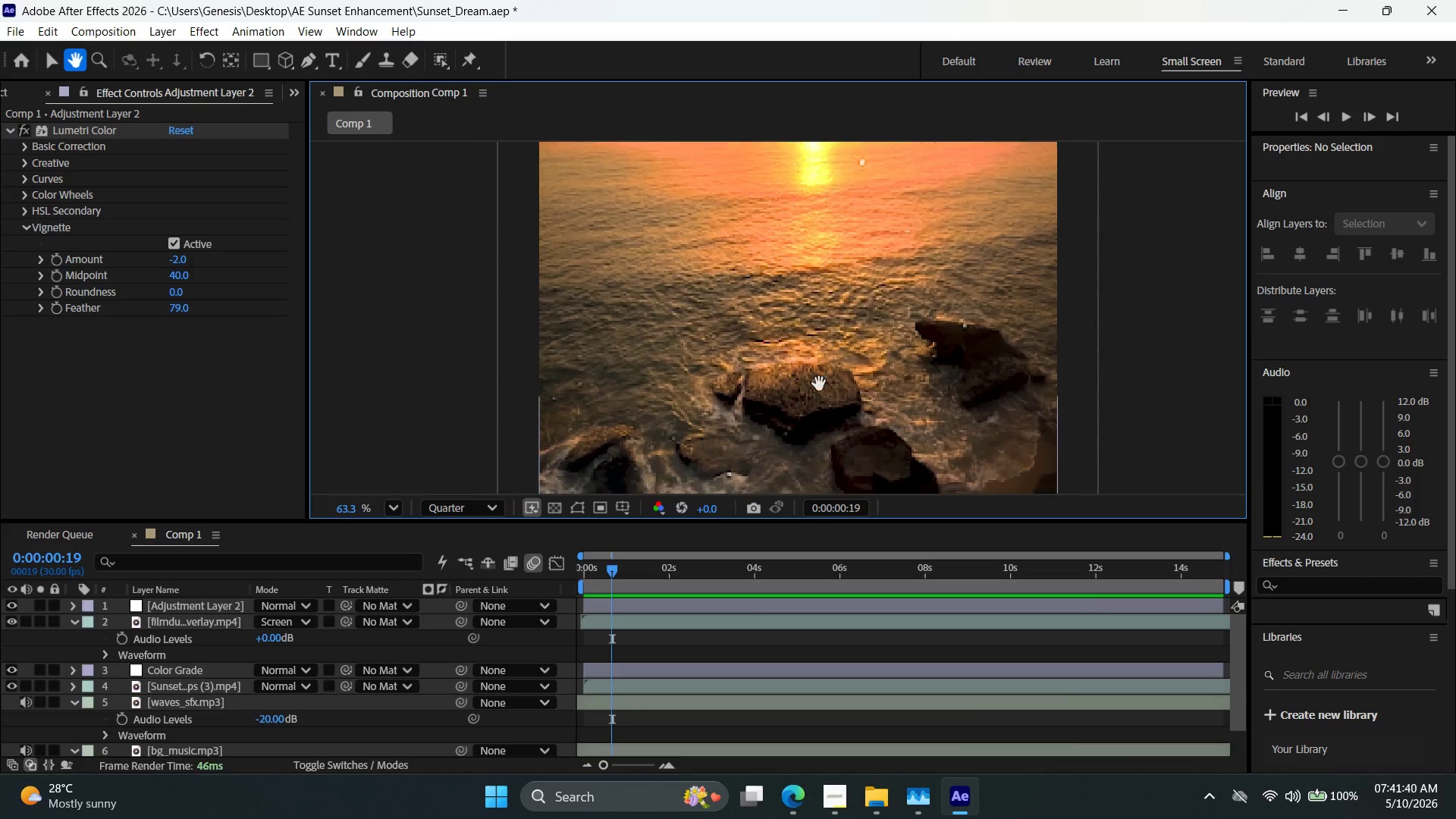 
scroll: coordinate [758, 438], scroll_direction: up, amount: 4.0
 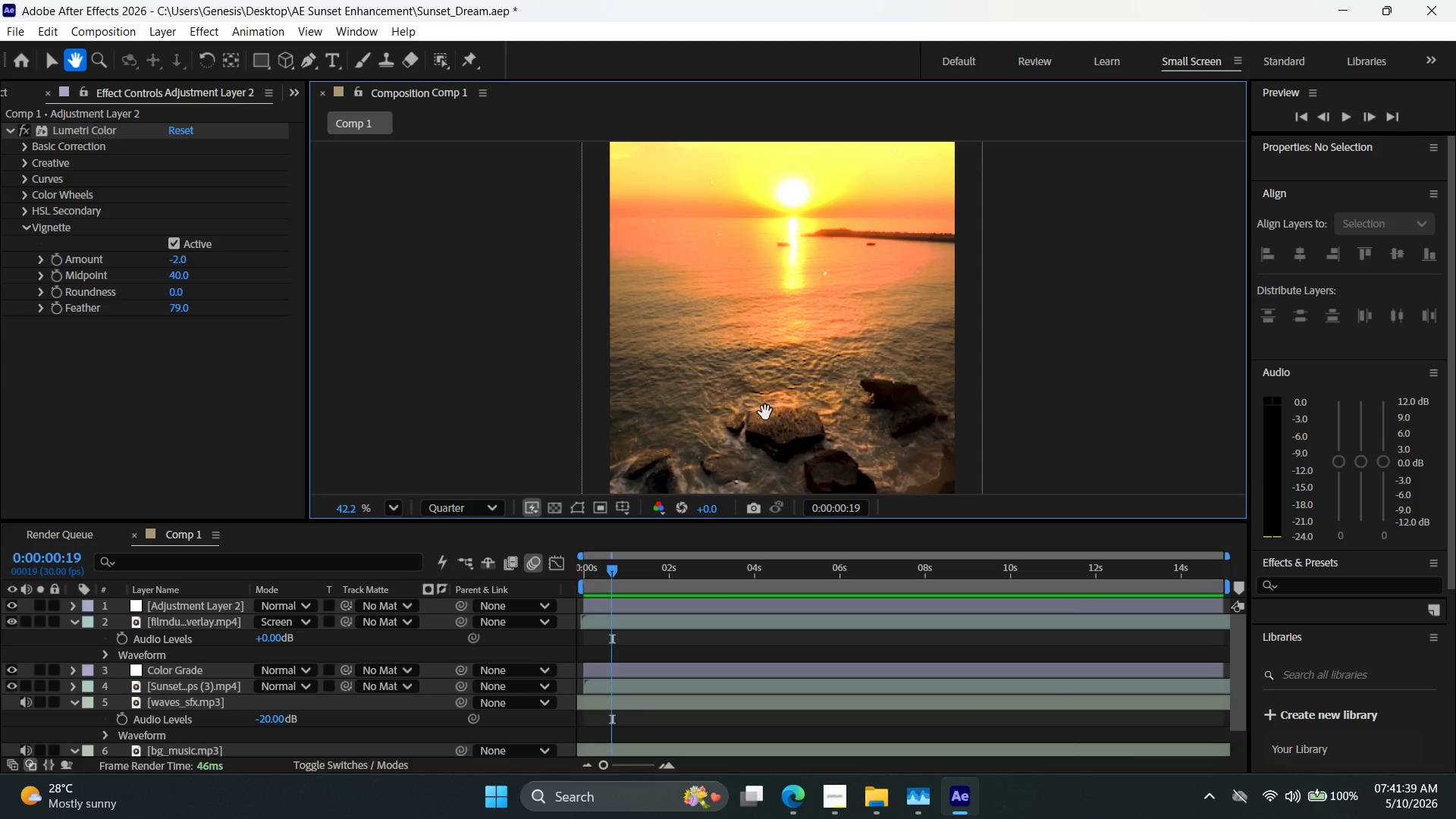 
hold_key(key=Space, duration=0.88)
 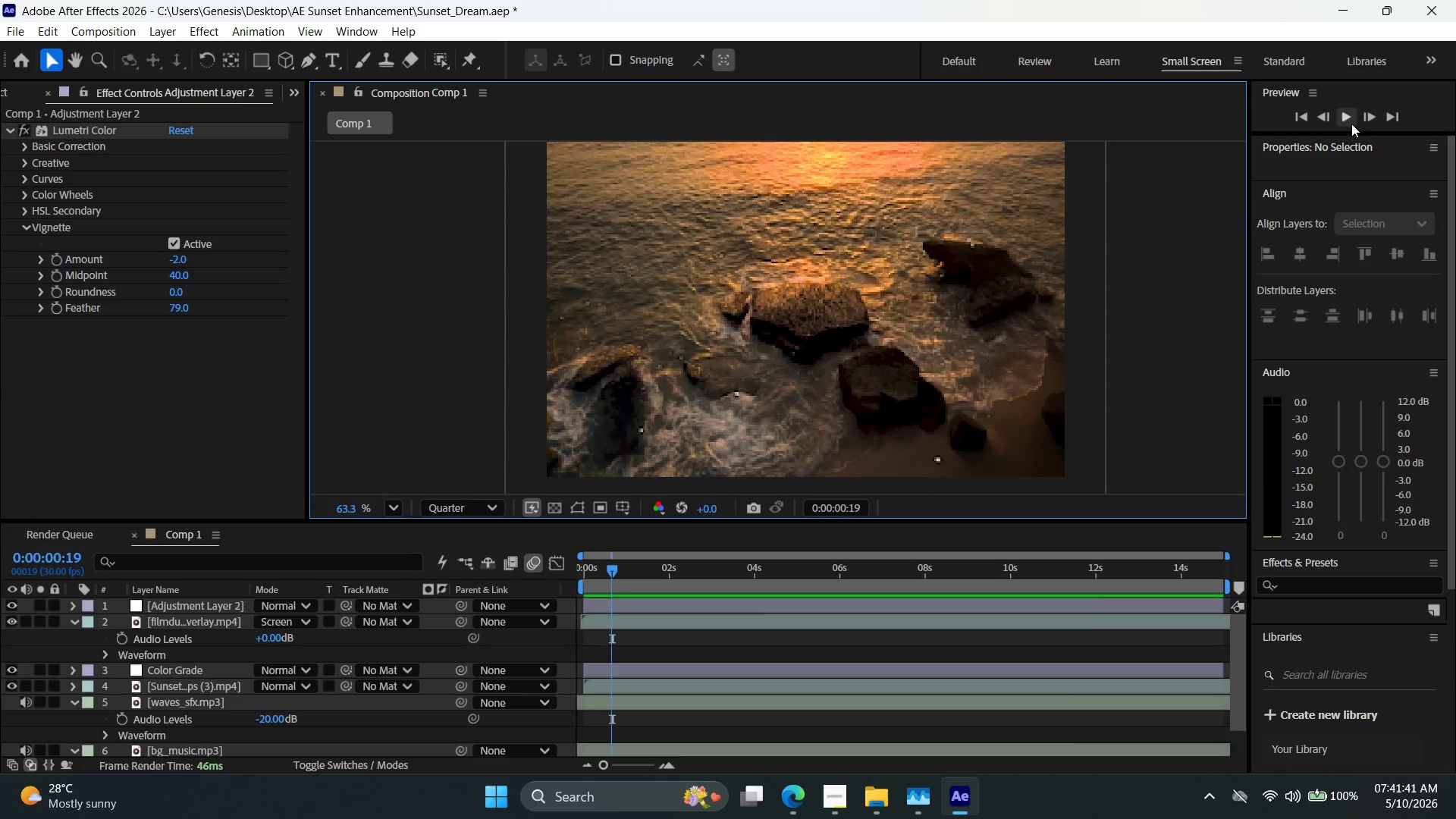 
left_click_drag(start_coordinate=[810, 435], to_coordinate=[825, 312])
 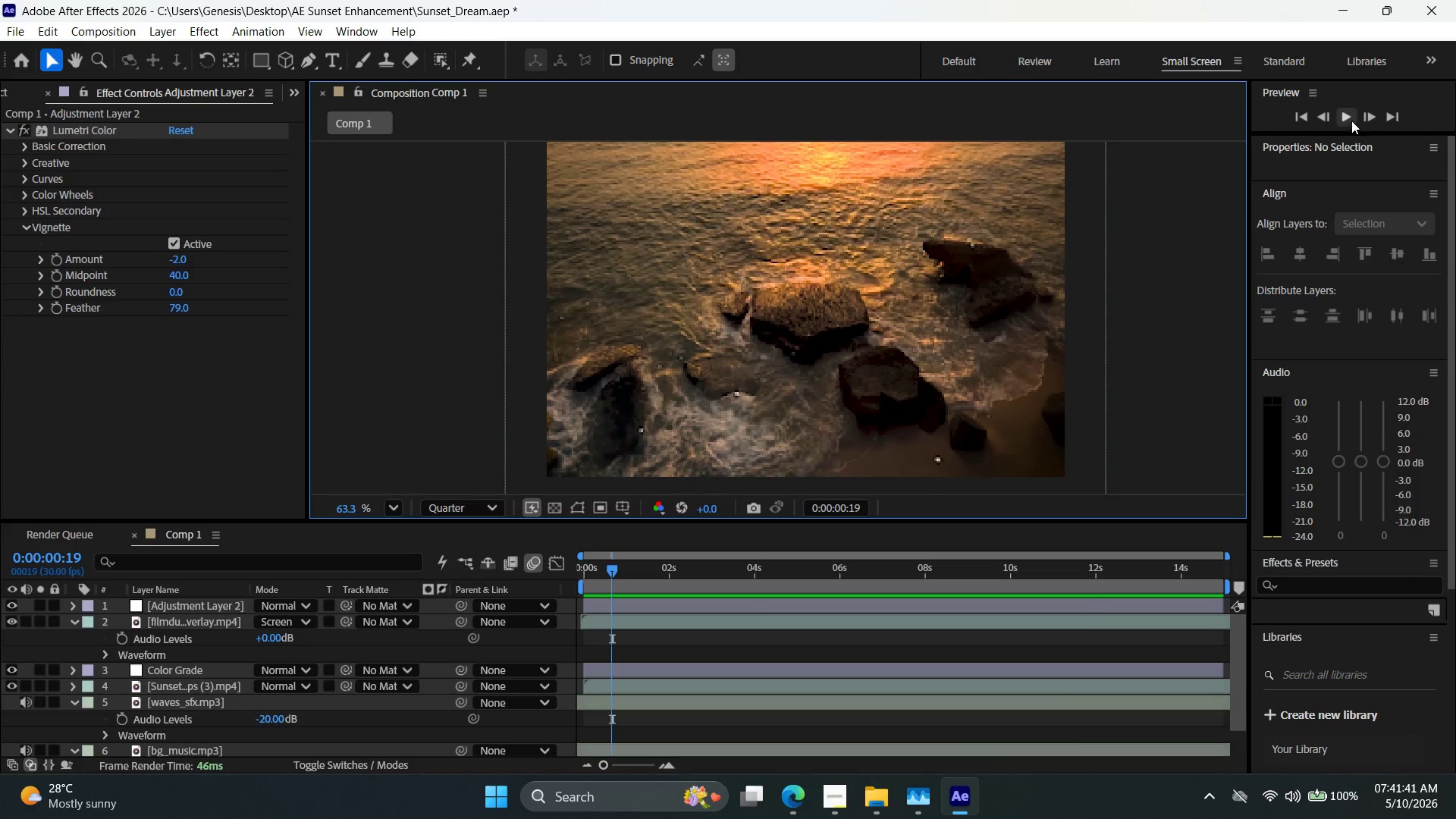 
scroll: coordinate [765, 413], scroll_direction: up, amount: 3.0
 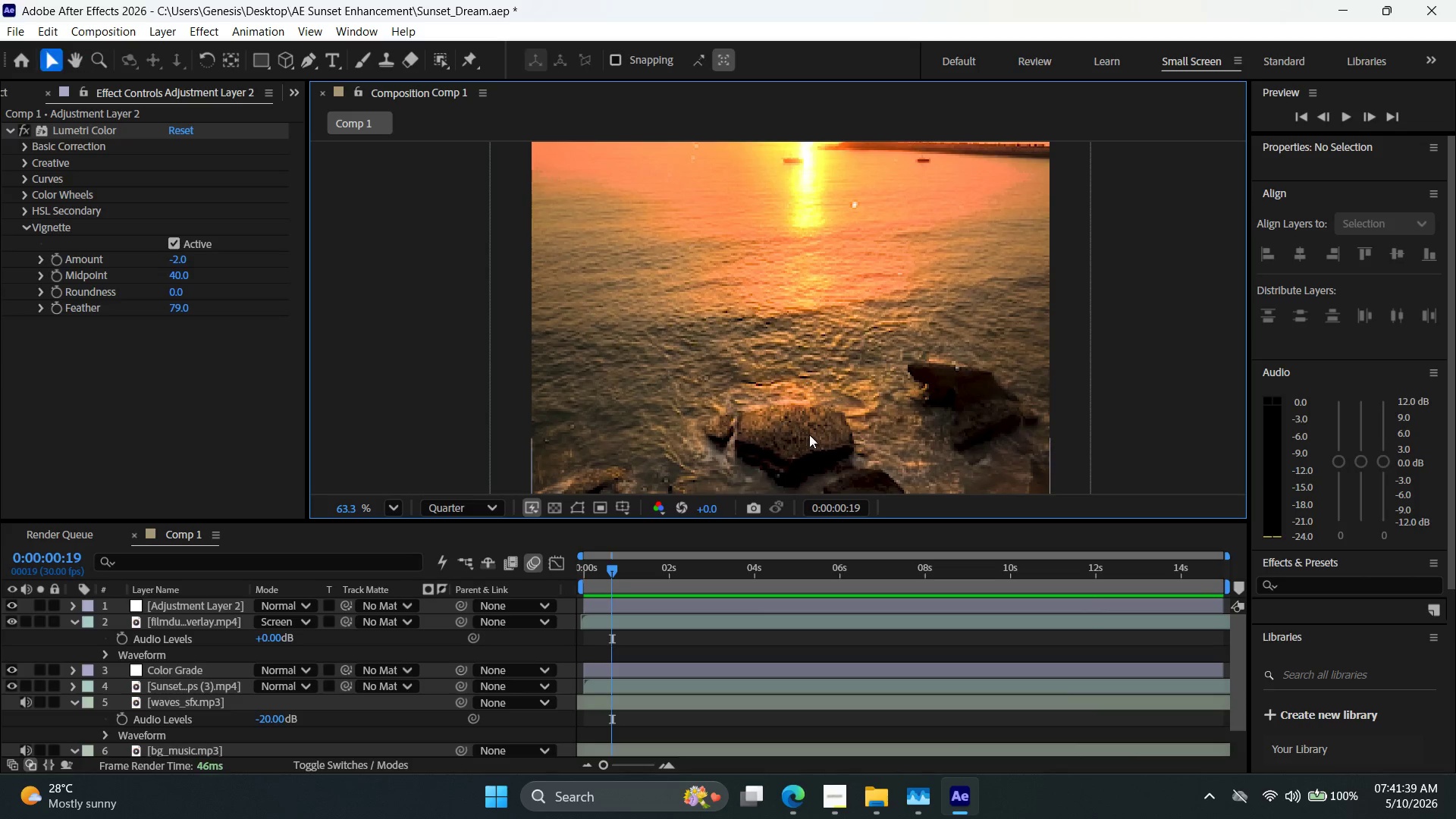 
left_click([1351, 121])
 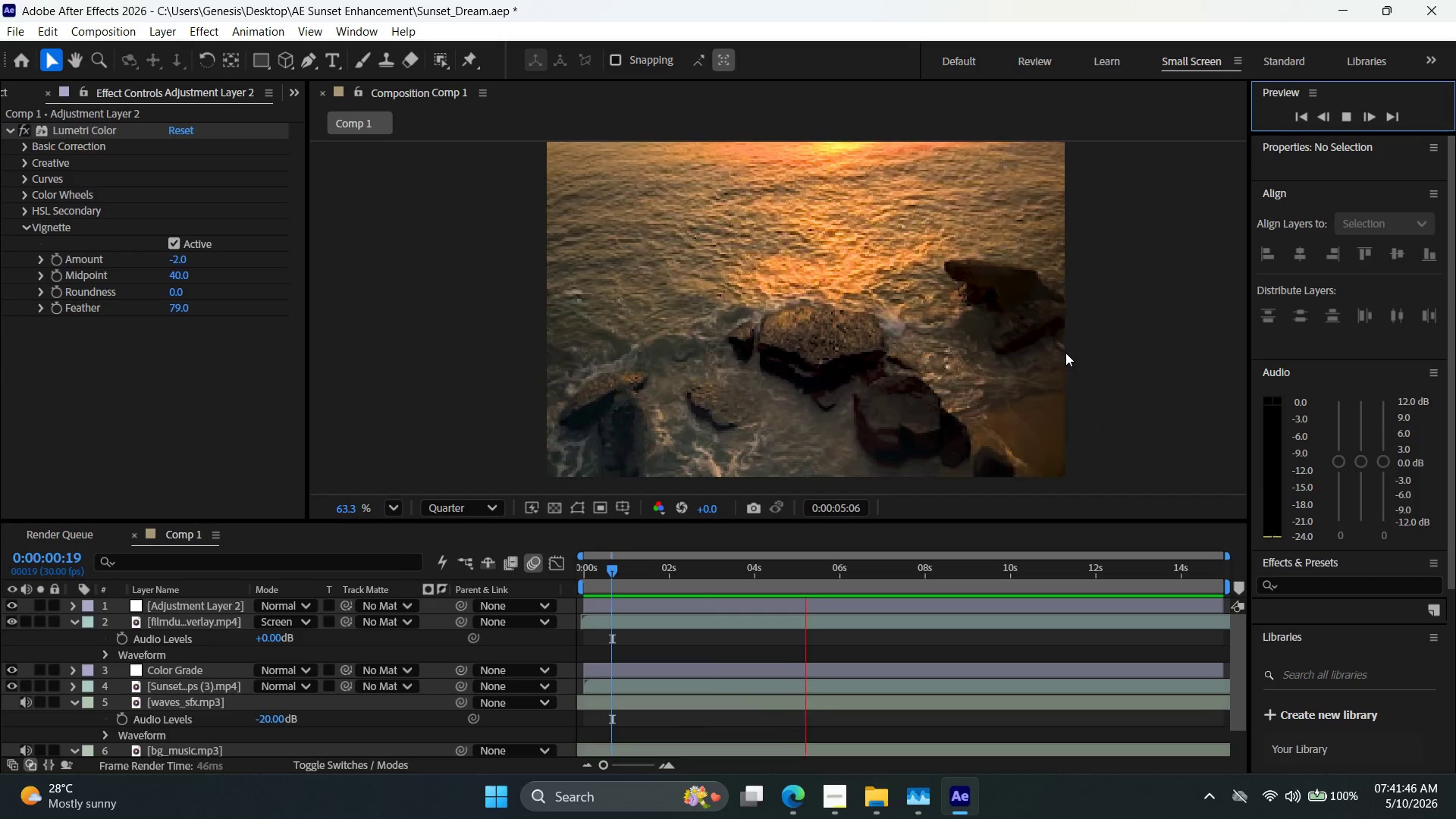 
wait(6.47)
 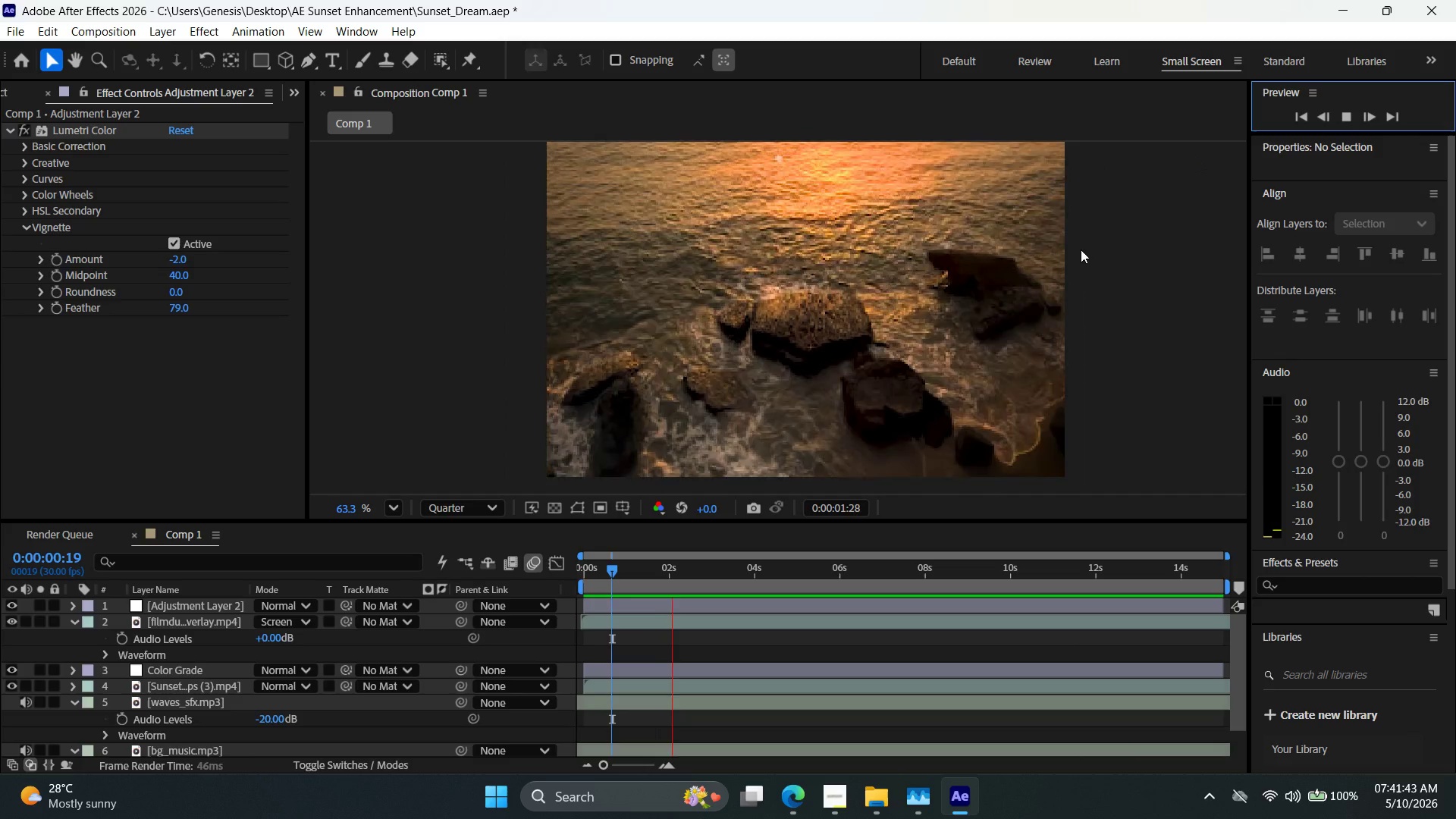 
left_click([1087, 352])
 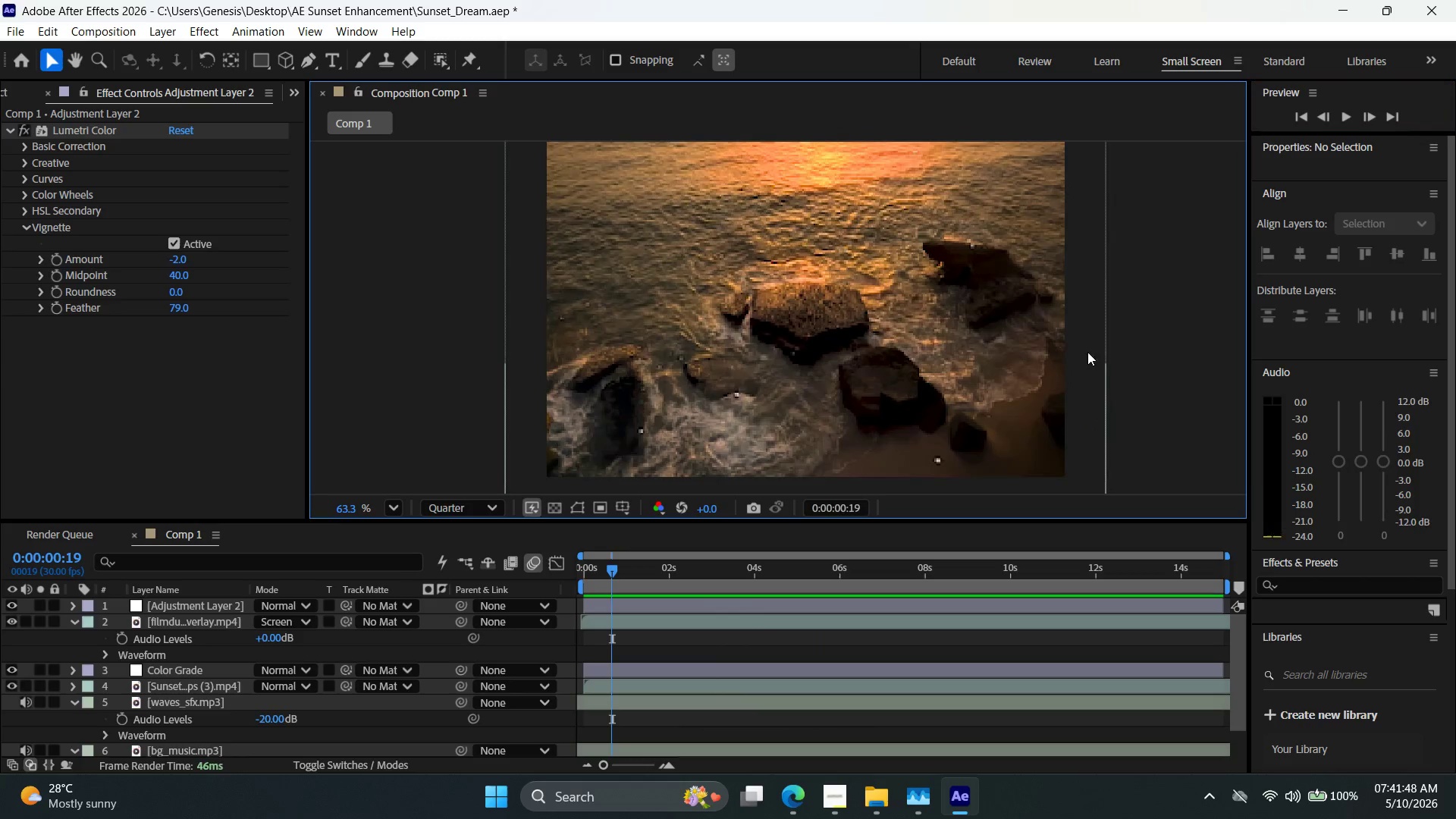 
hold_key(key=Space, duration=1.5)
 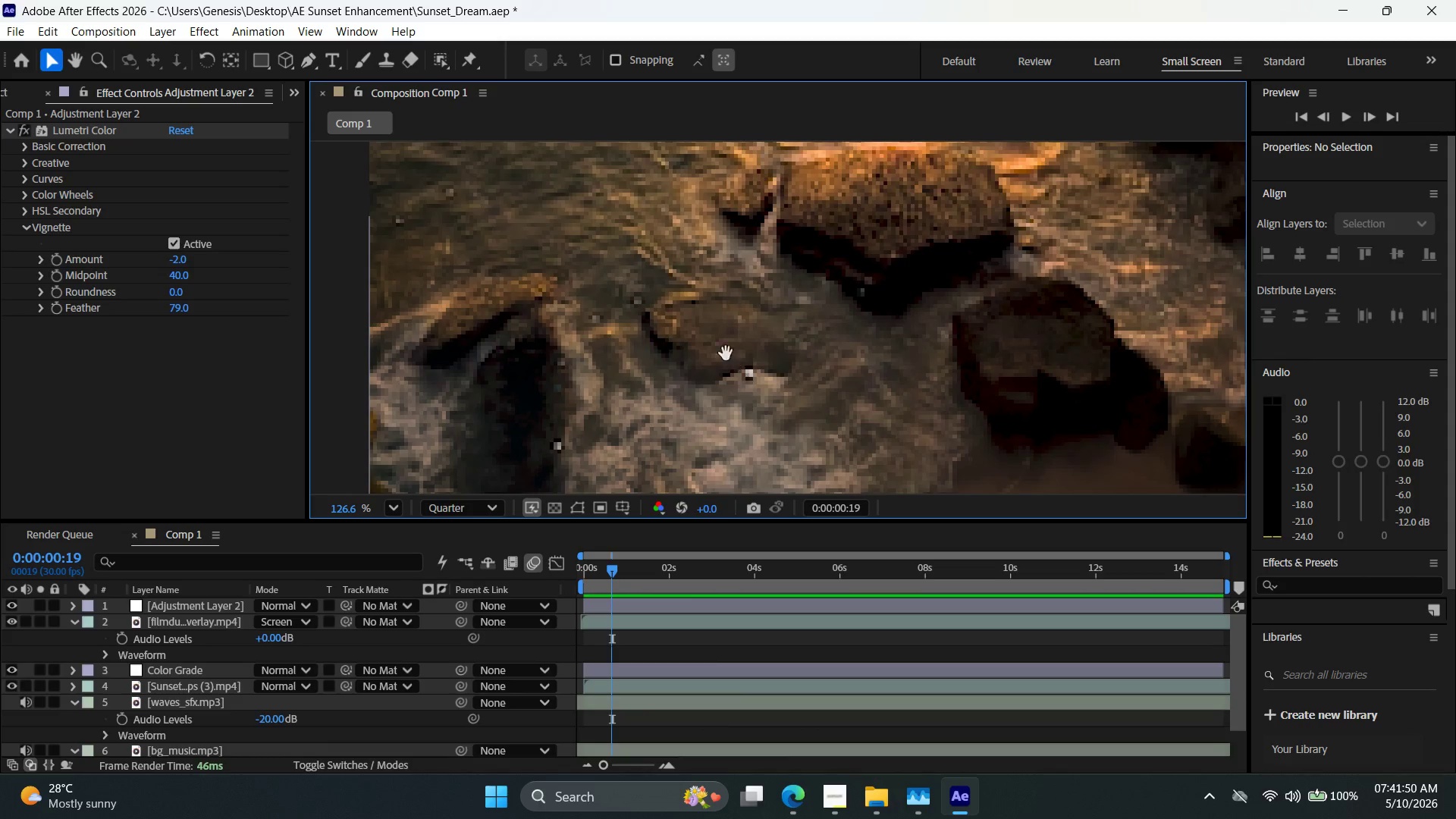 
key(Space)
 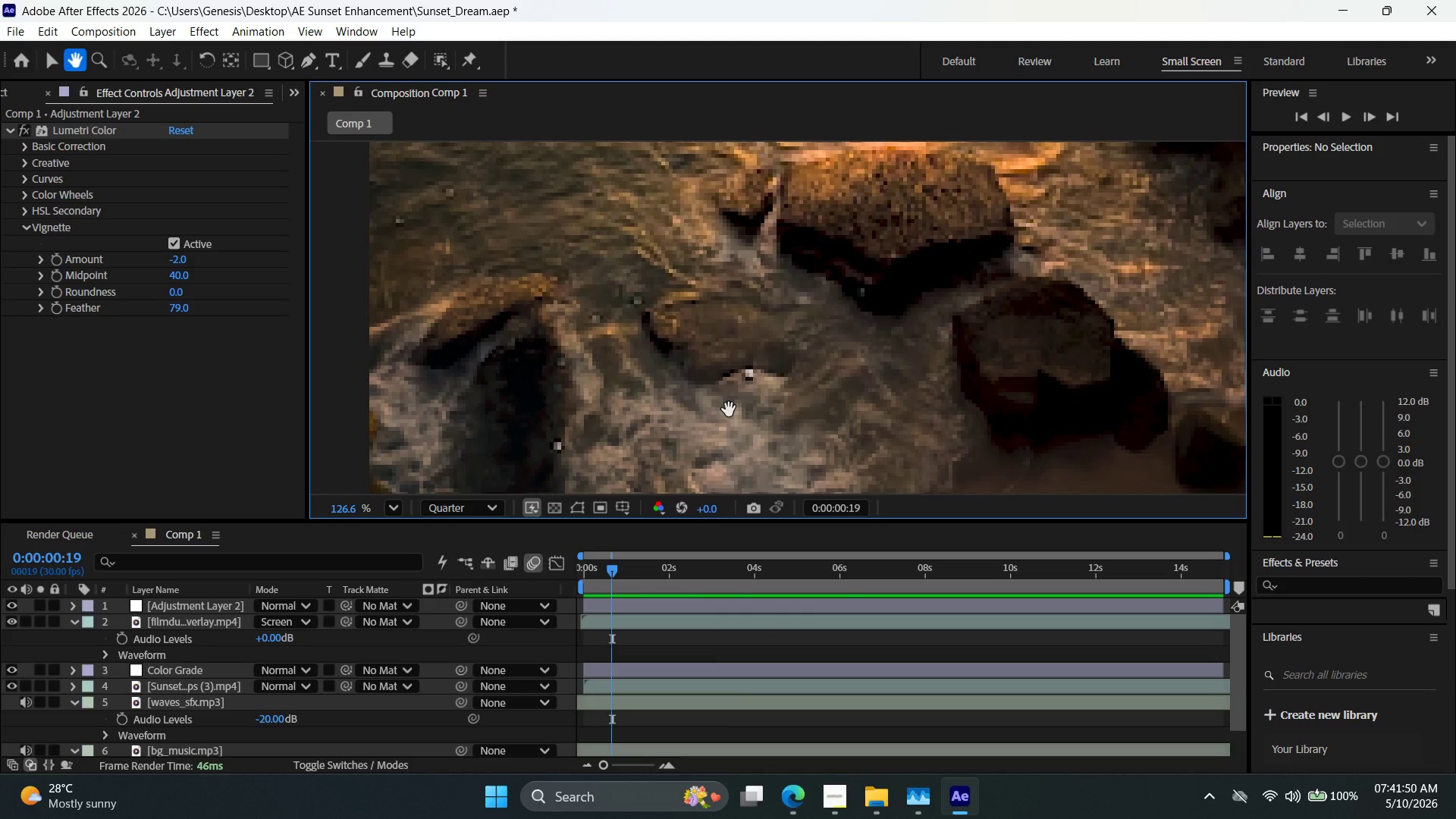 
key(Space)
 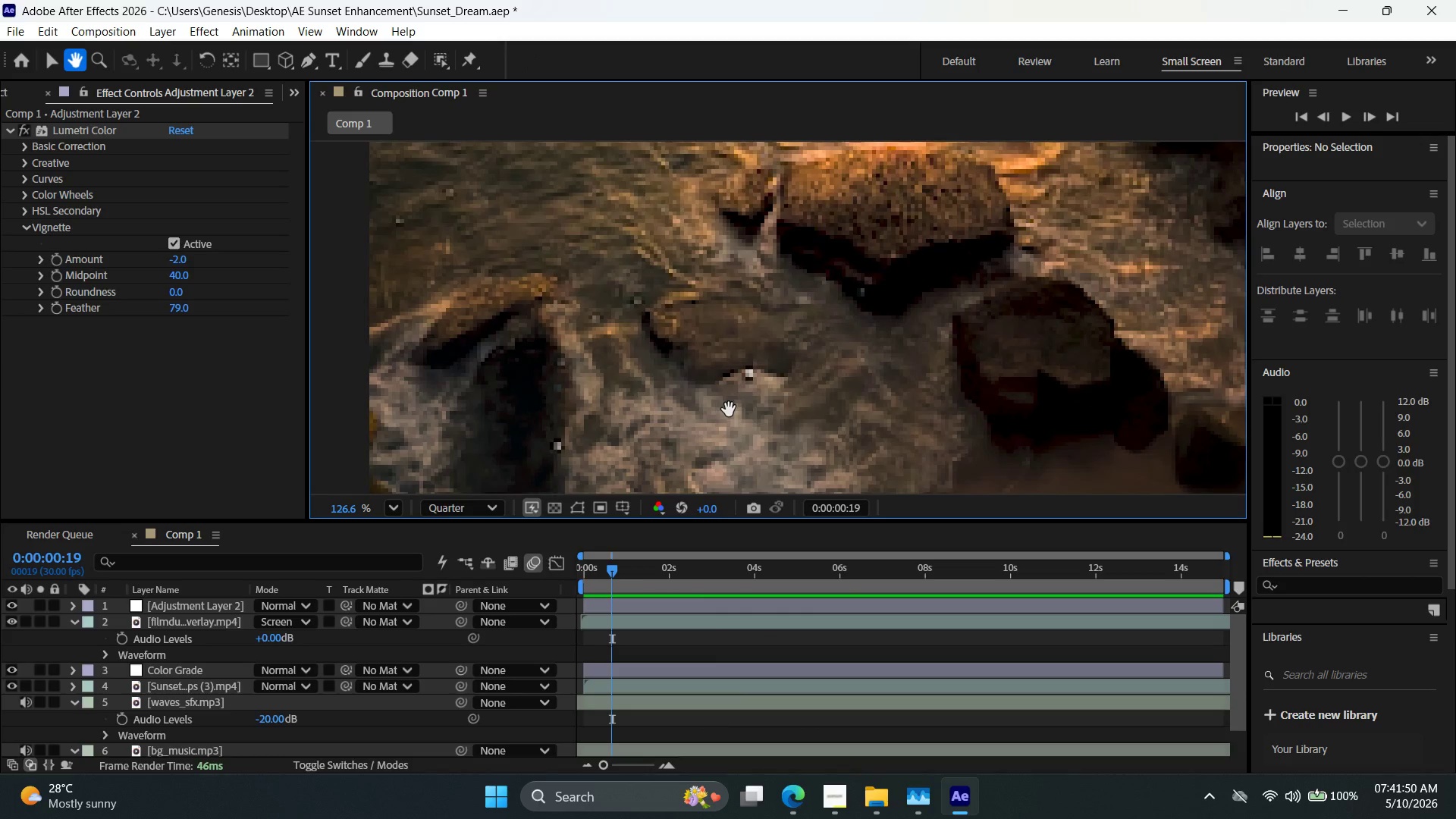 
key(Space)
 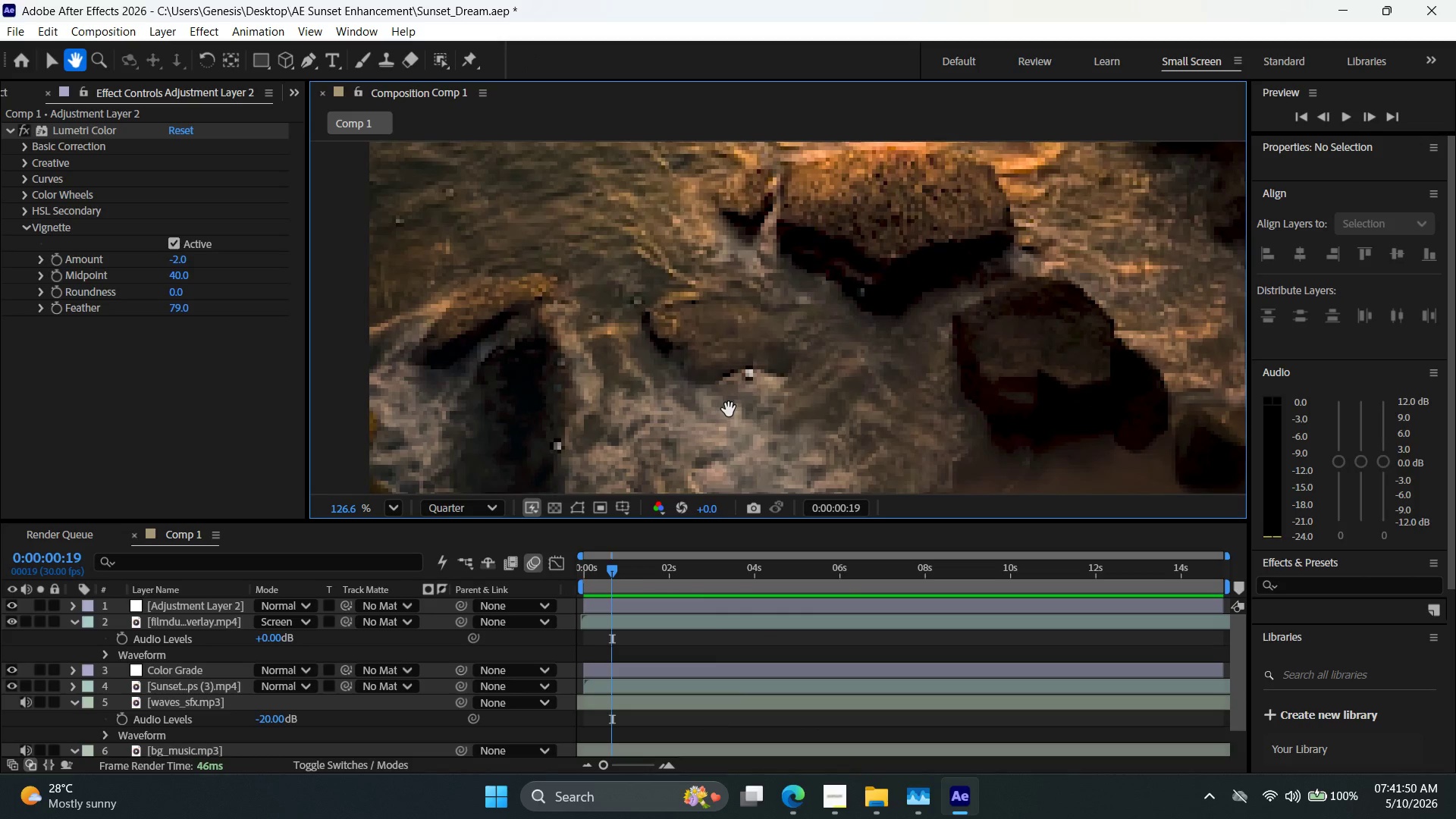 
key(Space)
 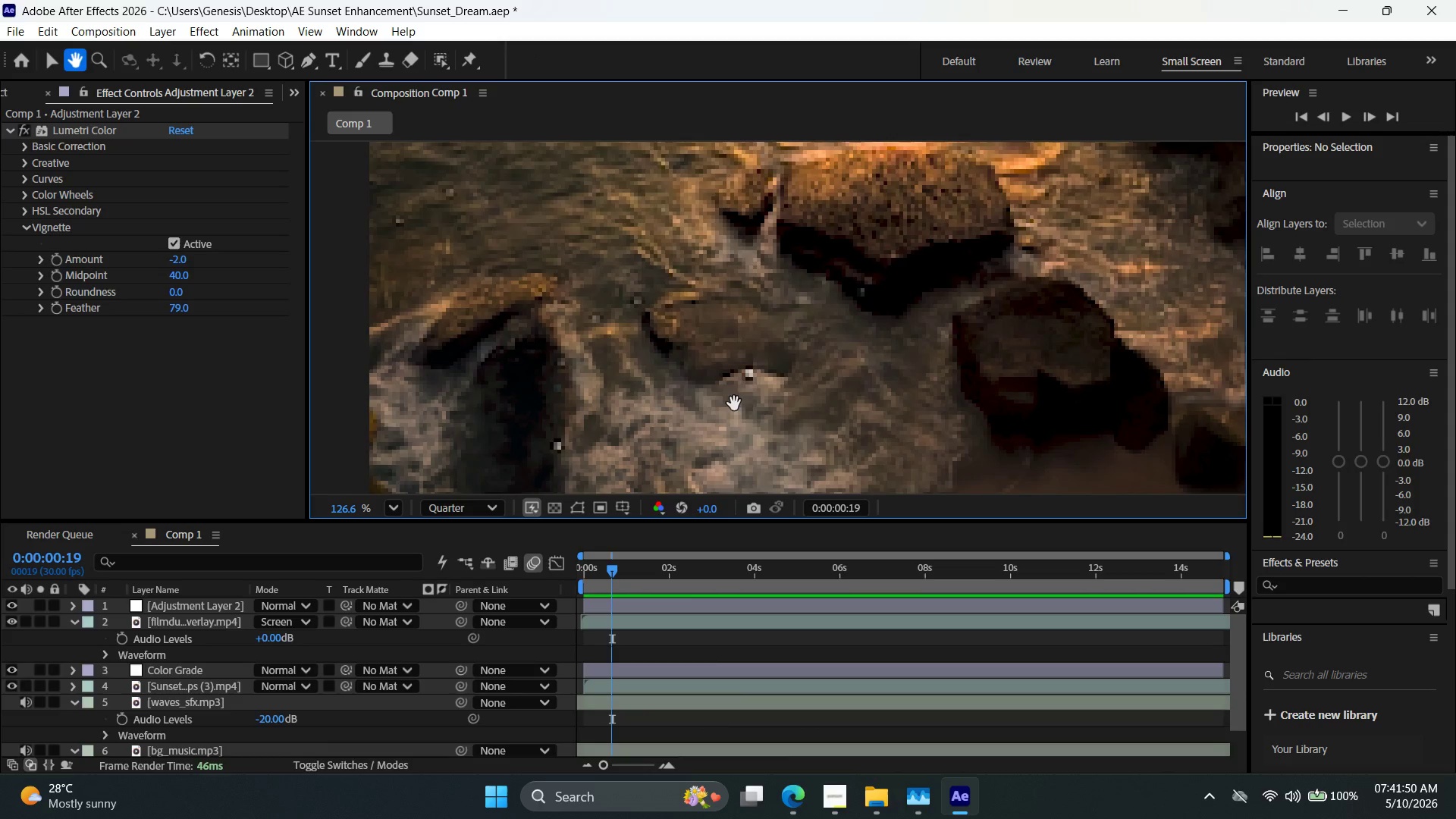 
key(Space)
 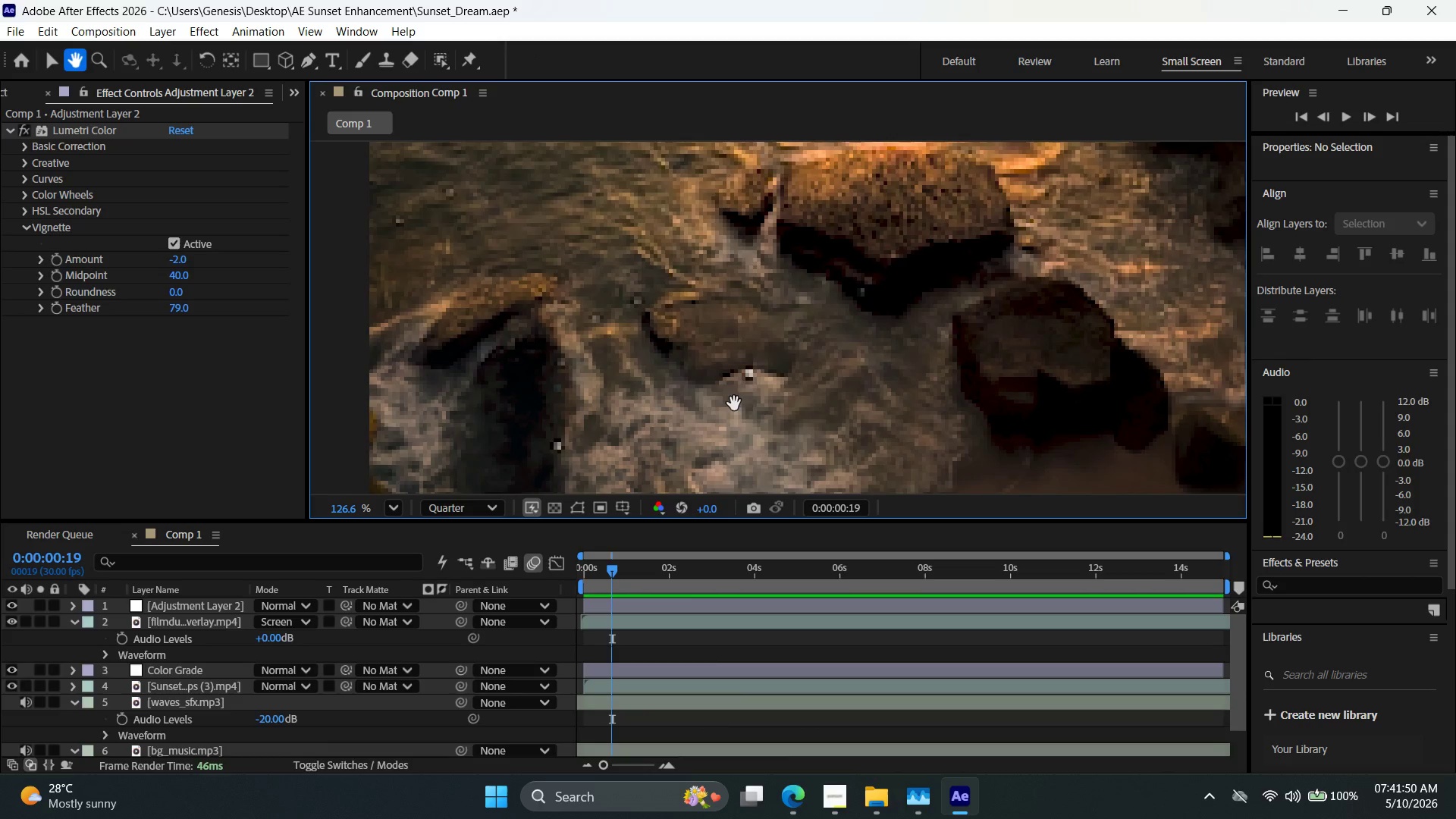 
scroll: coordinate [725, 415], scroll_direction: up, amount: 6.0
 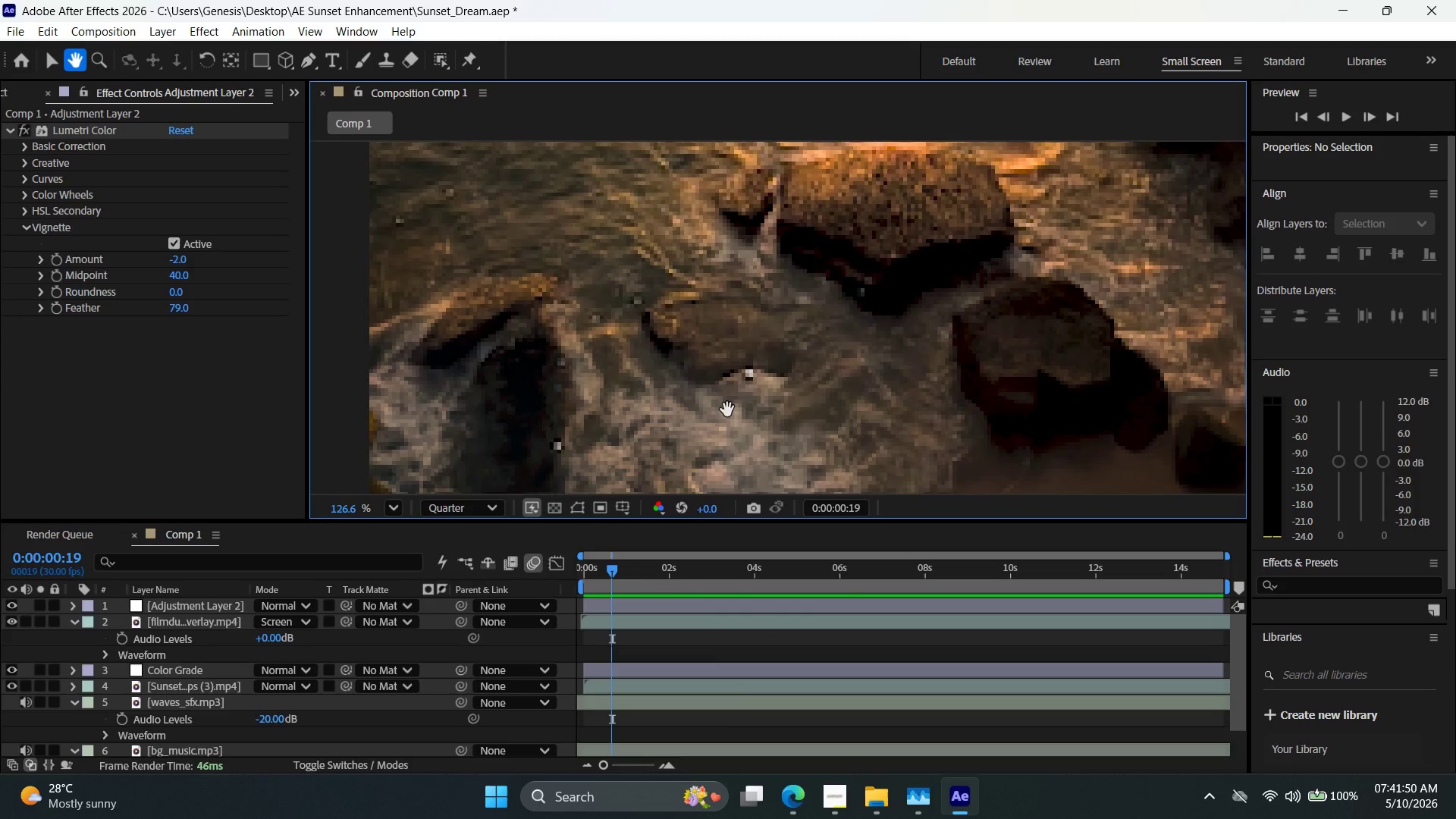 
key(Space)
 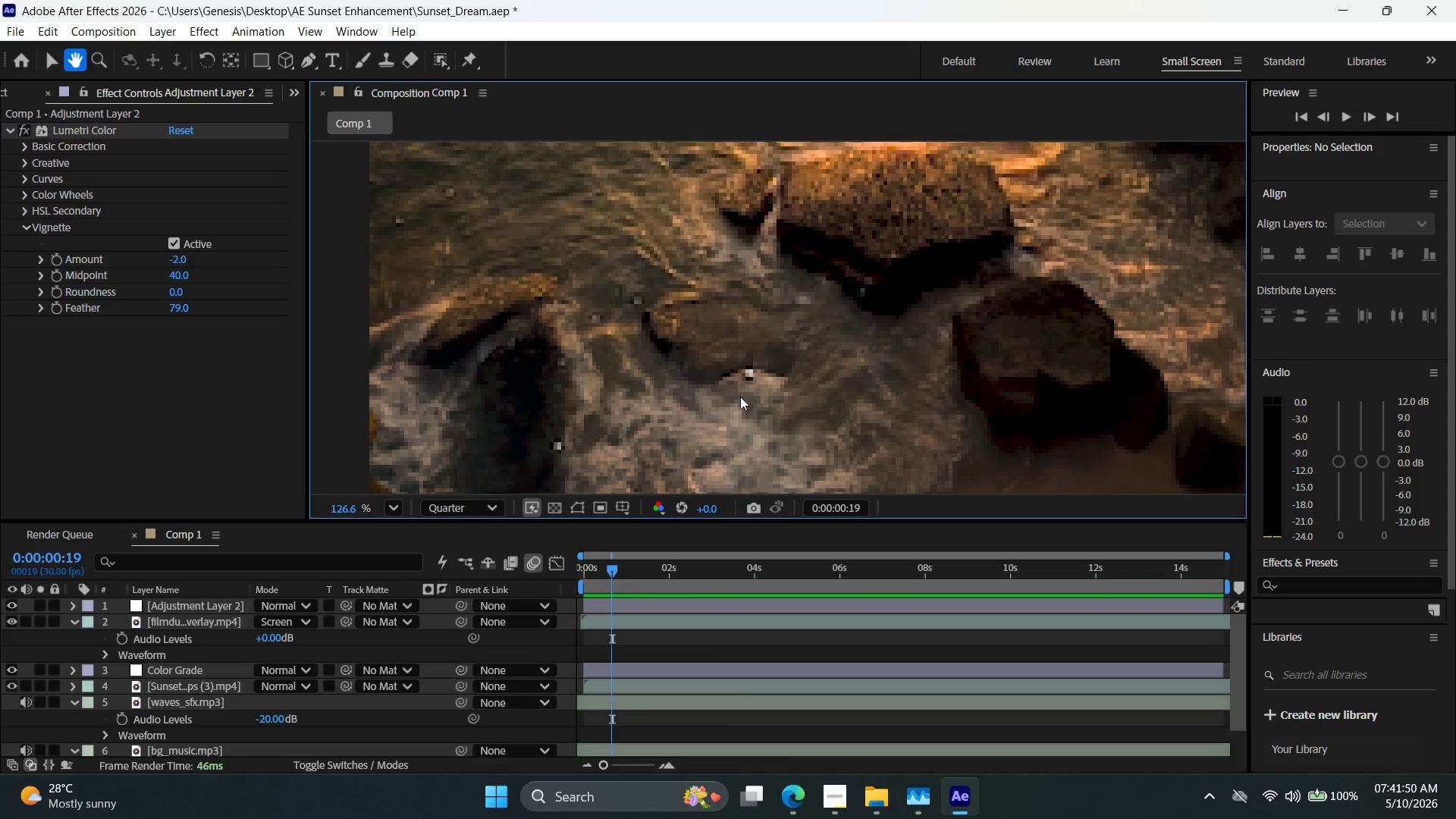 
key(Space)
 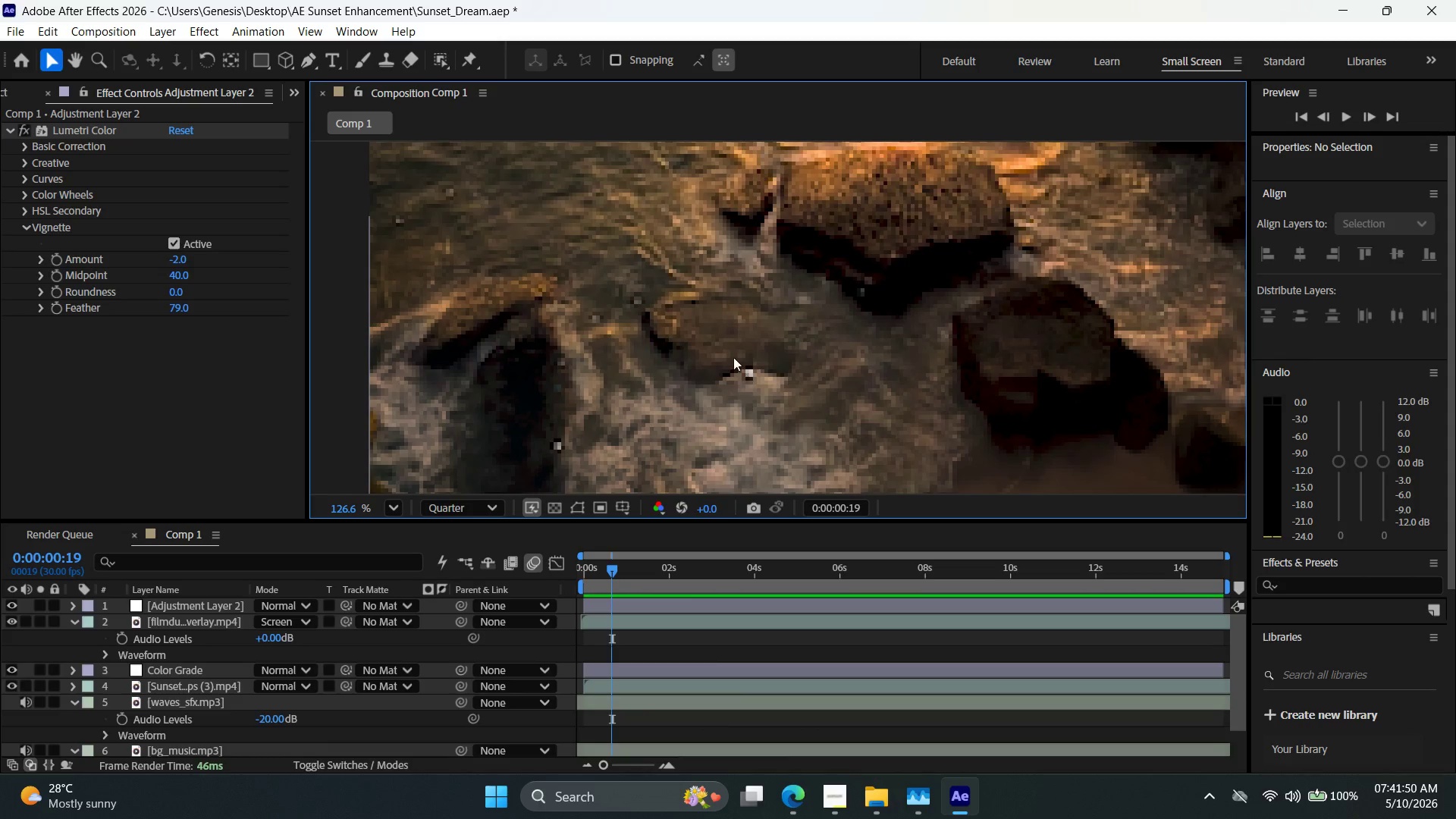 
hold_key(key=Space, duration=0.67)
 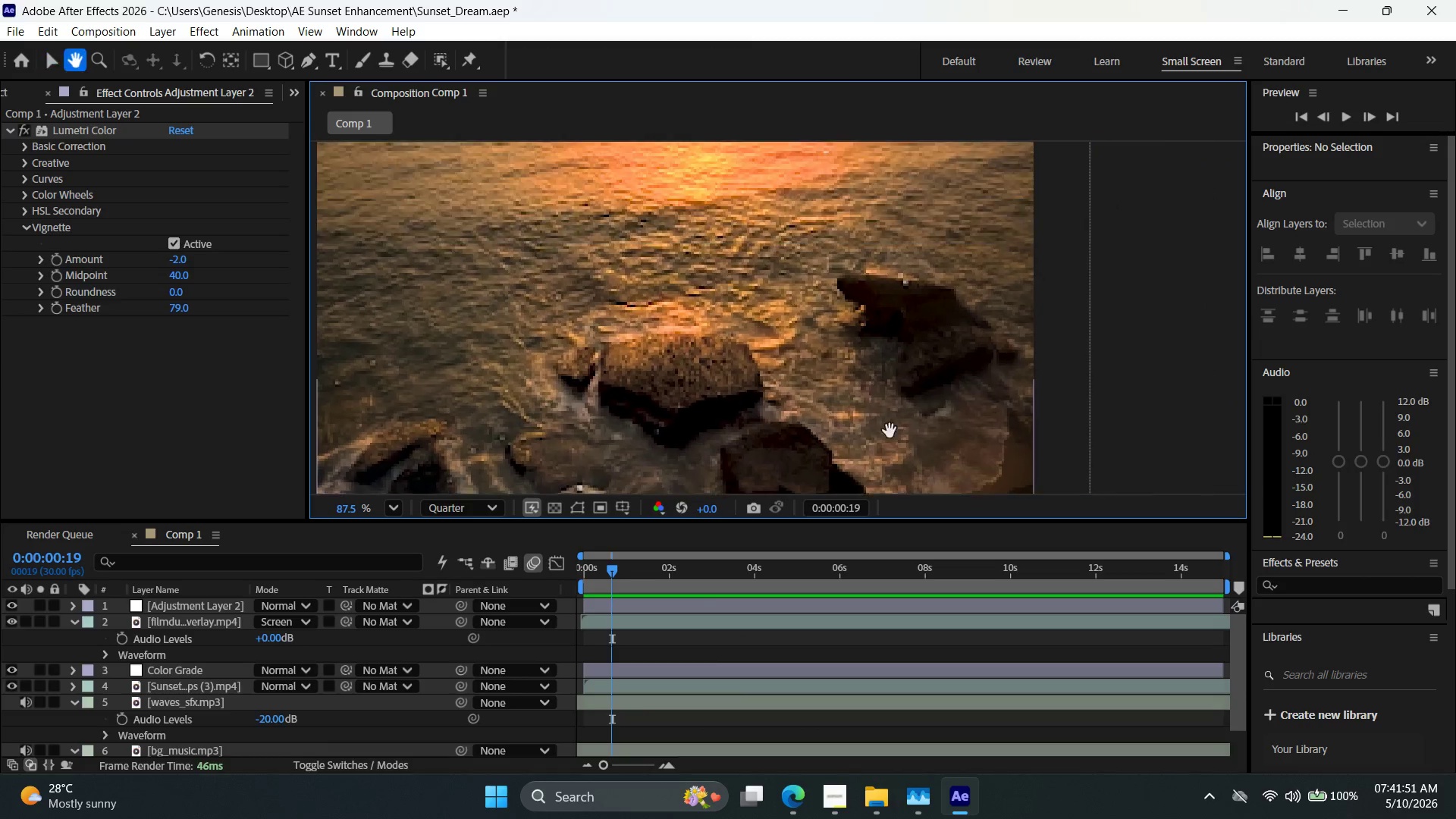 
scroll: coordinate [686, 353], scroll_direction: down, amount: 3.0
 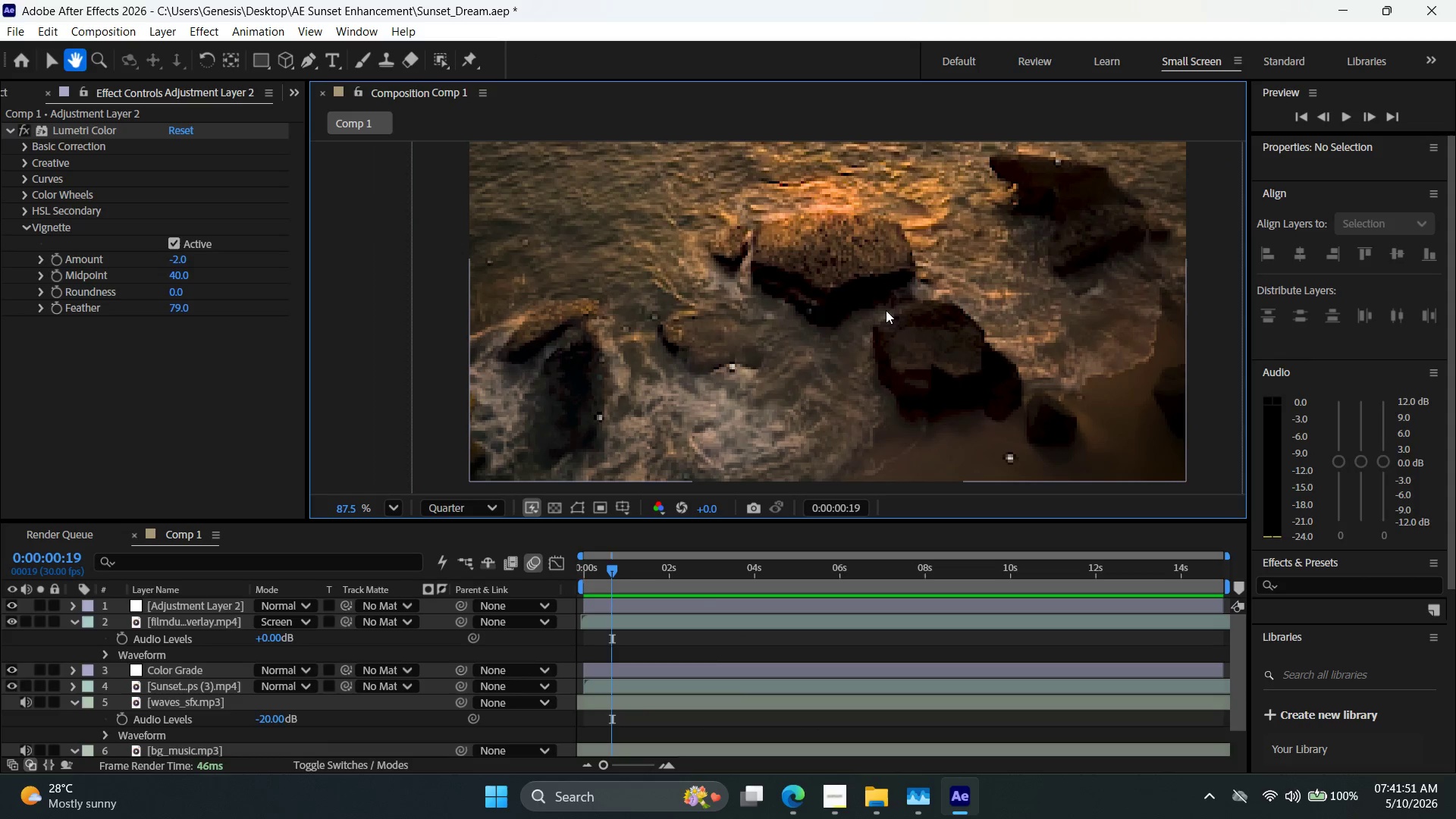 
hold_key(key=Space, duration=0.58)
 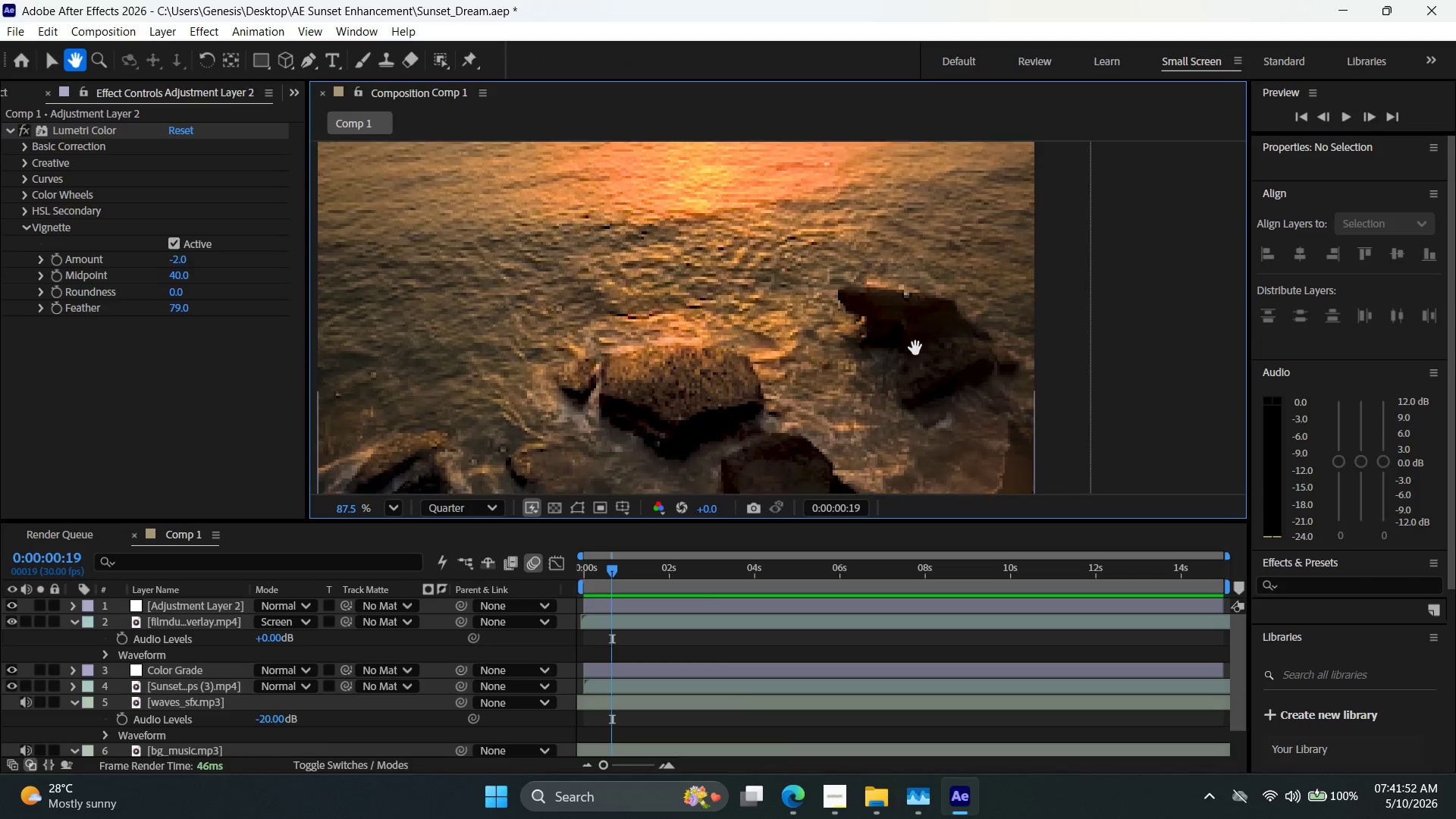 
left_click_drag(start_coordinate=[1042, 310], to_coordinate=[890, 431])
 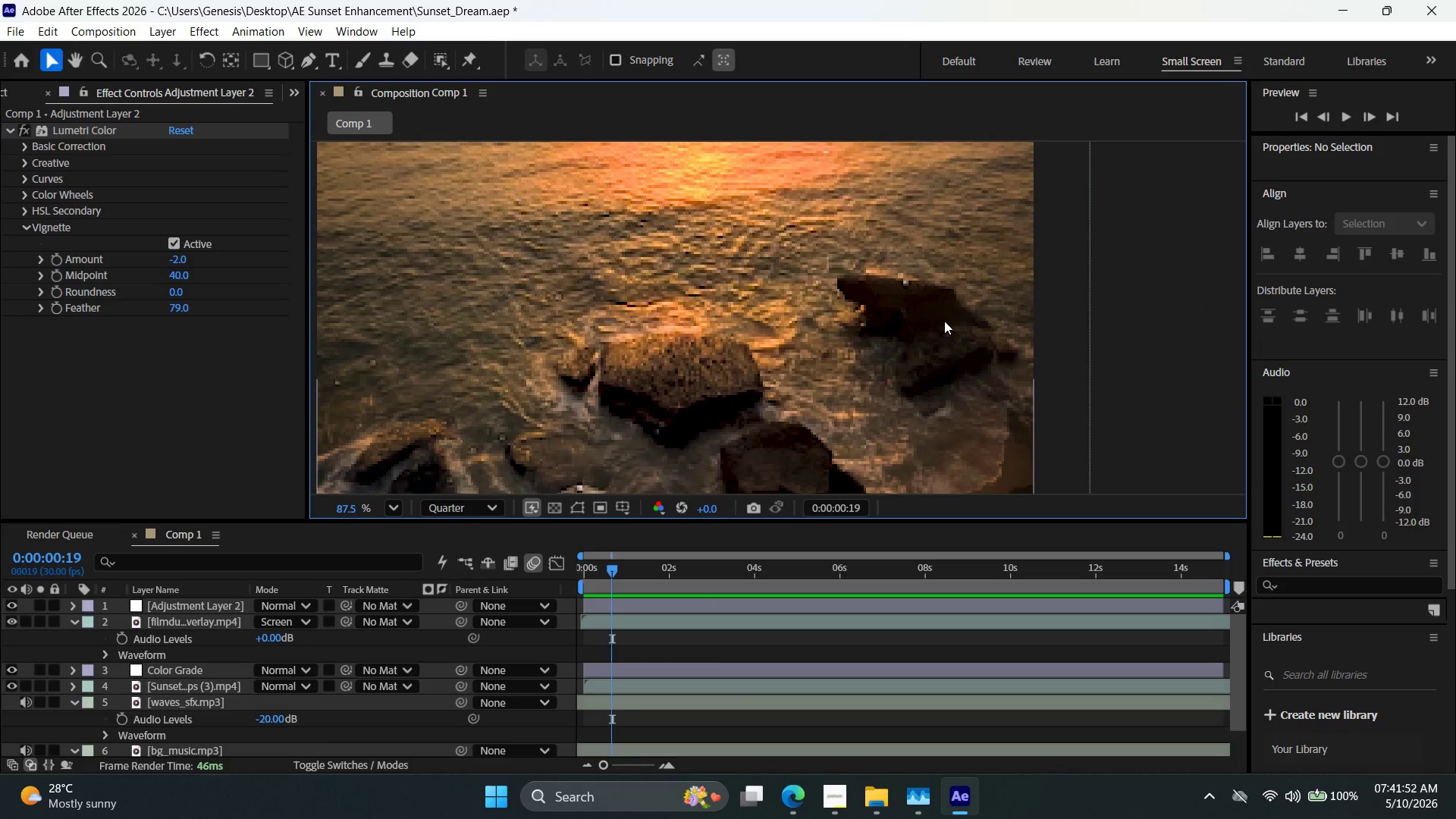 
hold_key(key=Space, duration=0.55)
 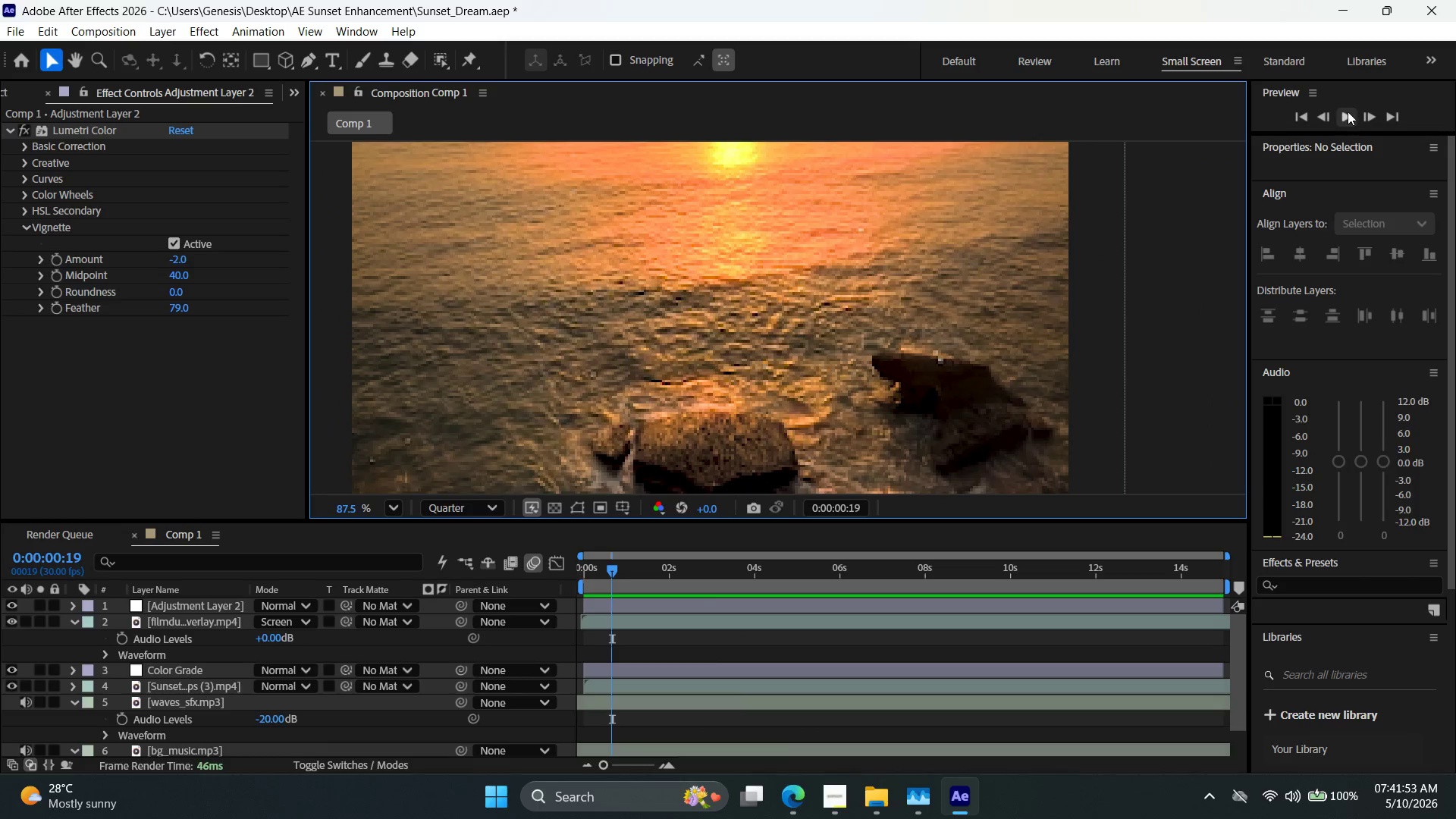 
left_click([1348, 111])
 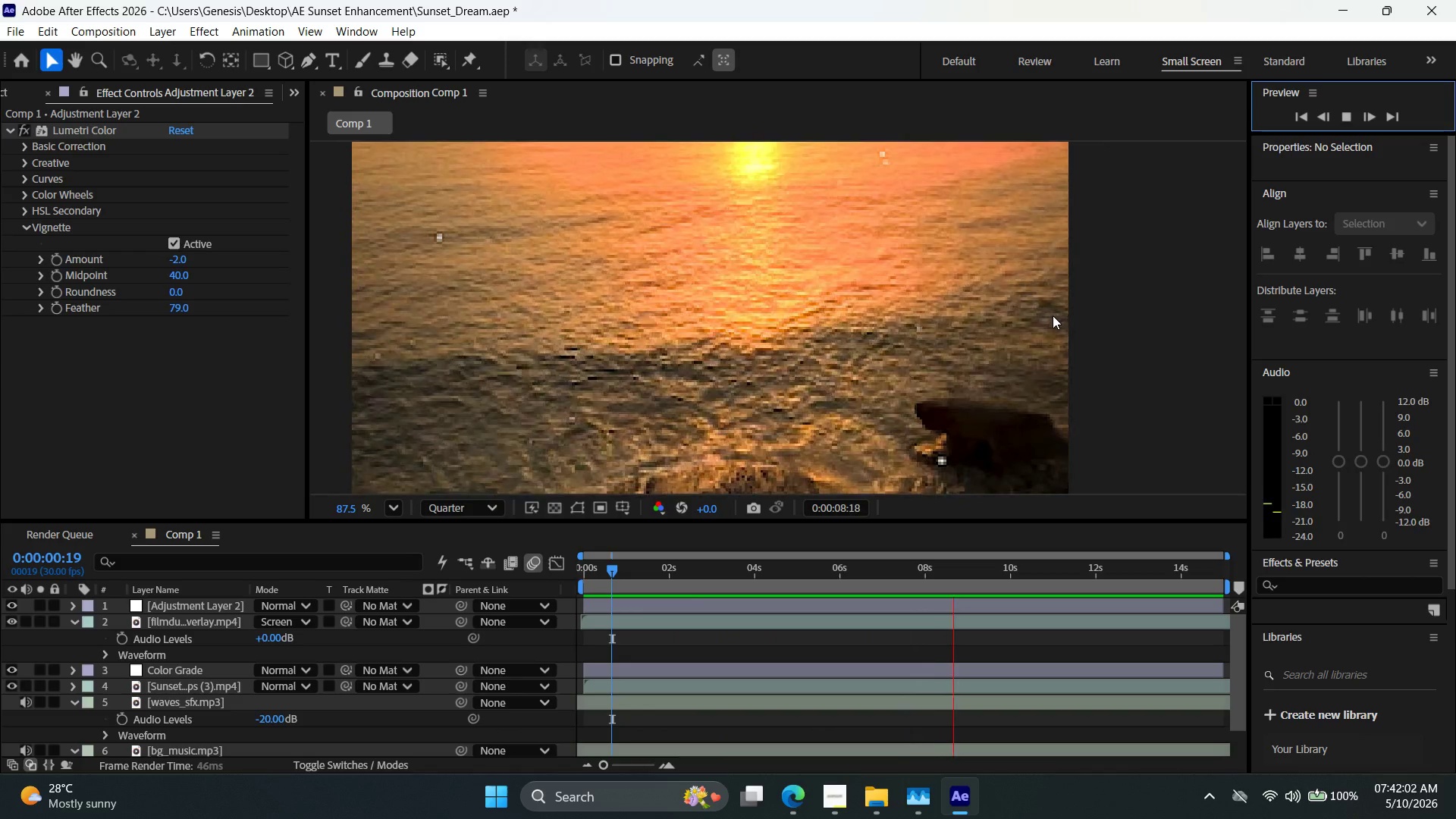 
wait(13.3)
 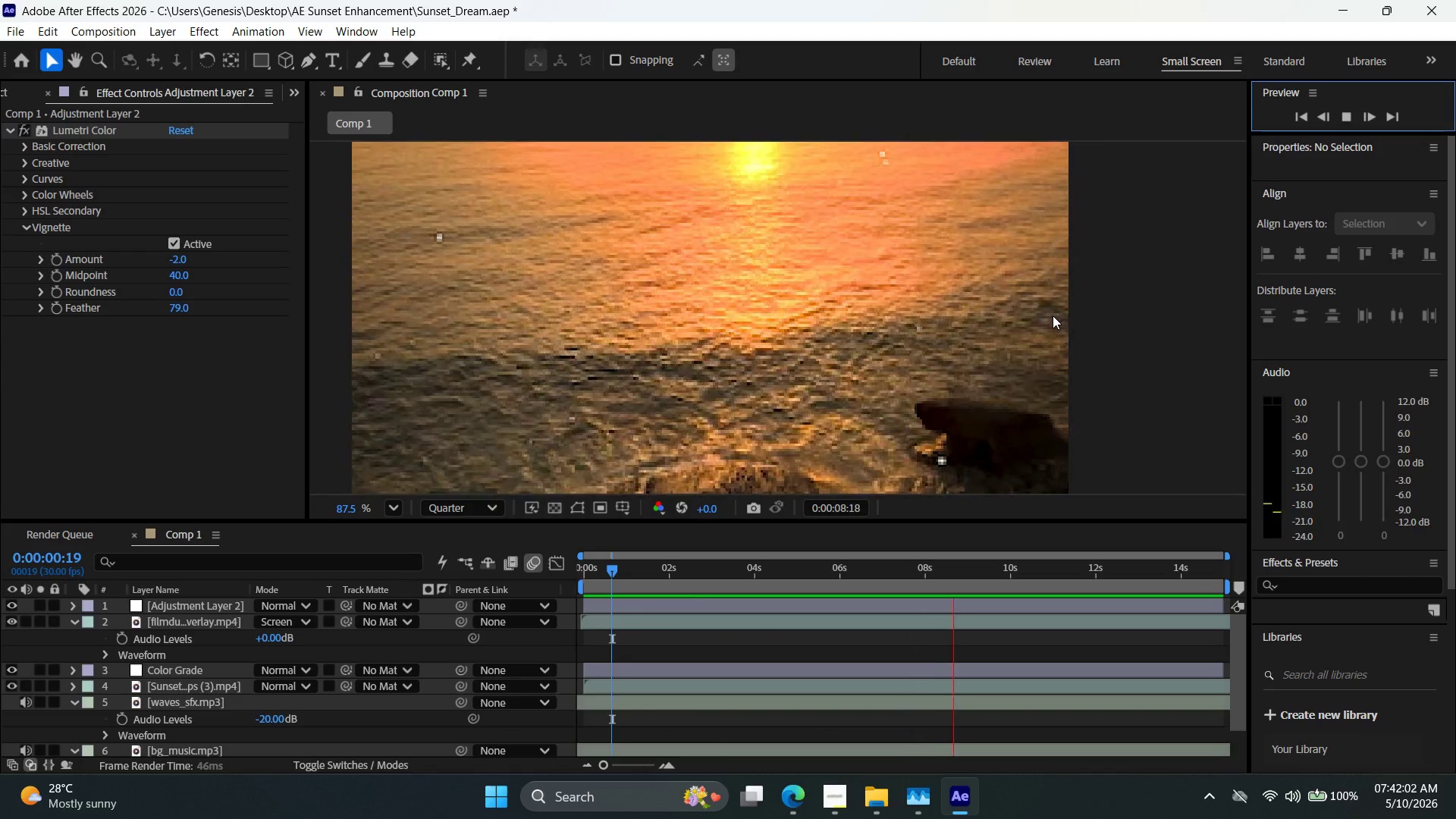 
hold_key(key=Space, duration=1.01)
 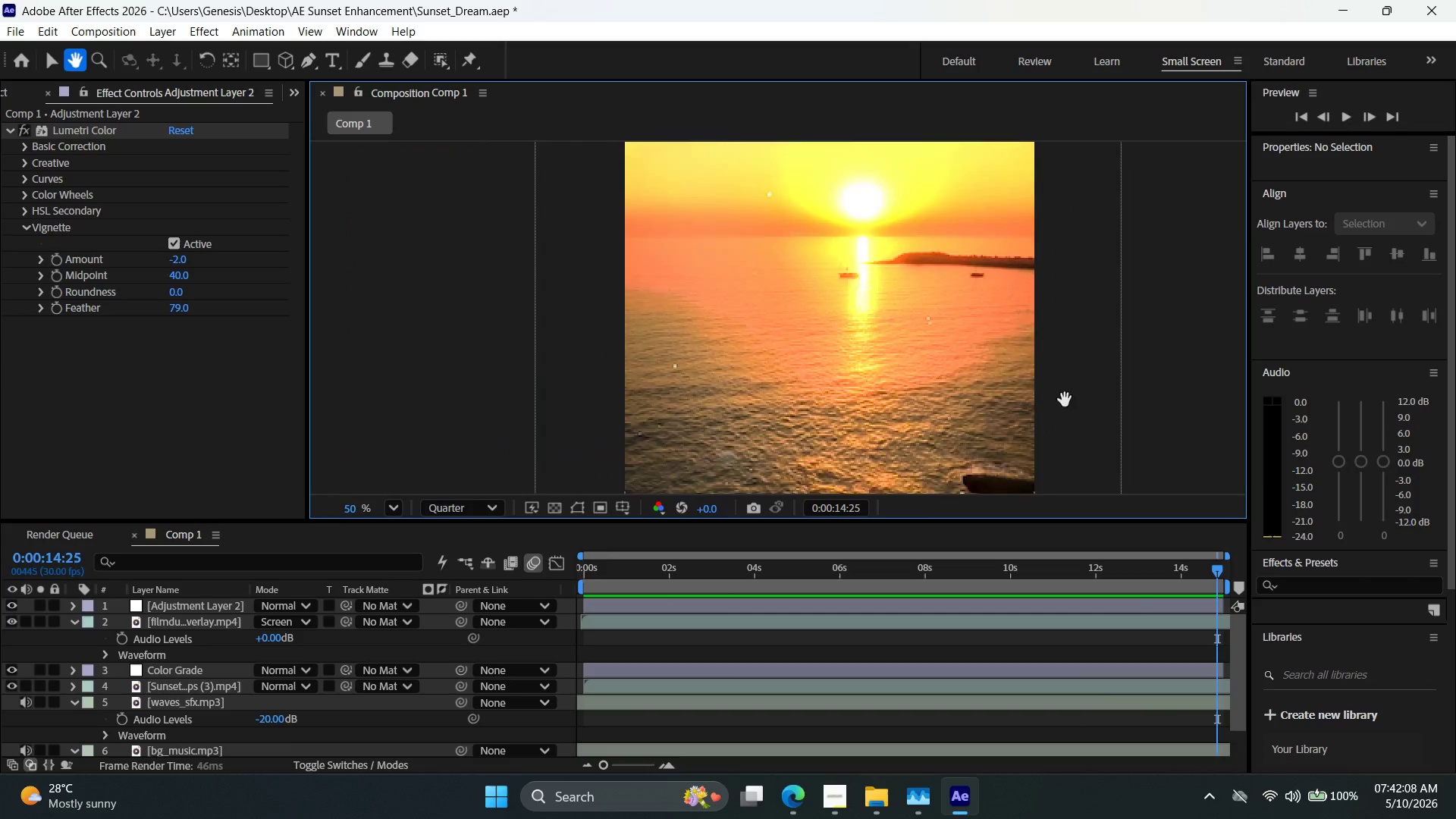 
scroll: coordinate [1034, 335], scroll_direction: down, amount: 3.0
 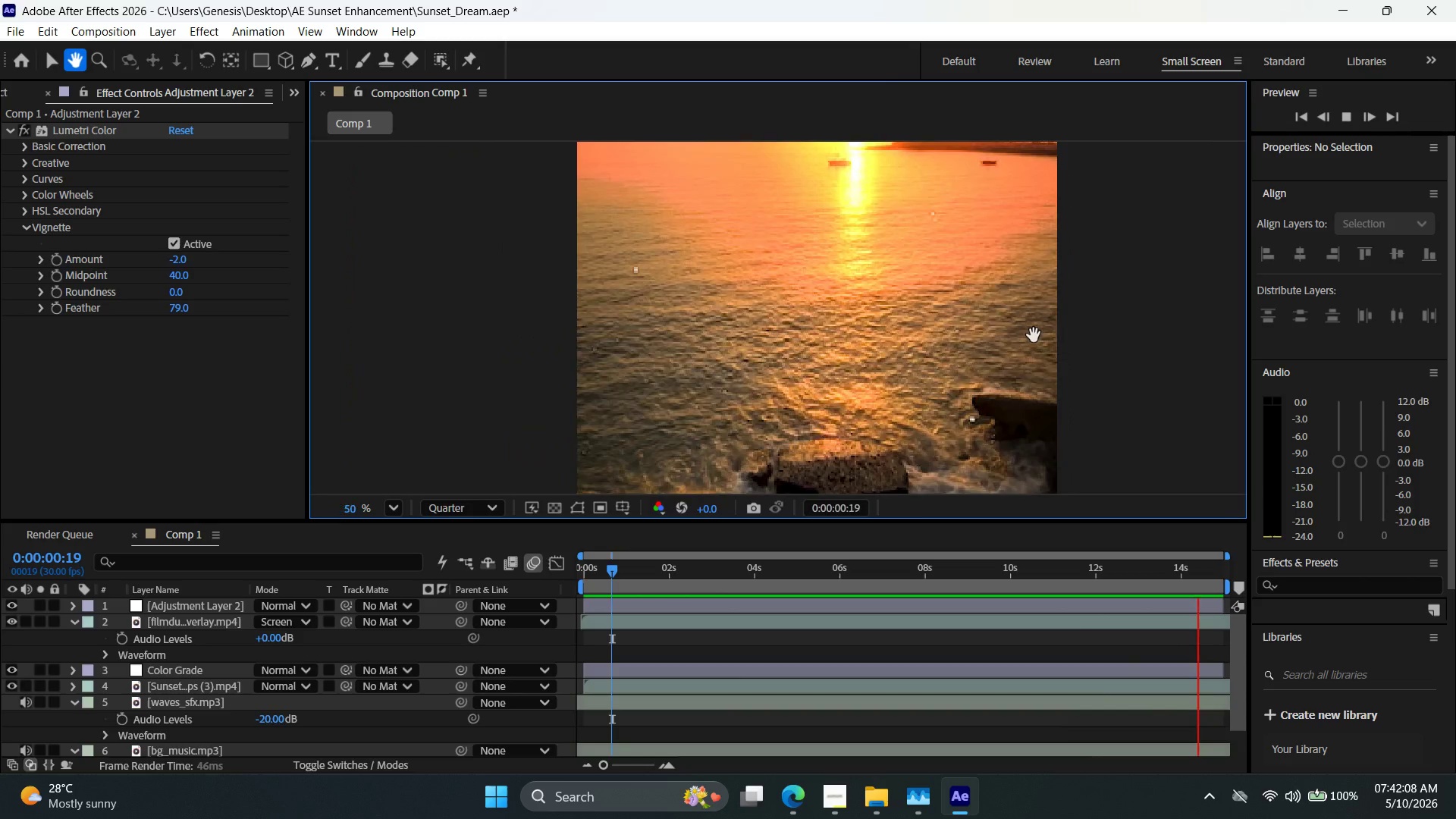 
hold_key(key=Space, duration=1.52)
 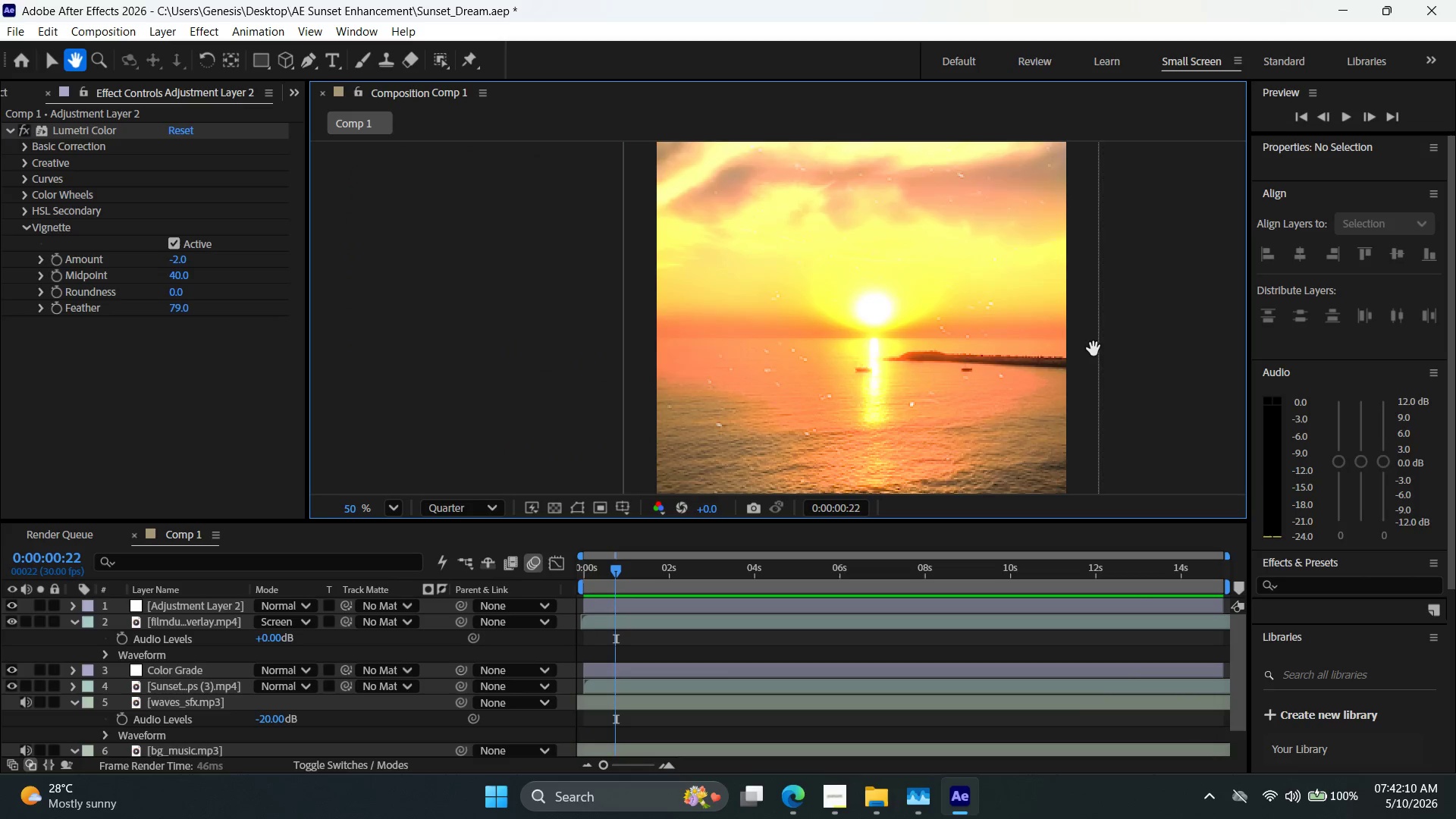 
left_click_drag(start_coordinate=[1087, 300], to_coordinate=[1059, 415])
 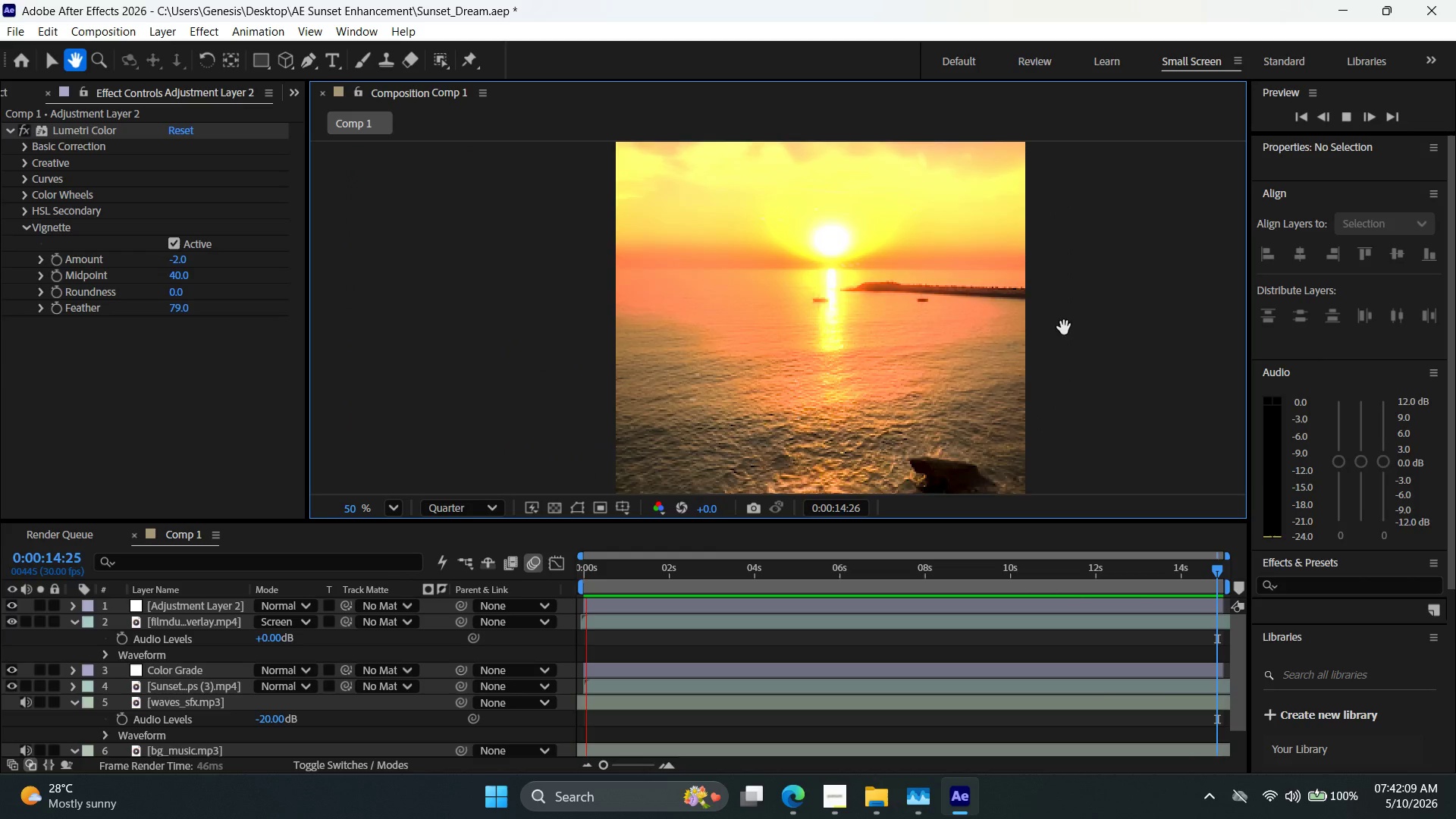 
left_click_drag(start_coordinate=[1060, 337], to_coordinate=[1054, 404])
 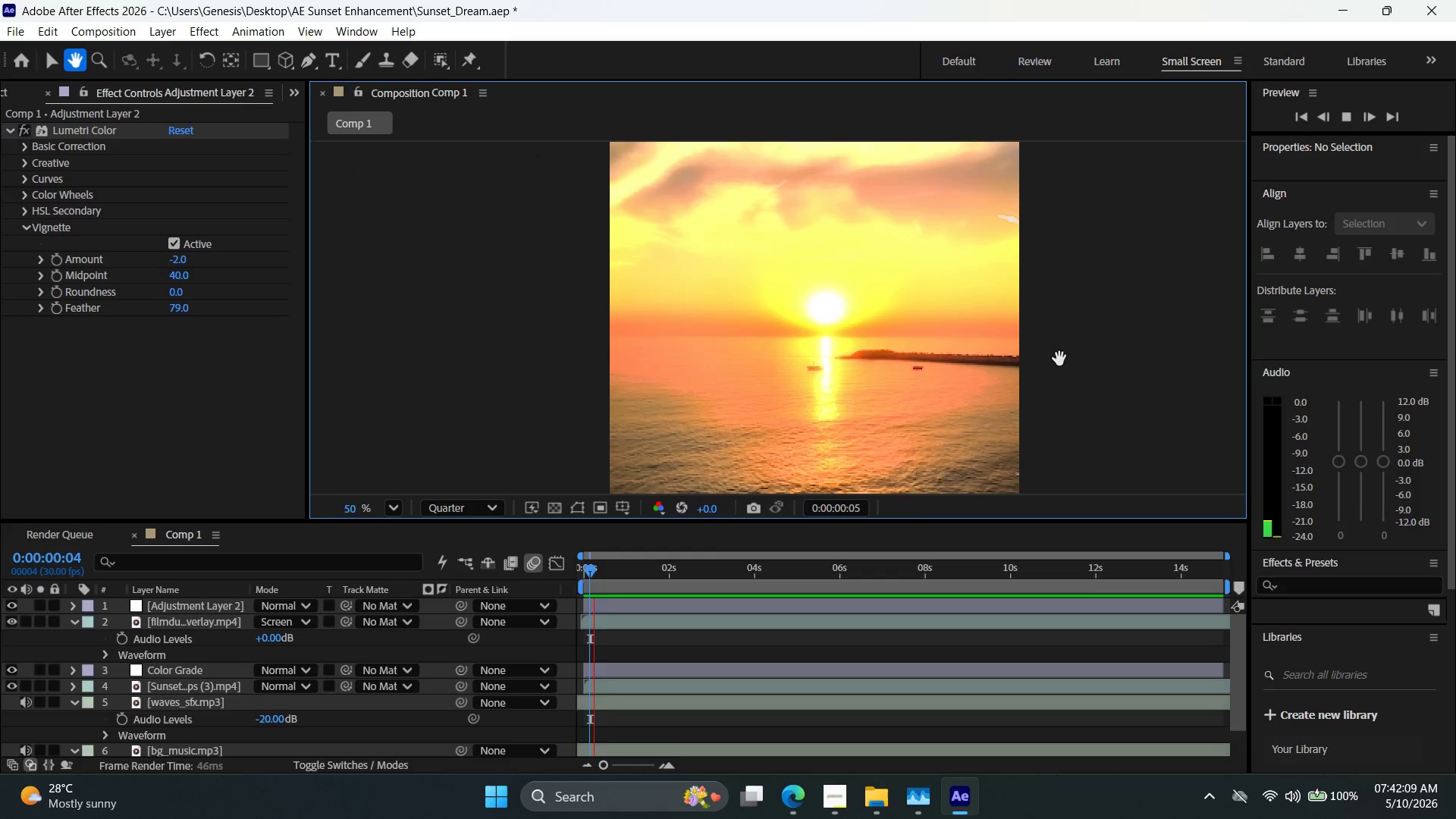 
hold_key(key=Space, duration=0.78)
 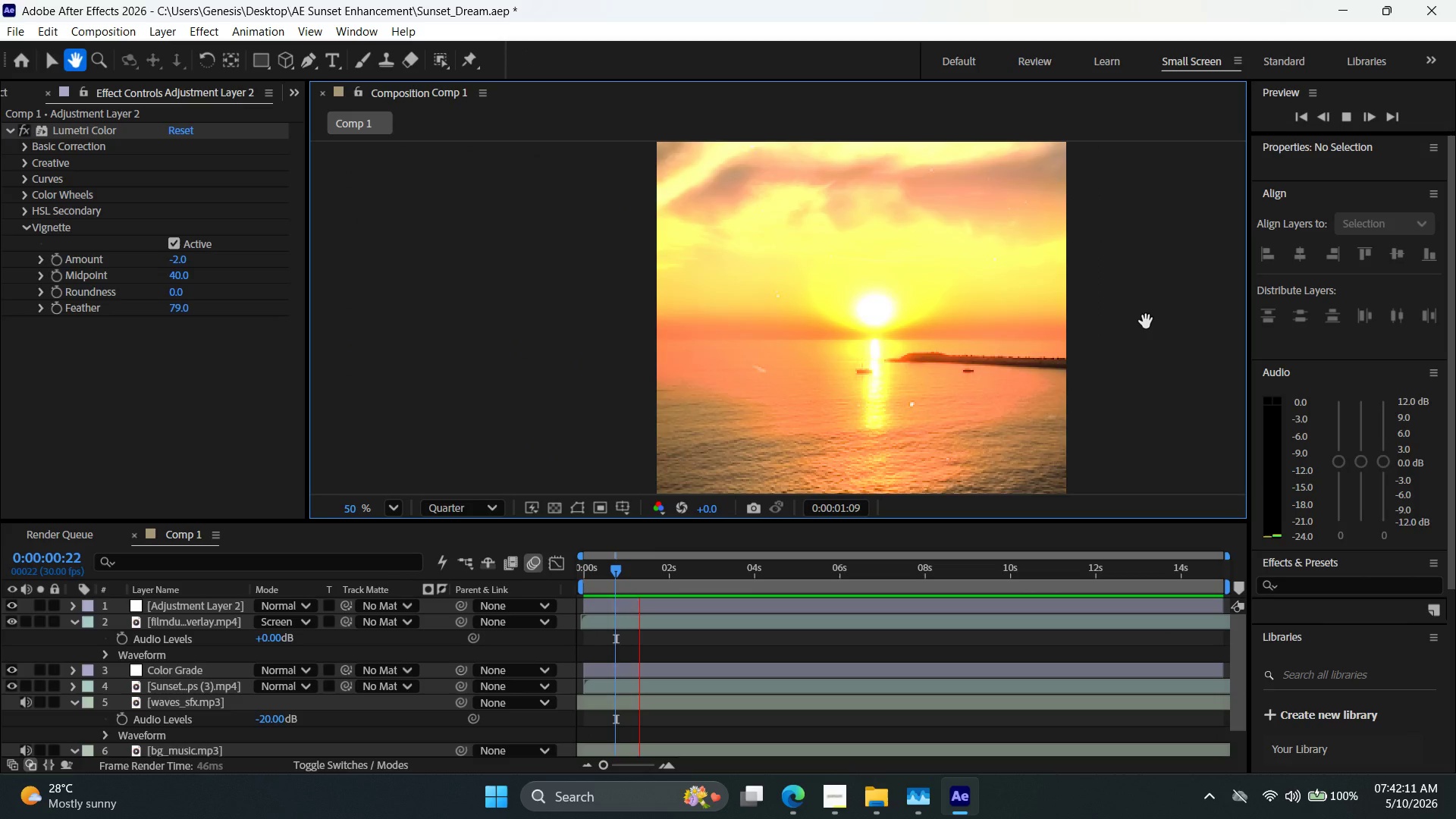 
left_click_drag(start_coordinate=[1046, 348], to_coordinate=[1094, 349])
 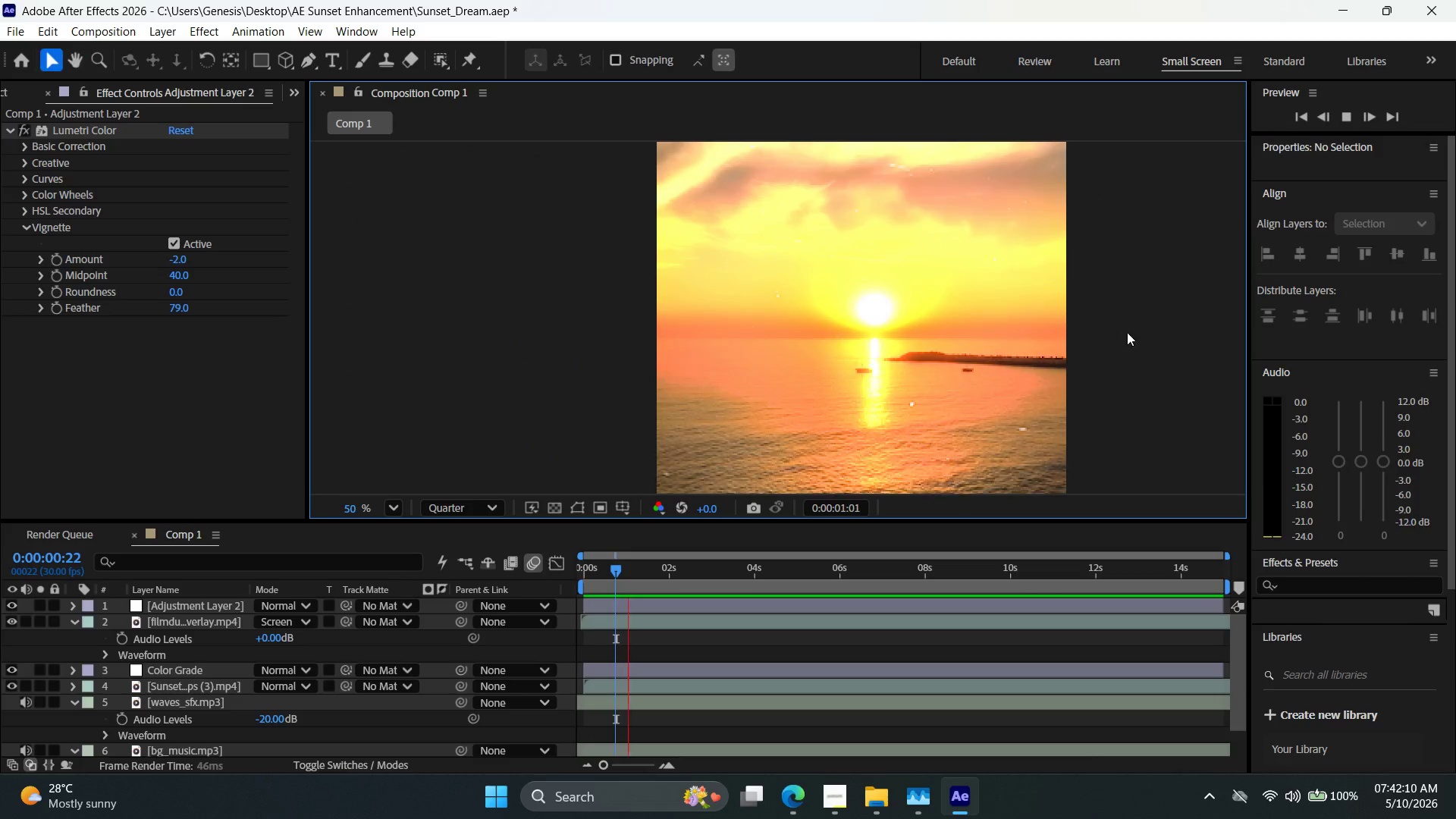 
hold_key(key=Space, duration=0.81)
 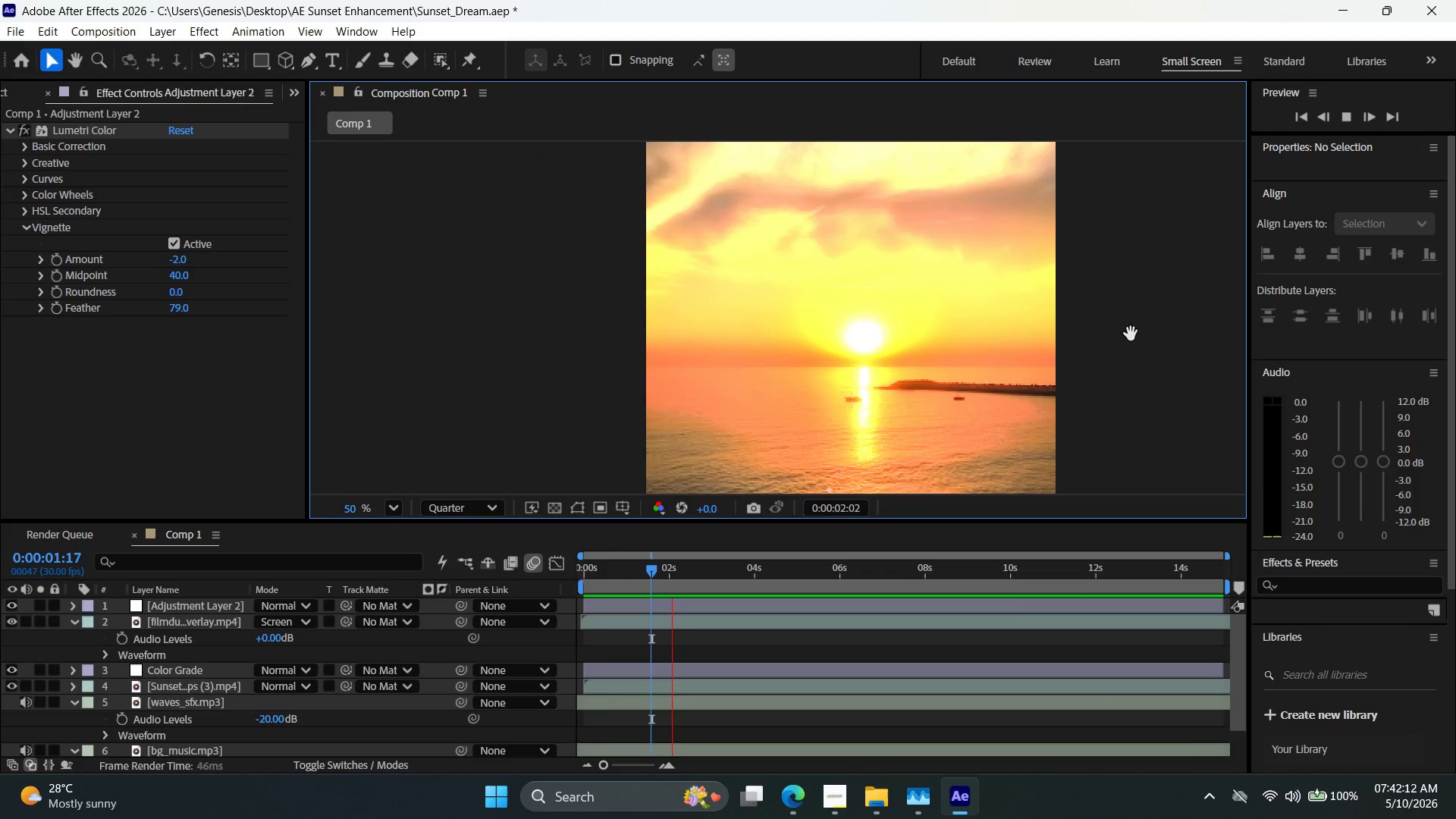 
left_click_drag(start_coordinate=[1141, 335], to_coordinate=[1131, 361])
 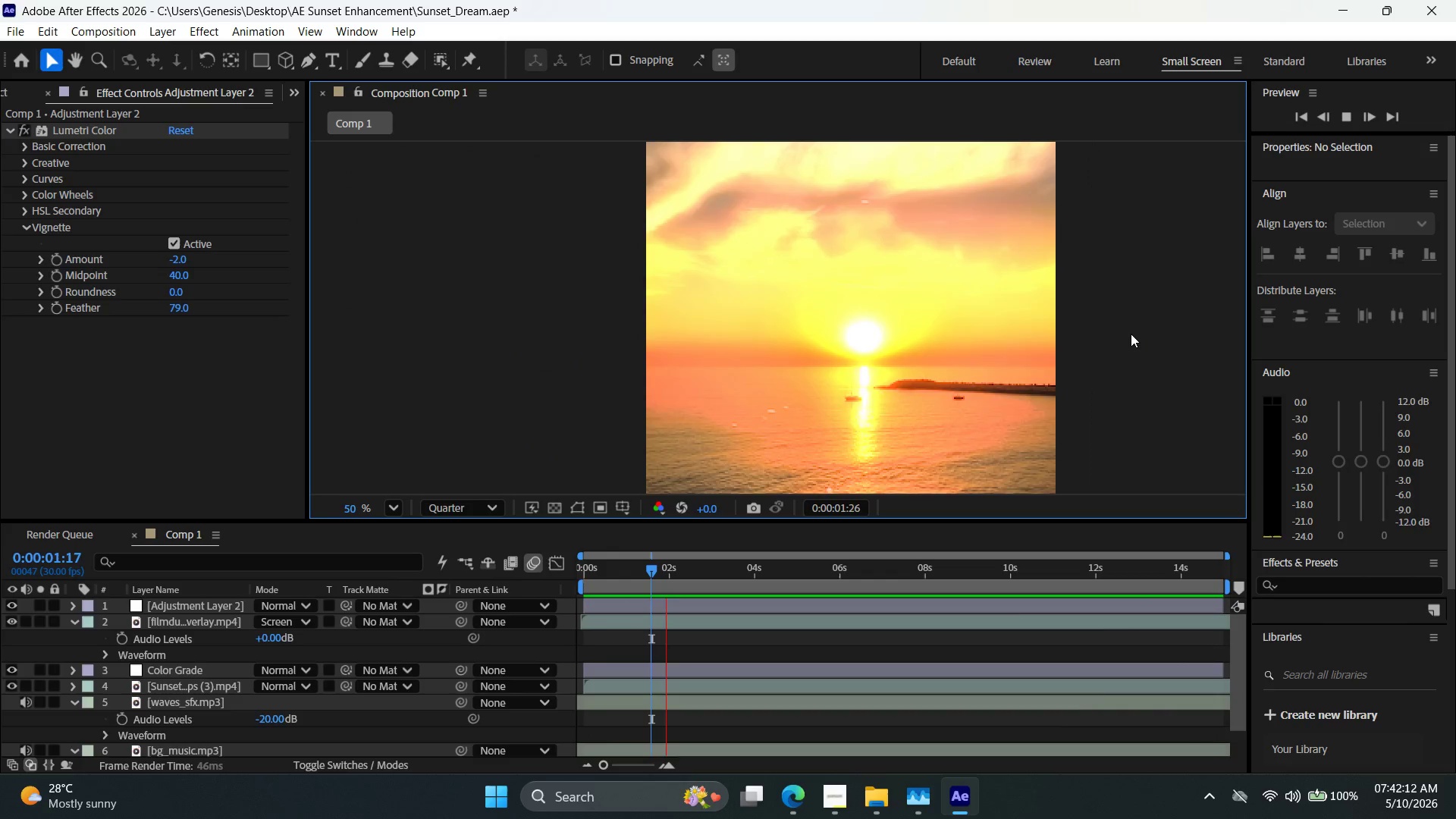 
hold_key(key=Space, duration=1.33)
 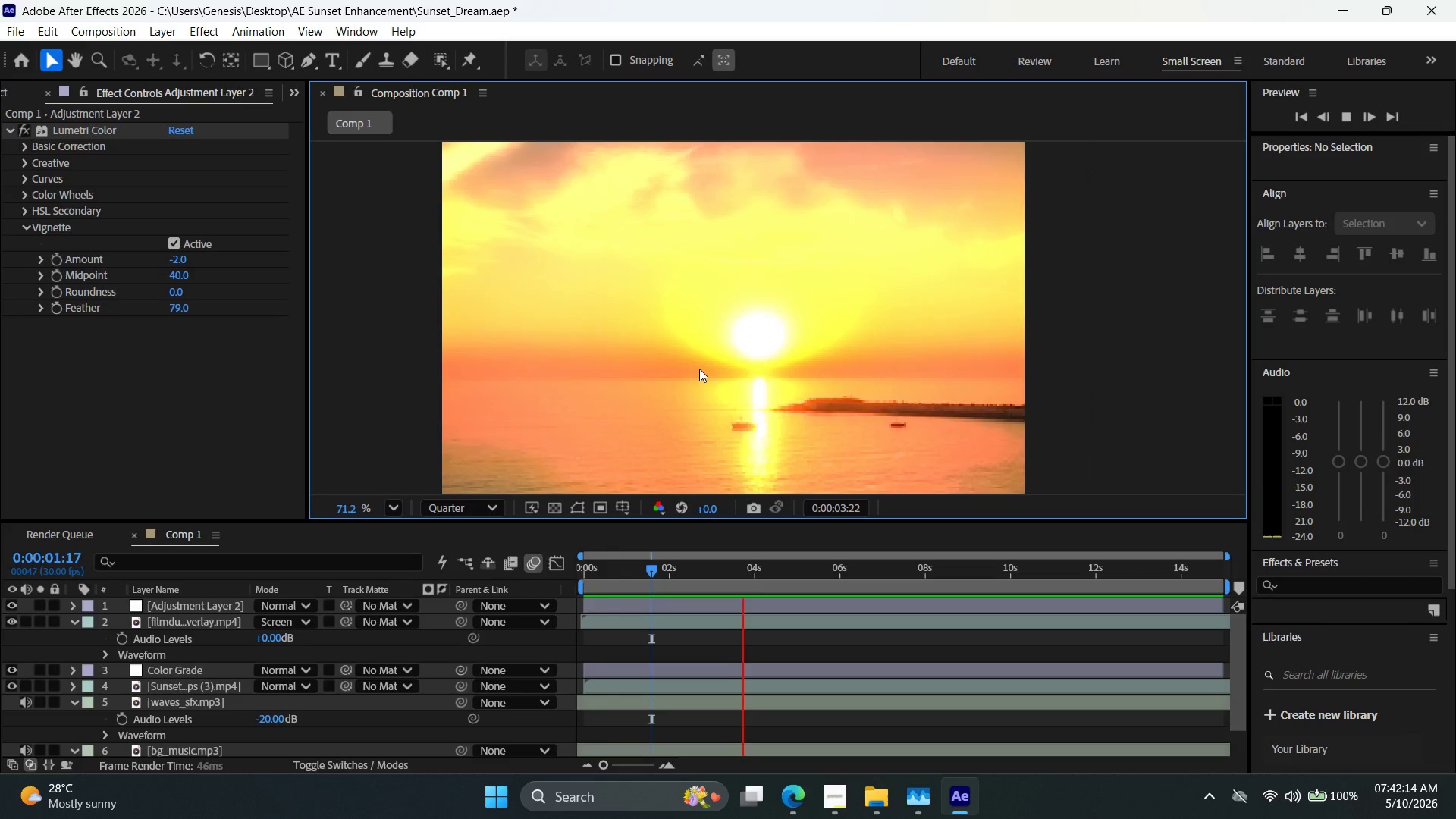 
scroll: coordinate [1129, 334], scroll_direction: up, amount: 3.0
 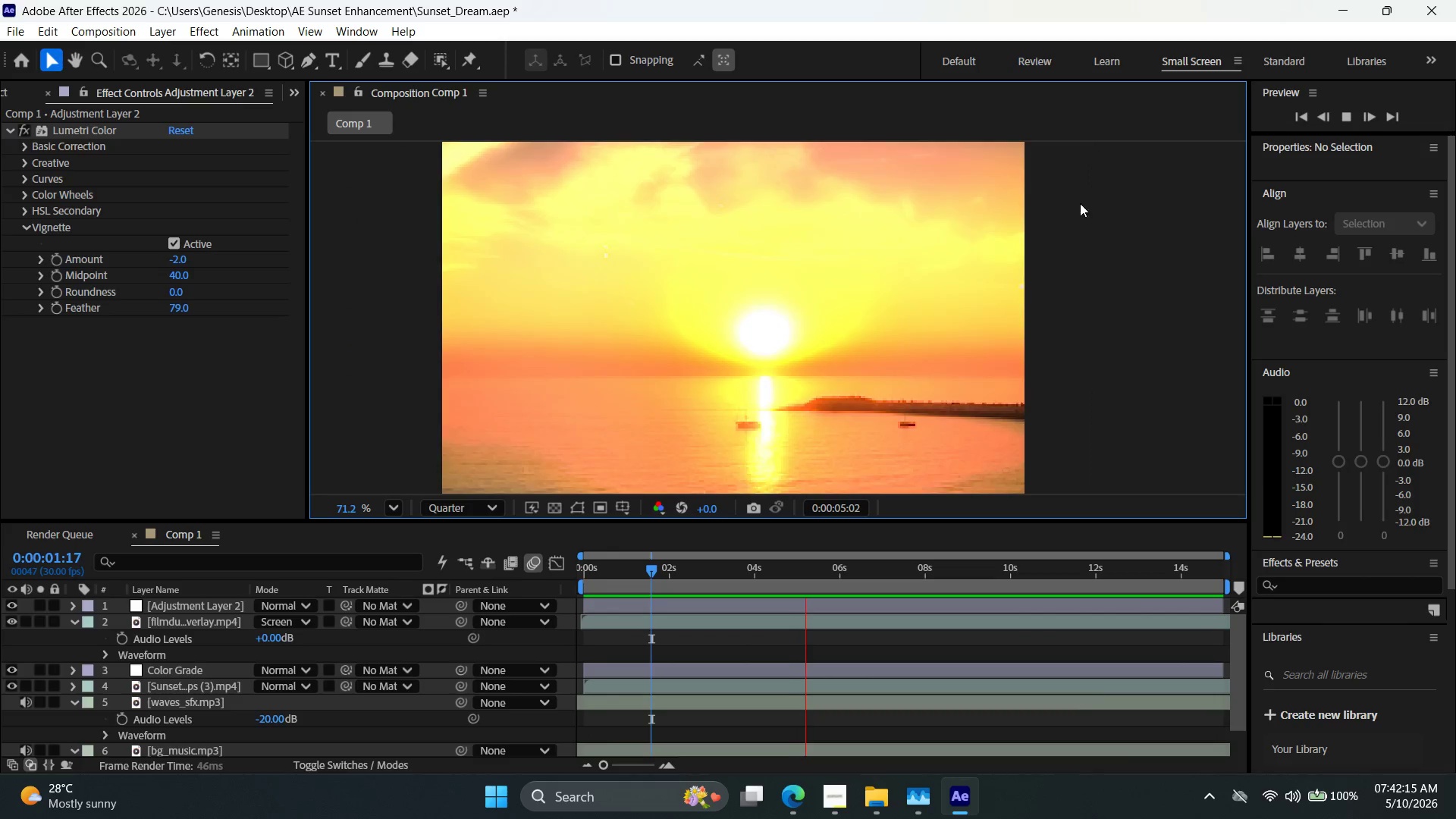 
left_click([1351, 124])
 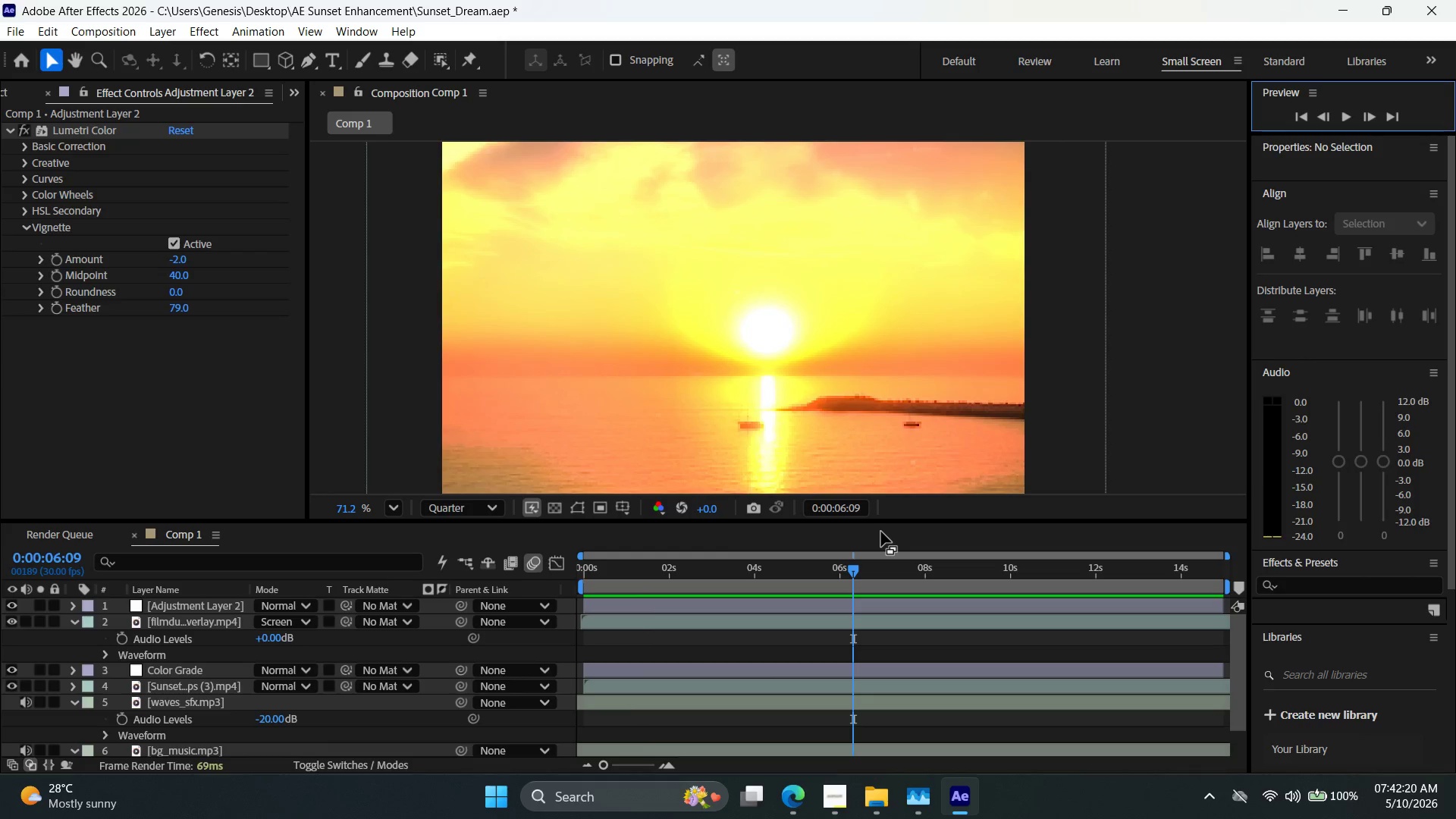 
left_click([1138, 410])
 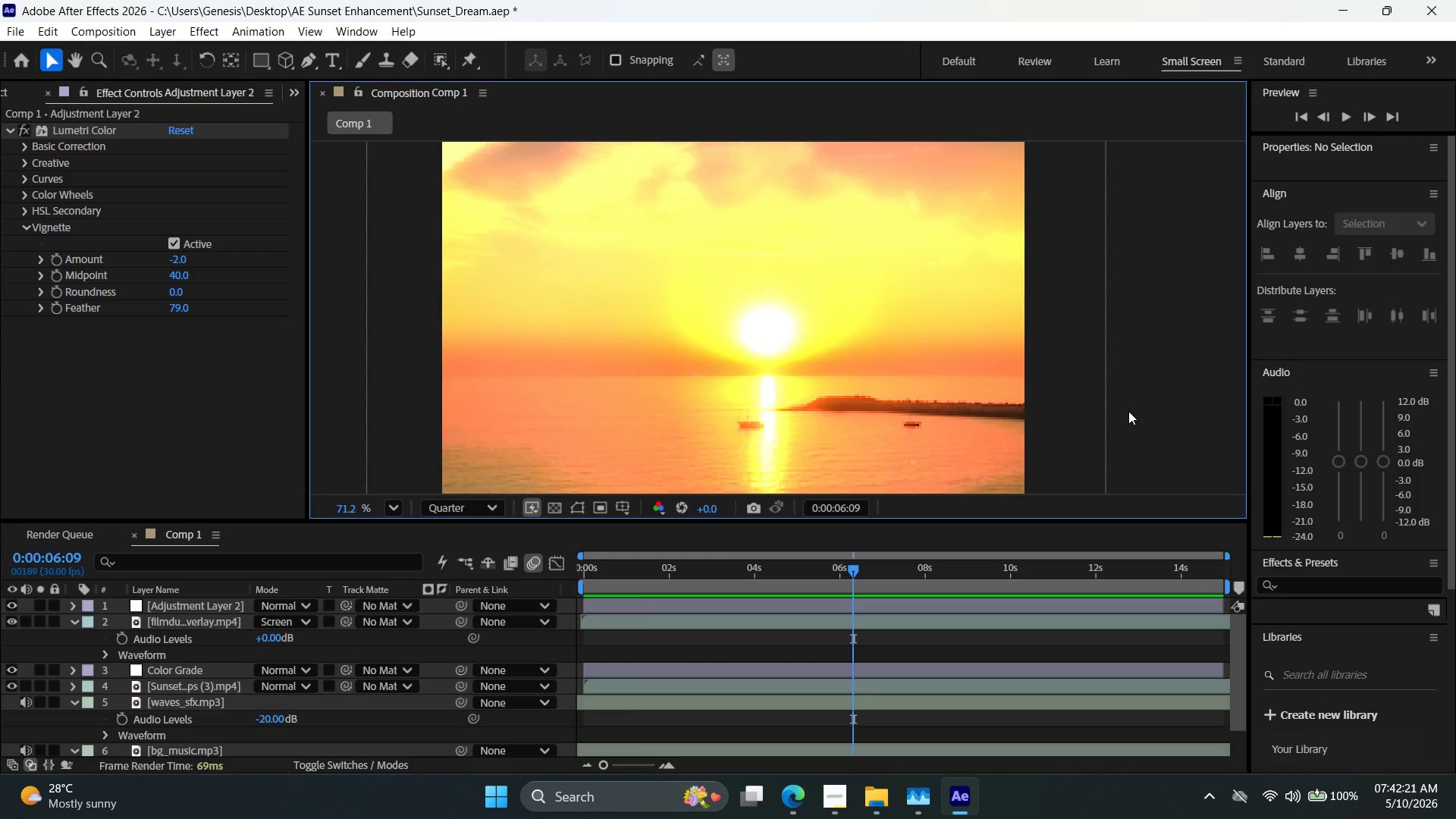 
hold_key(key=Space, duration=0.47)
 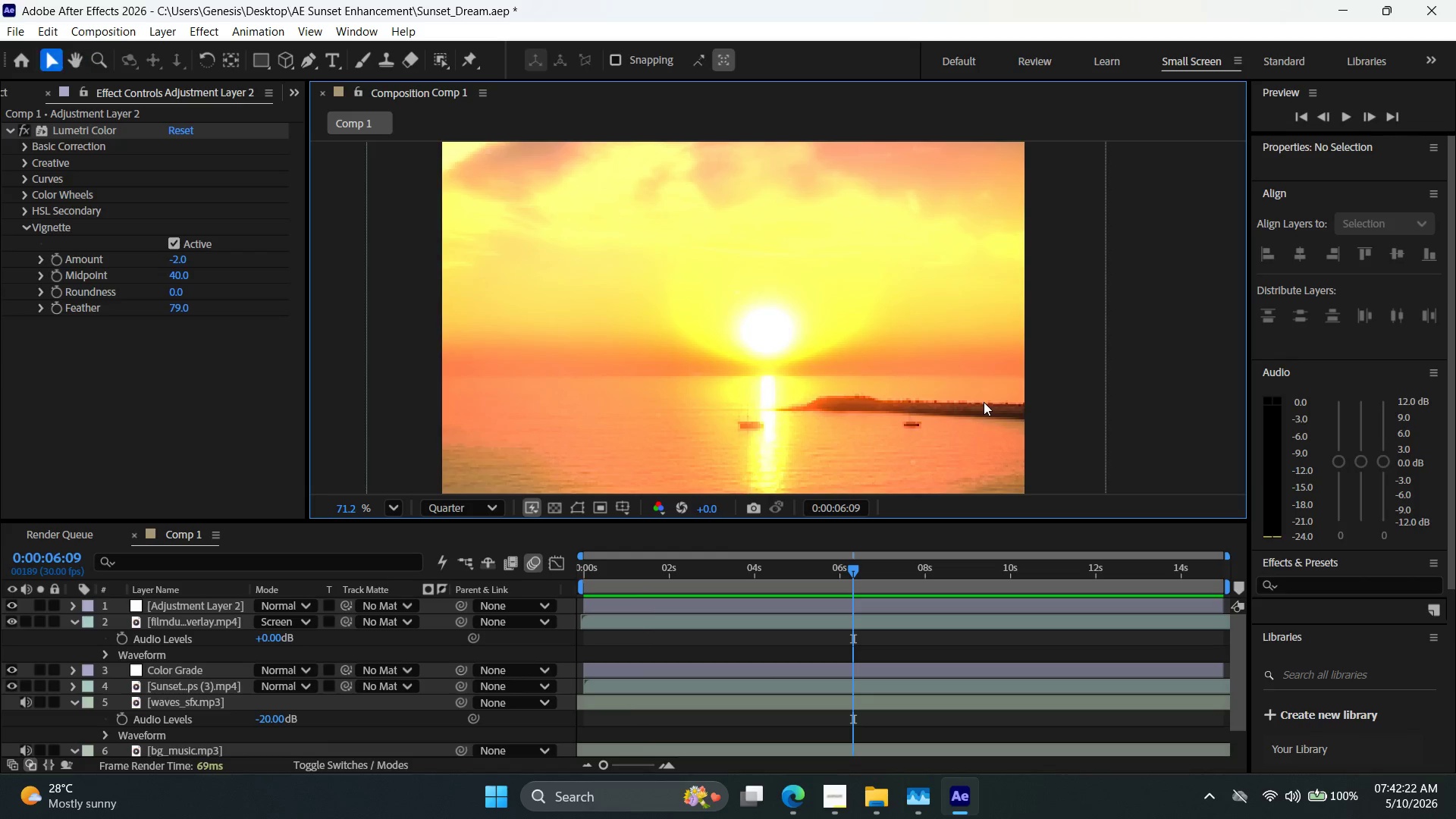 
hold_key(key=Space, duration=0.75)
 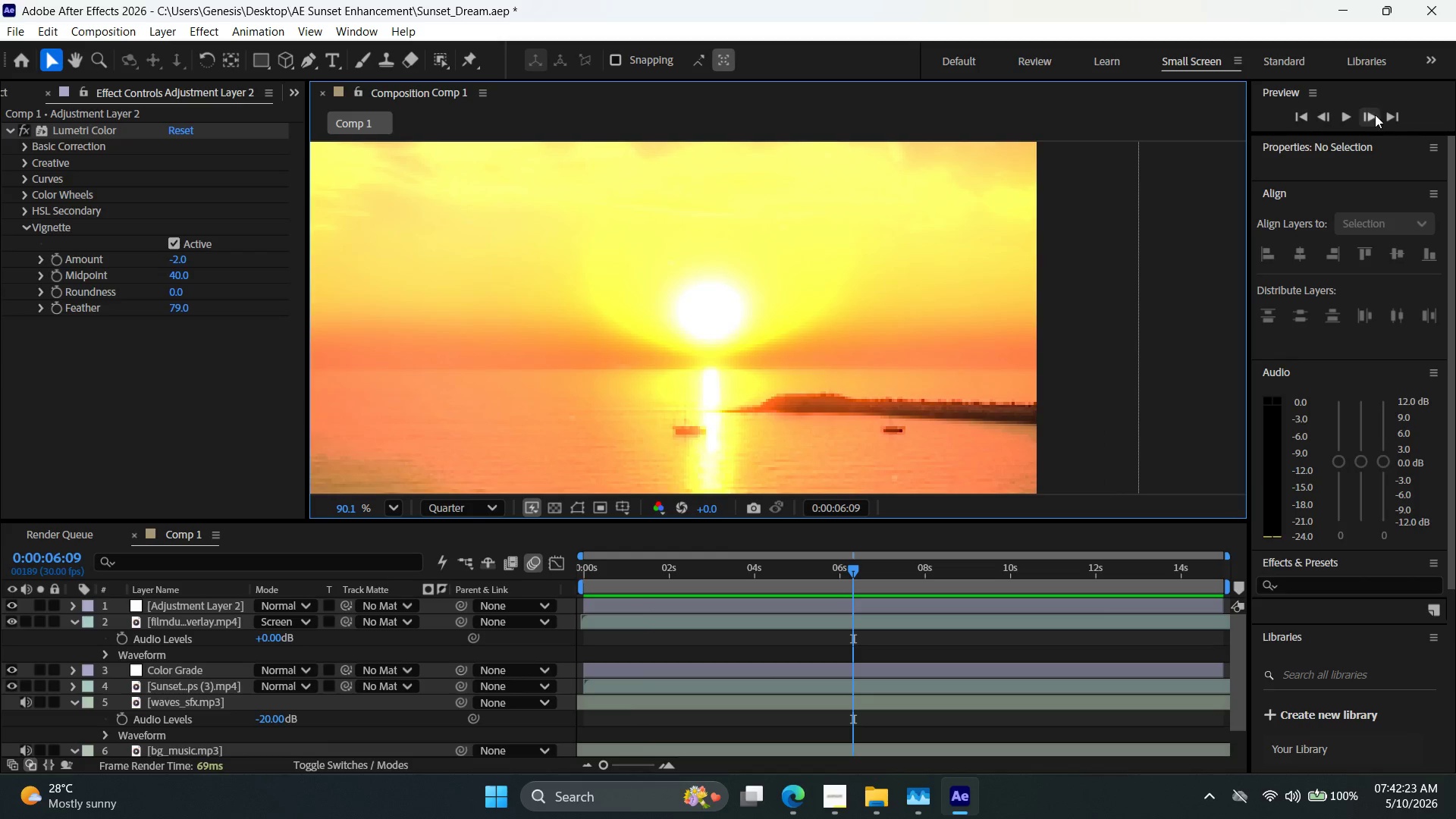 
scroll: coordinate [984, 402], scroll_direction: up, amount: 2.0
 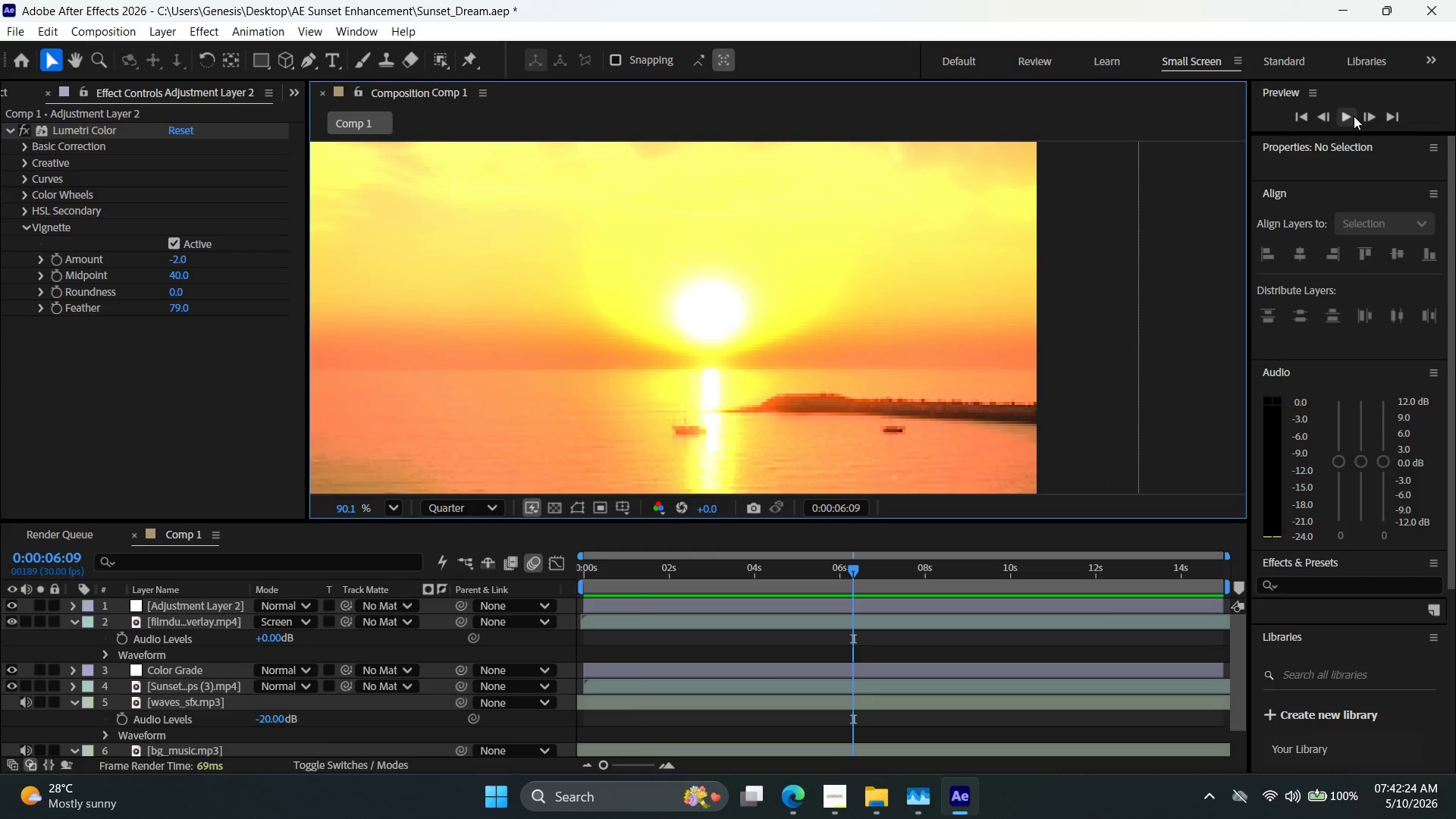 
left_click([1354, 116])
 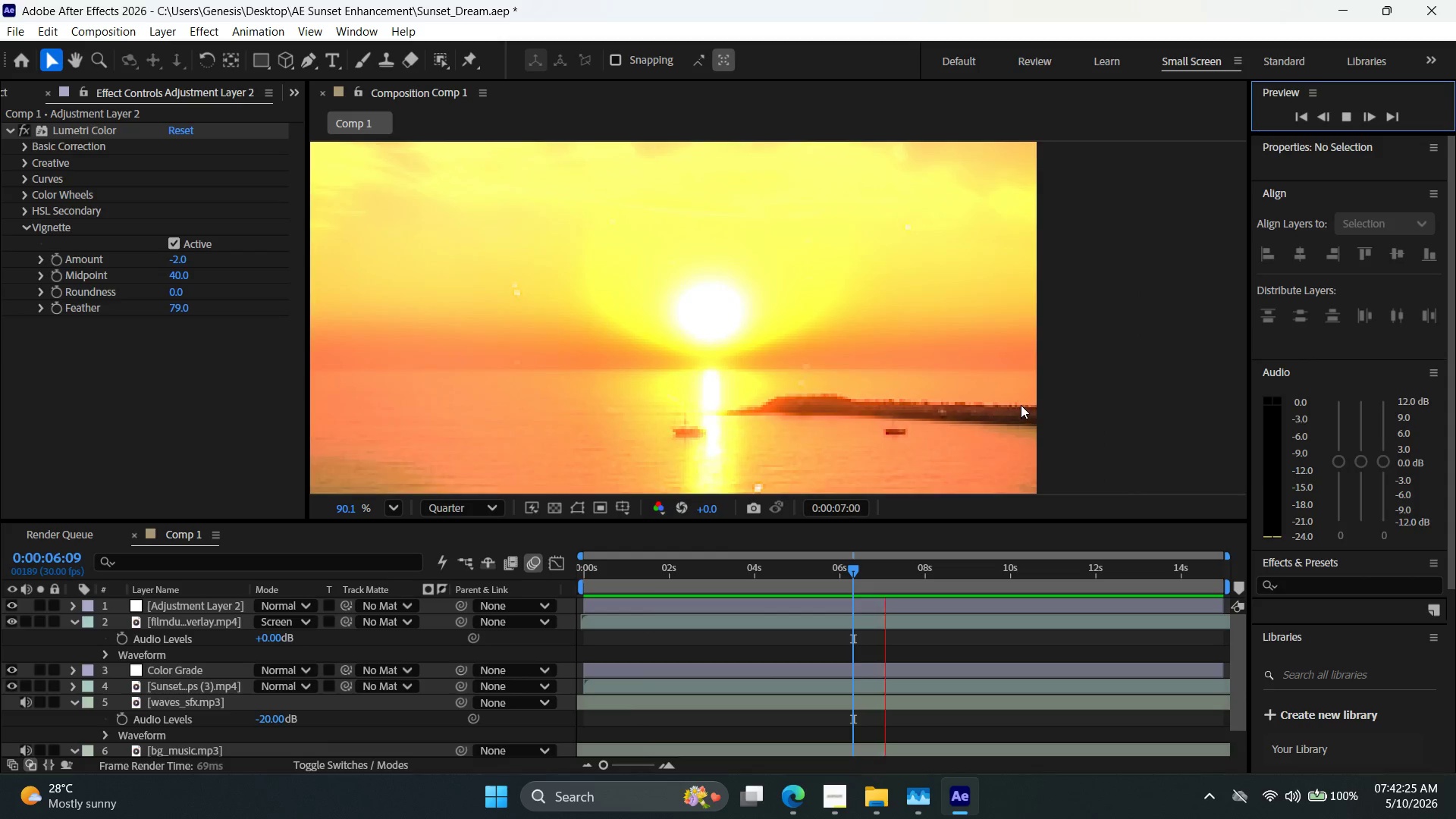 
hold_key(key=Space, duration=1.52)
 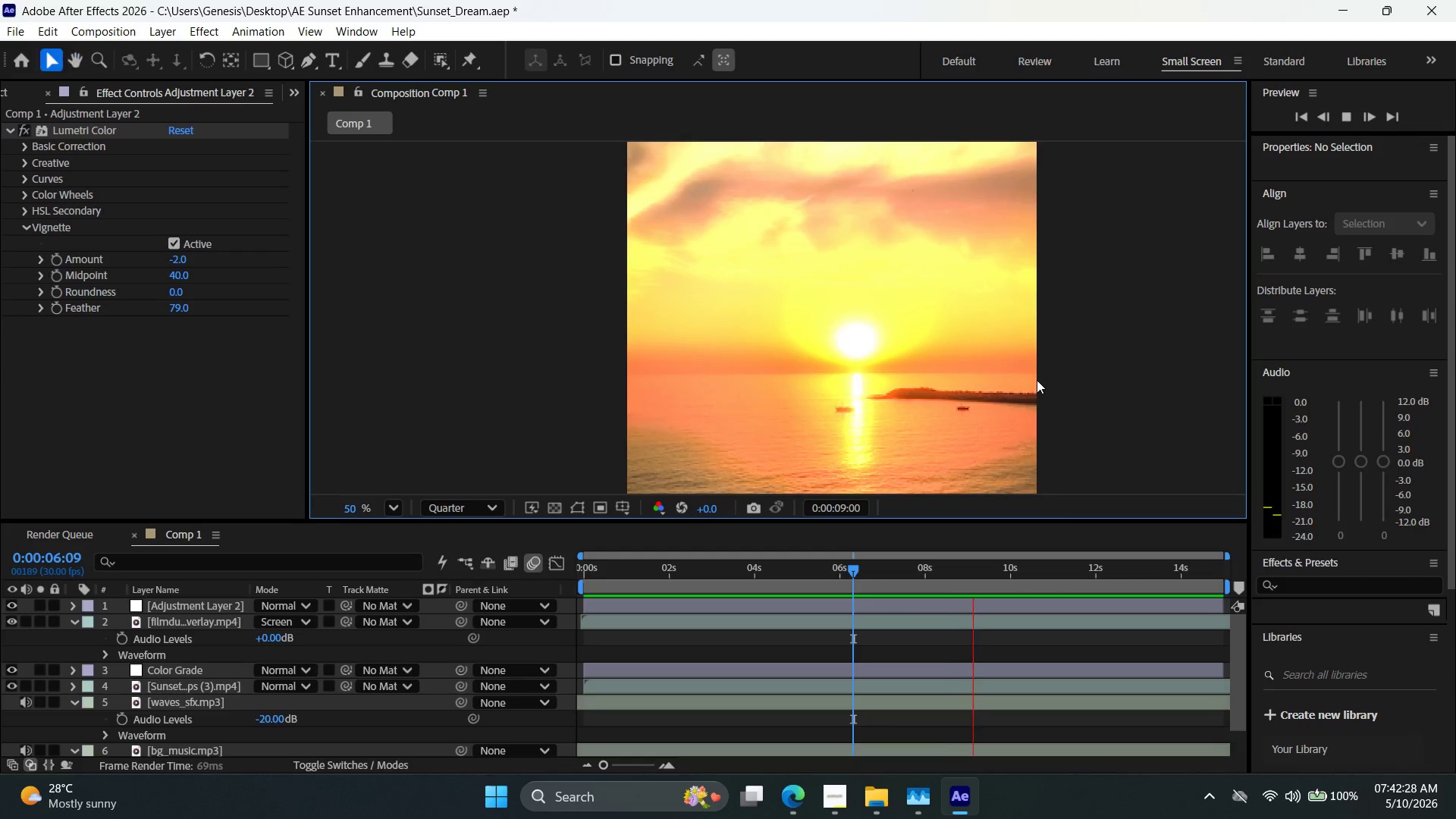 
scroll: coordinate [1040, 375], scroll_direction: down, amount: 3.0
 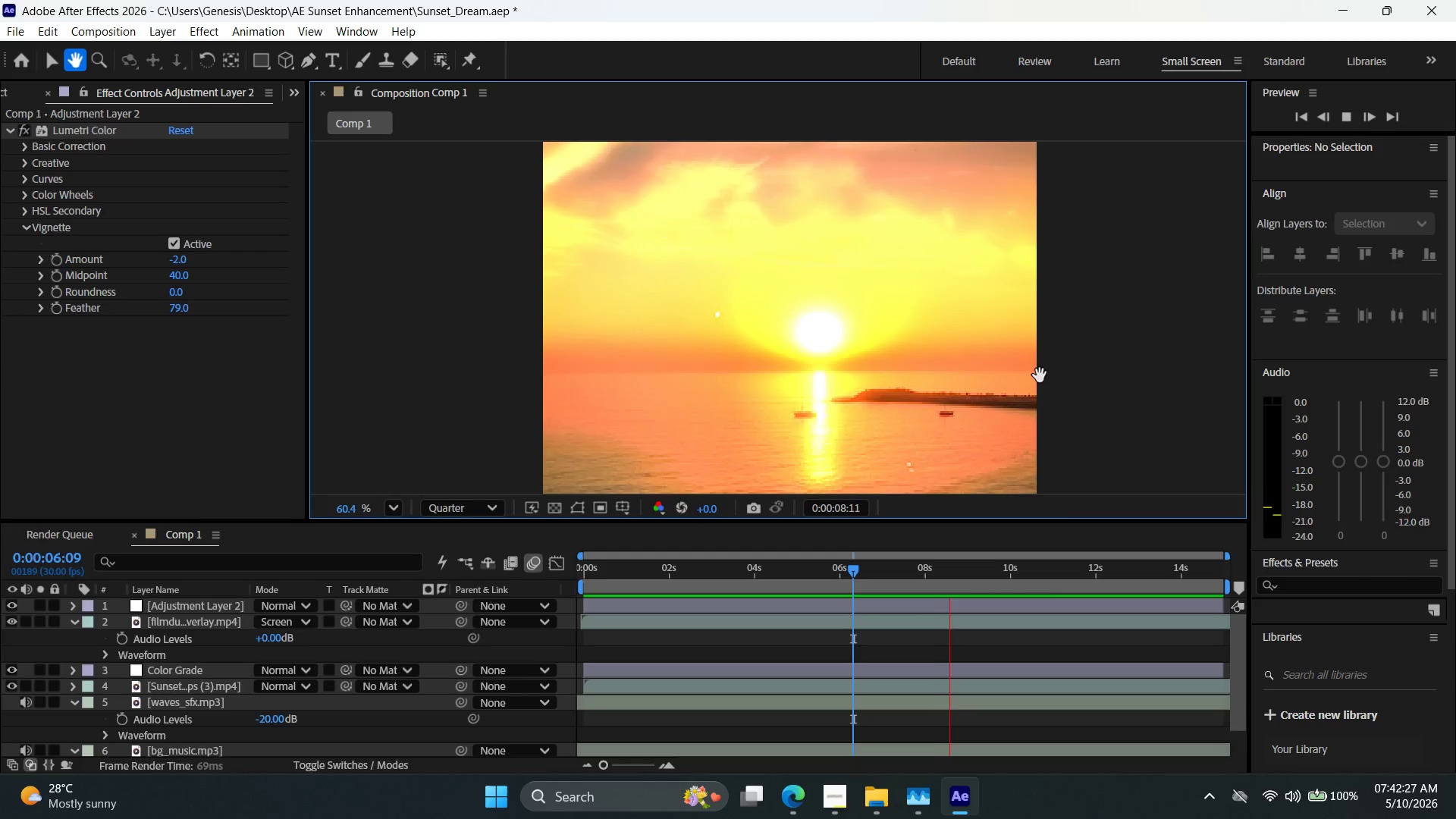 
key(Space)
 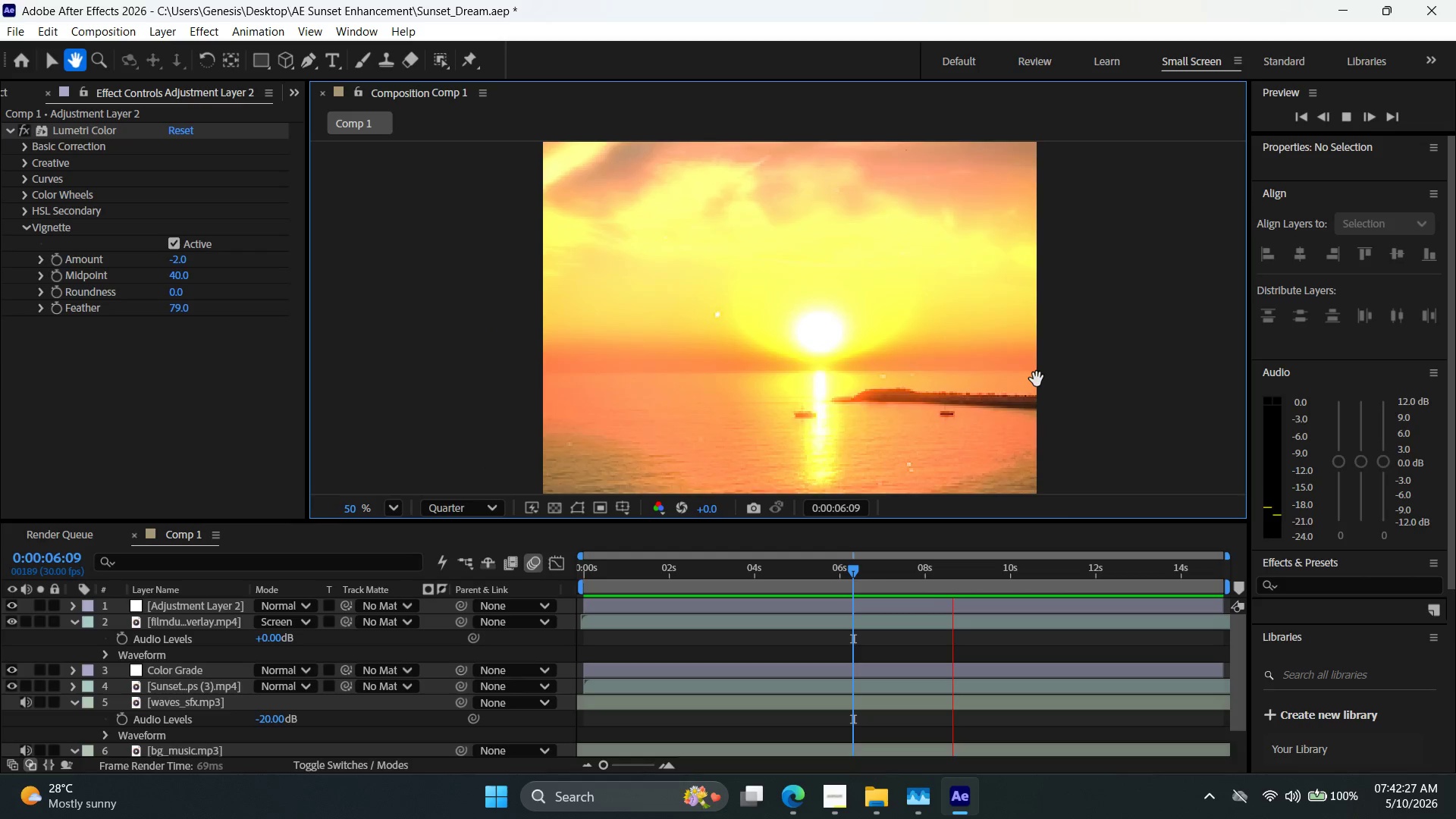 
key(Space)
 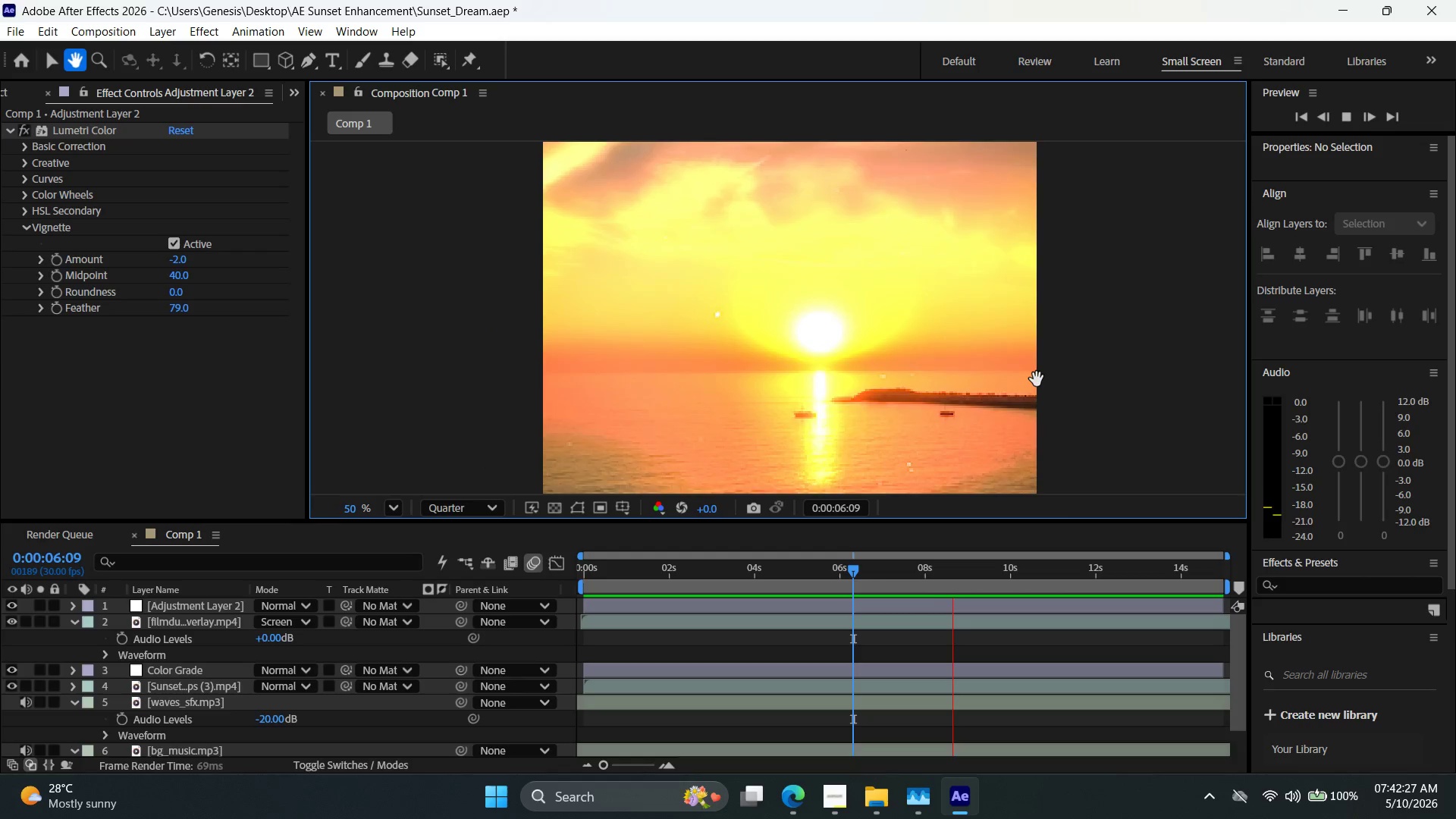 
key(Space)
 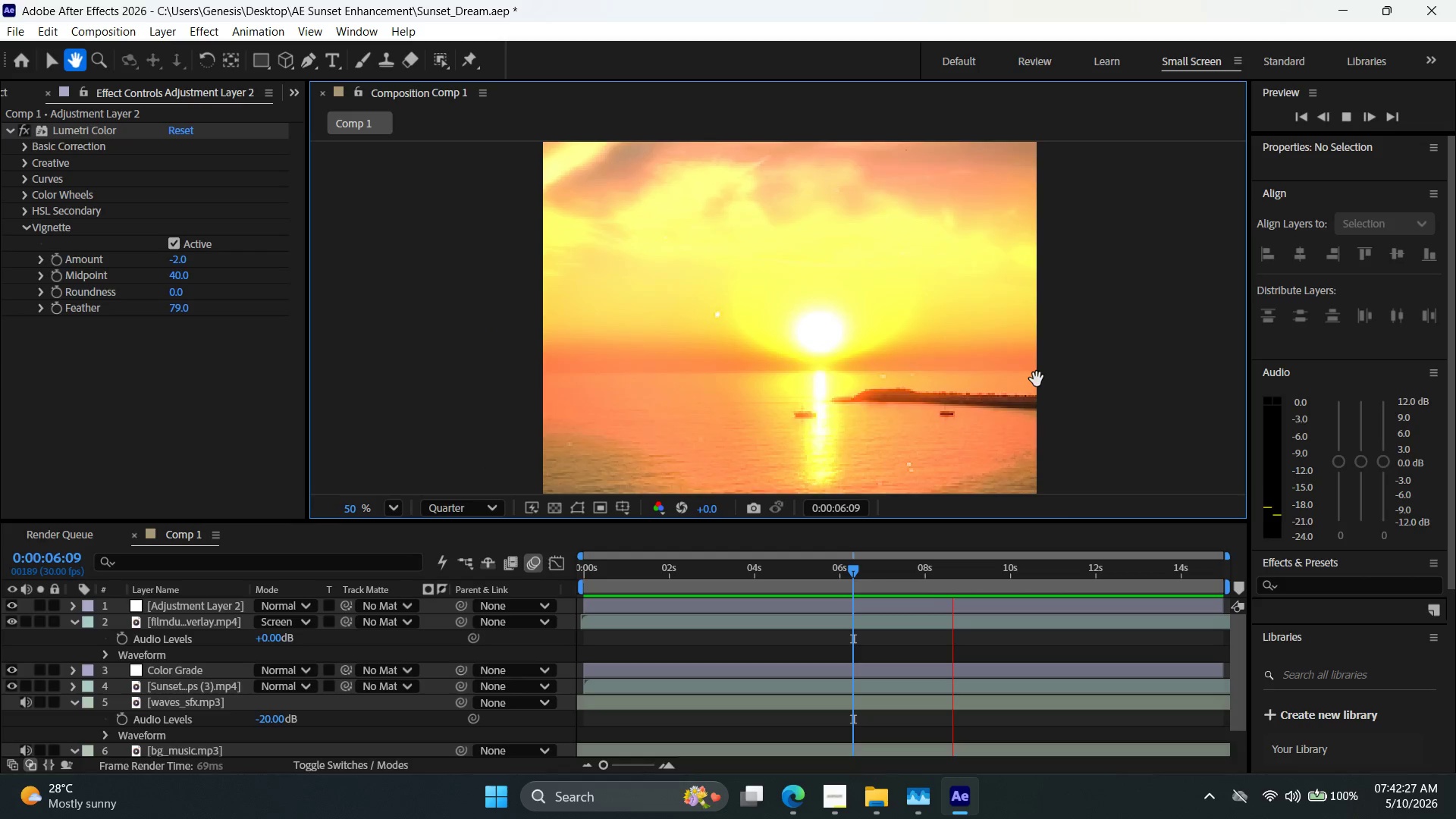 
key(Space)
 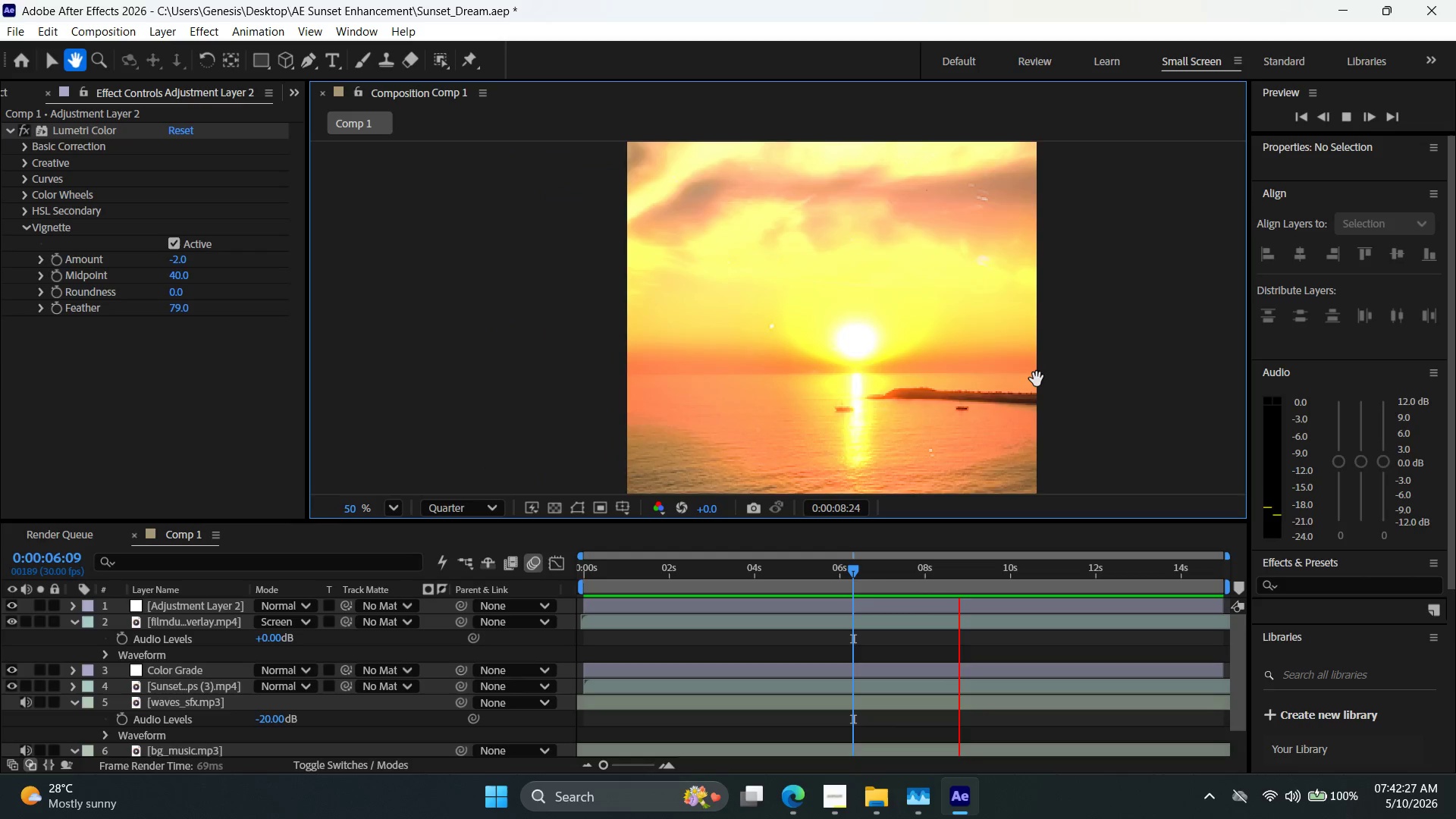 
key(Space)
 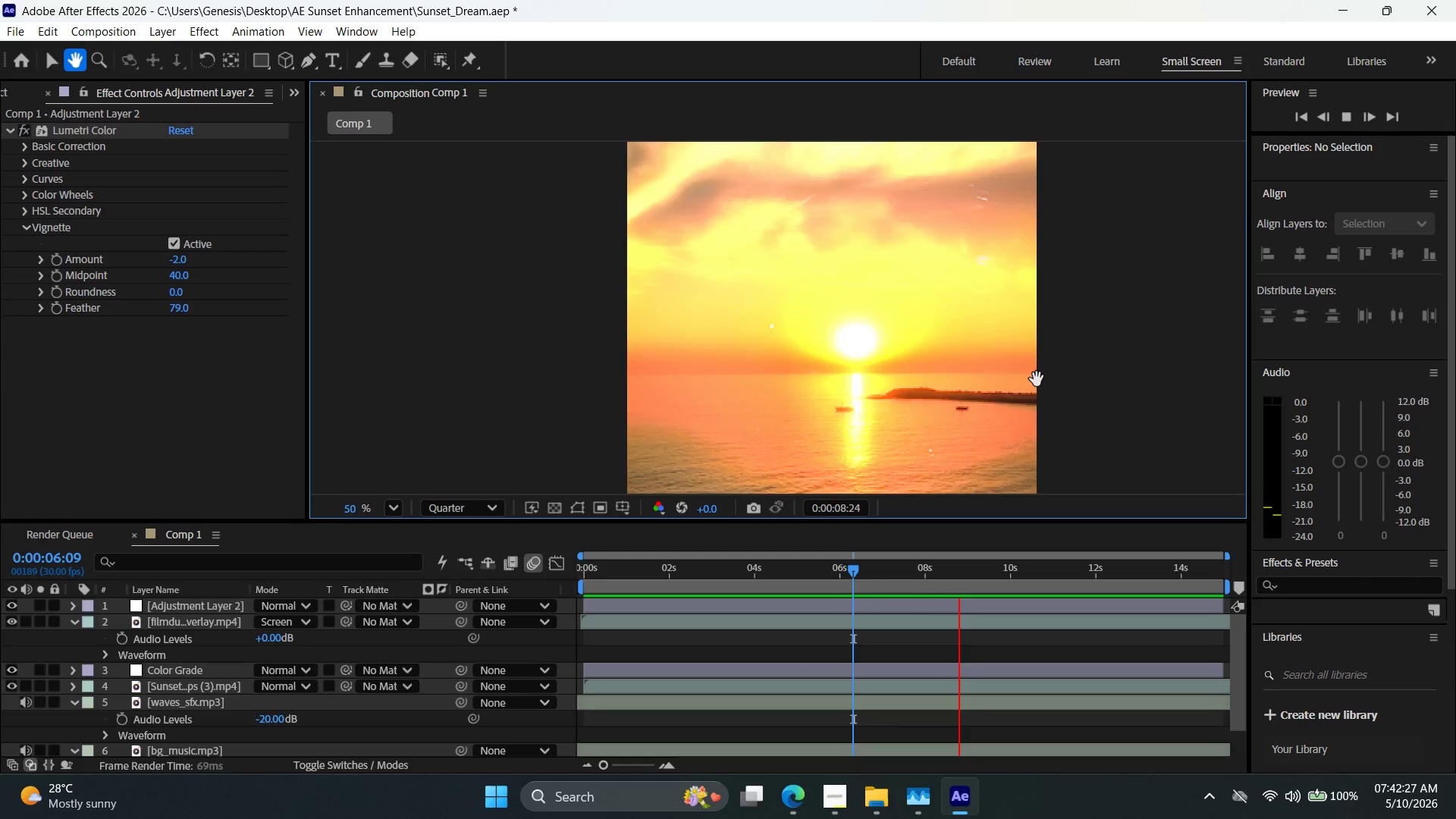 
key(Space)
 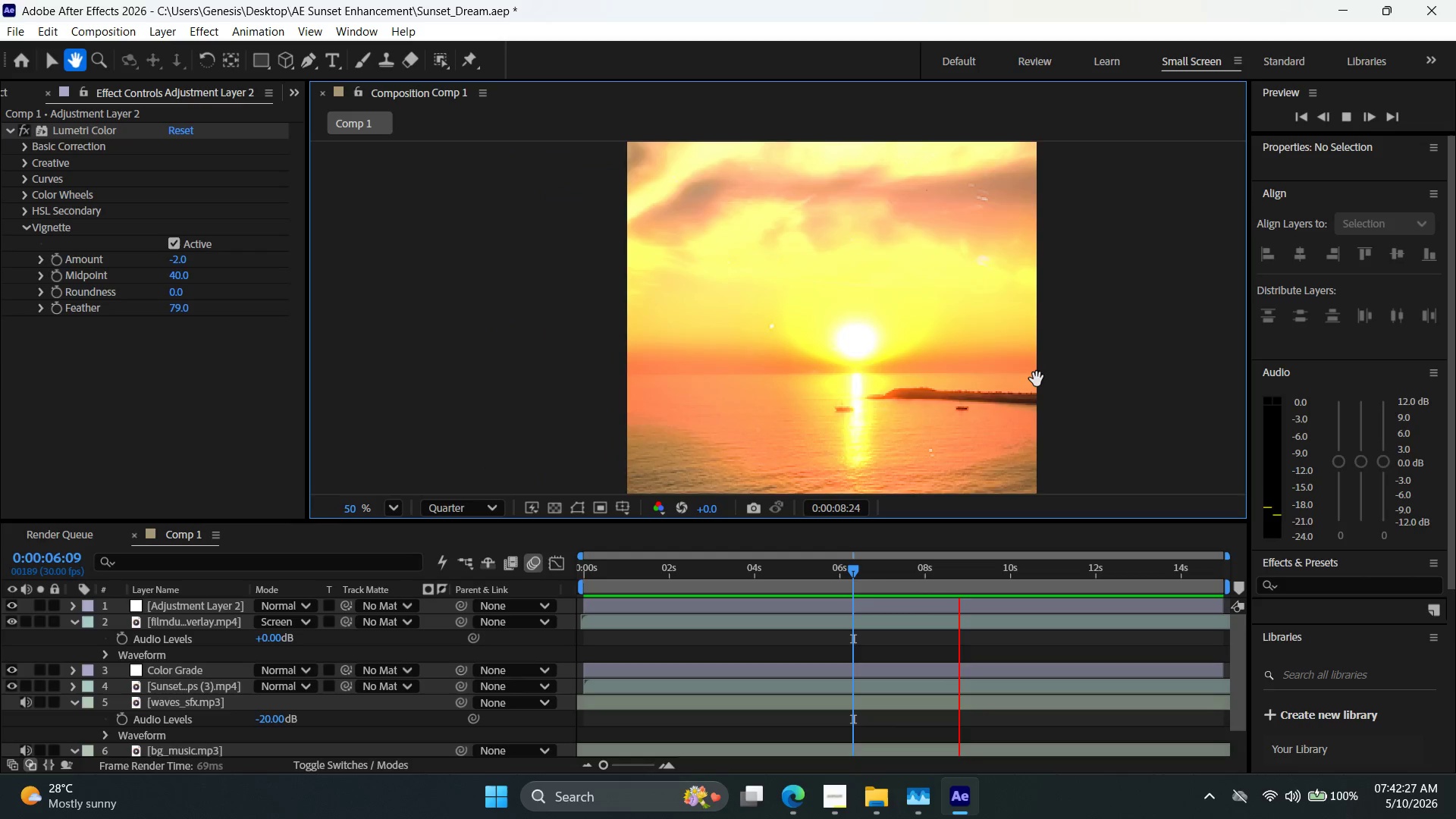 
key(Space)
 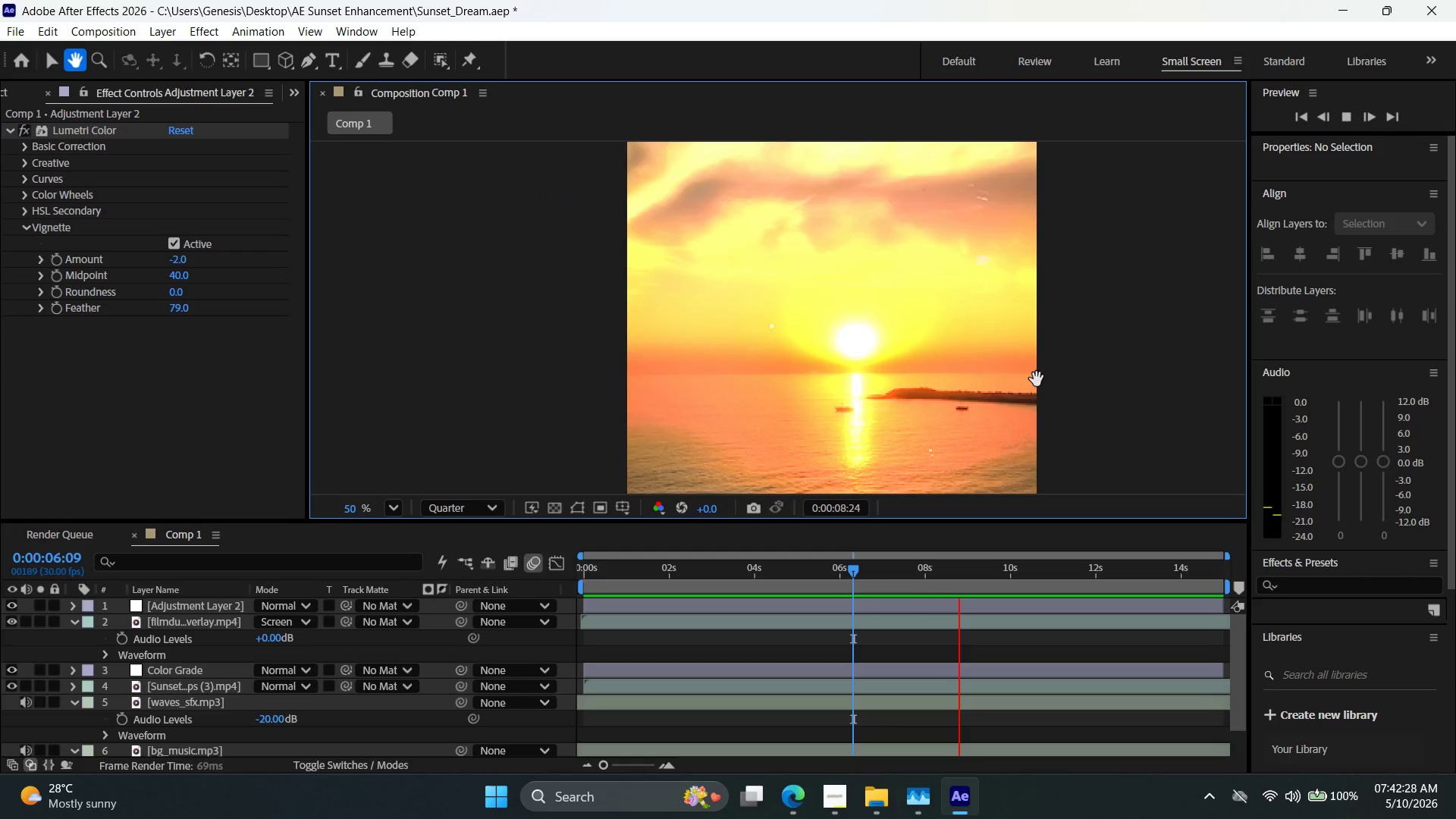 
key(Space)
 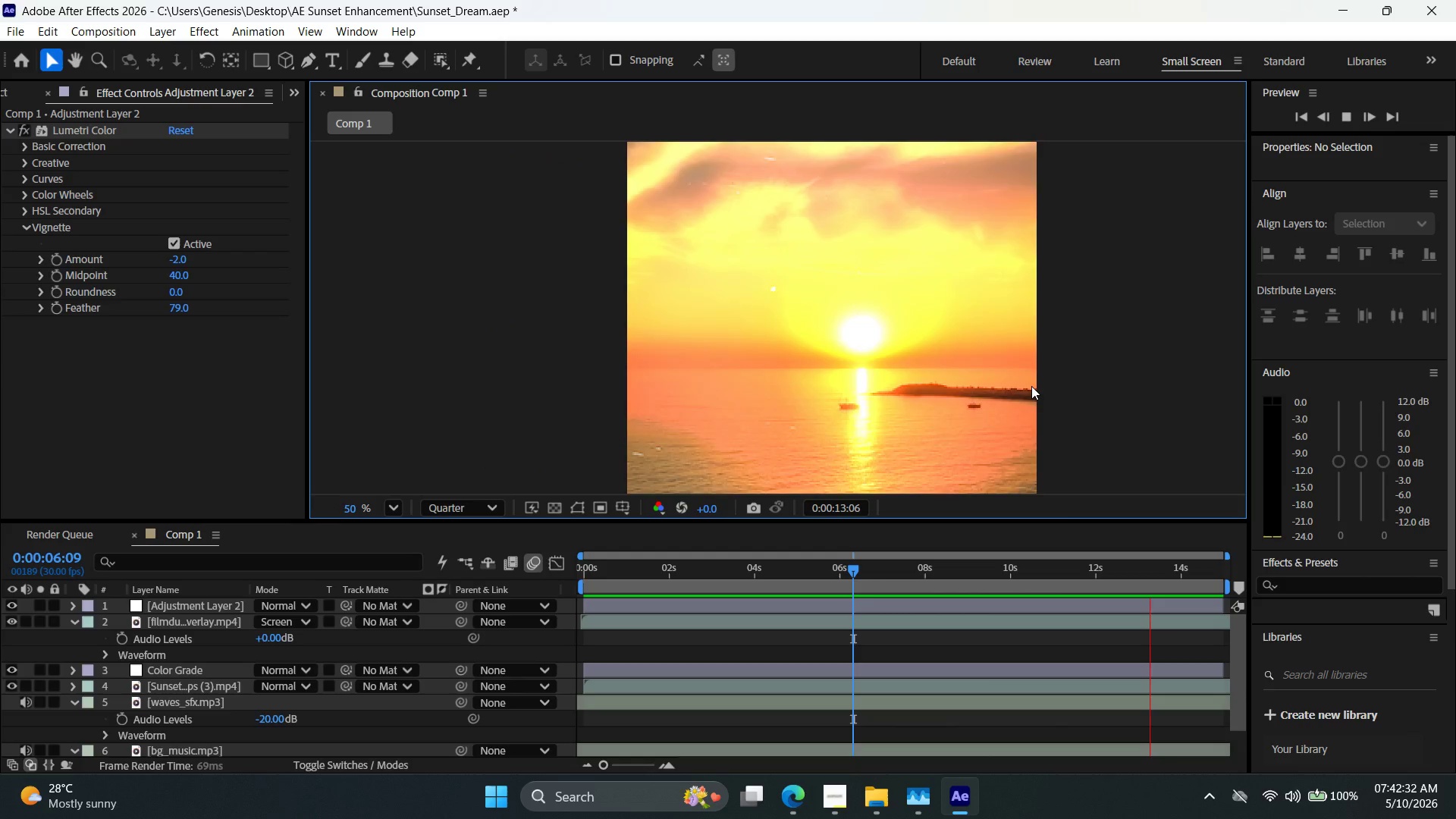 
scroll: coordinate [1037, 379], scroll_direction: down, amount: 1.0
 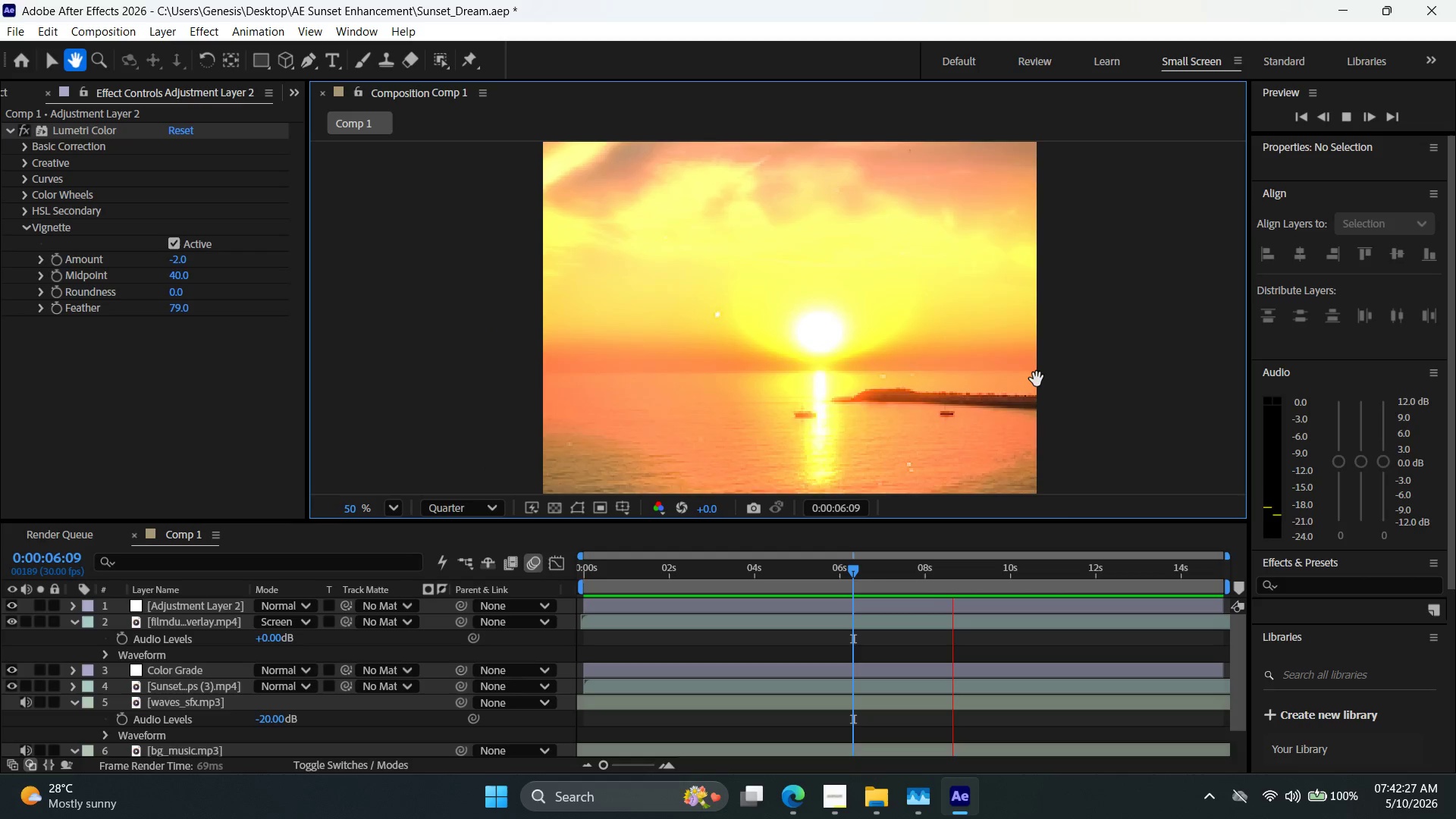 
wait(9.11)
 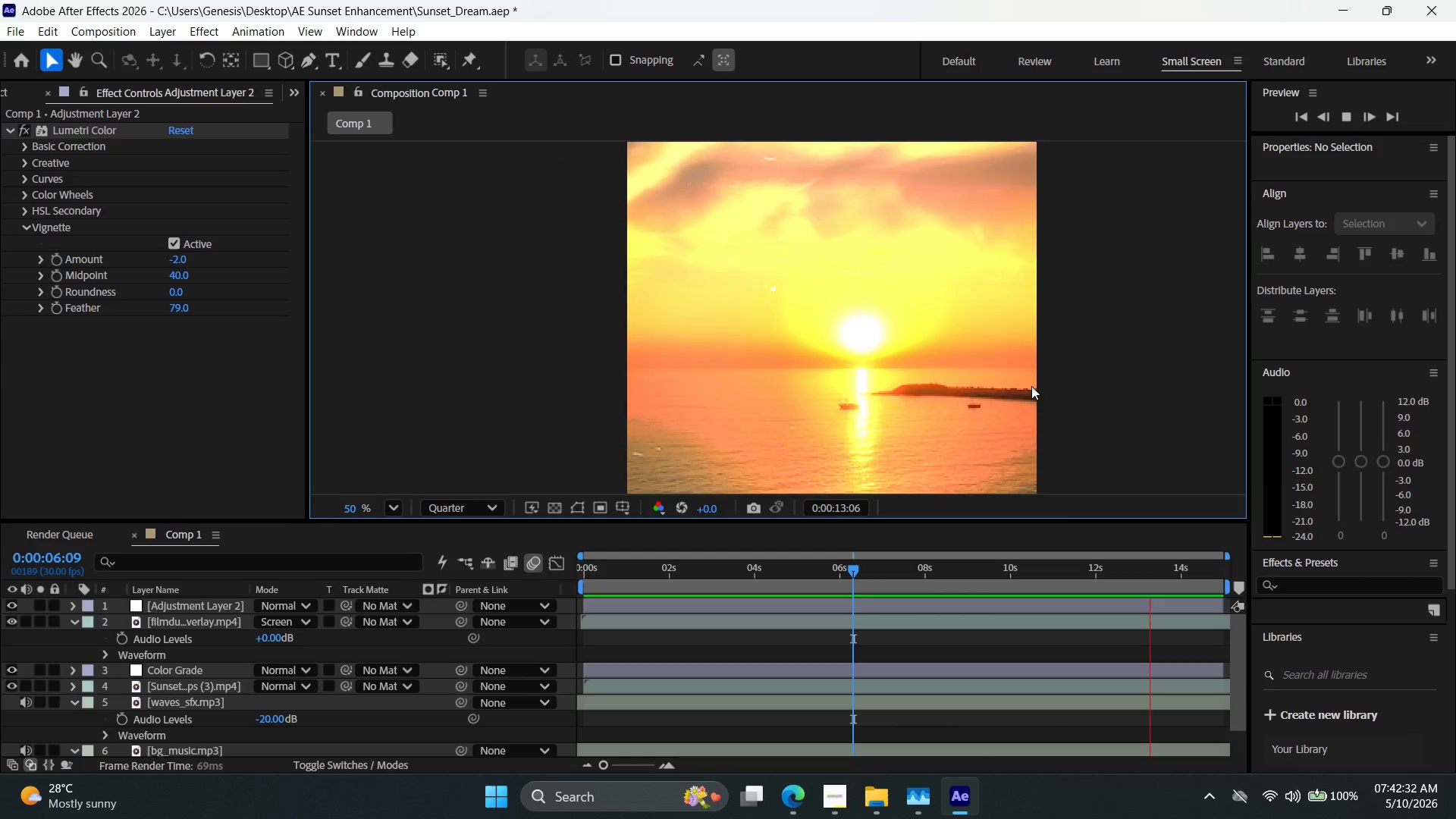 
hold_key(key=Space, duration=1.06)
 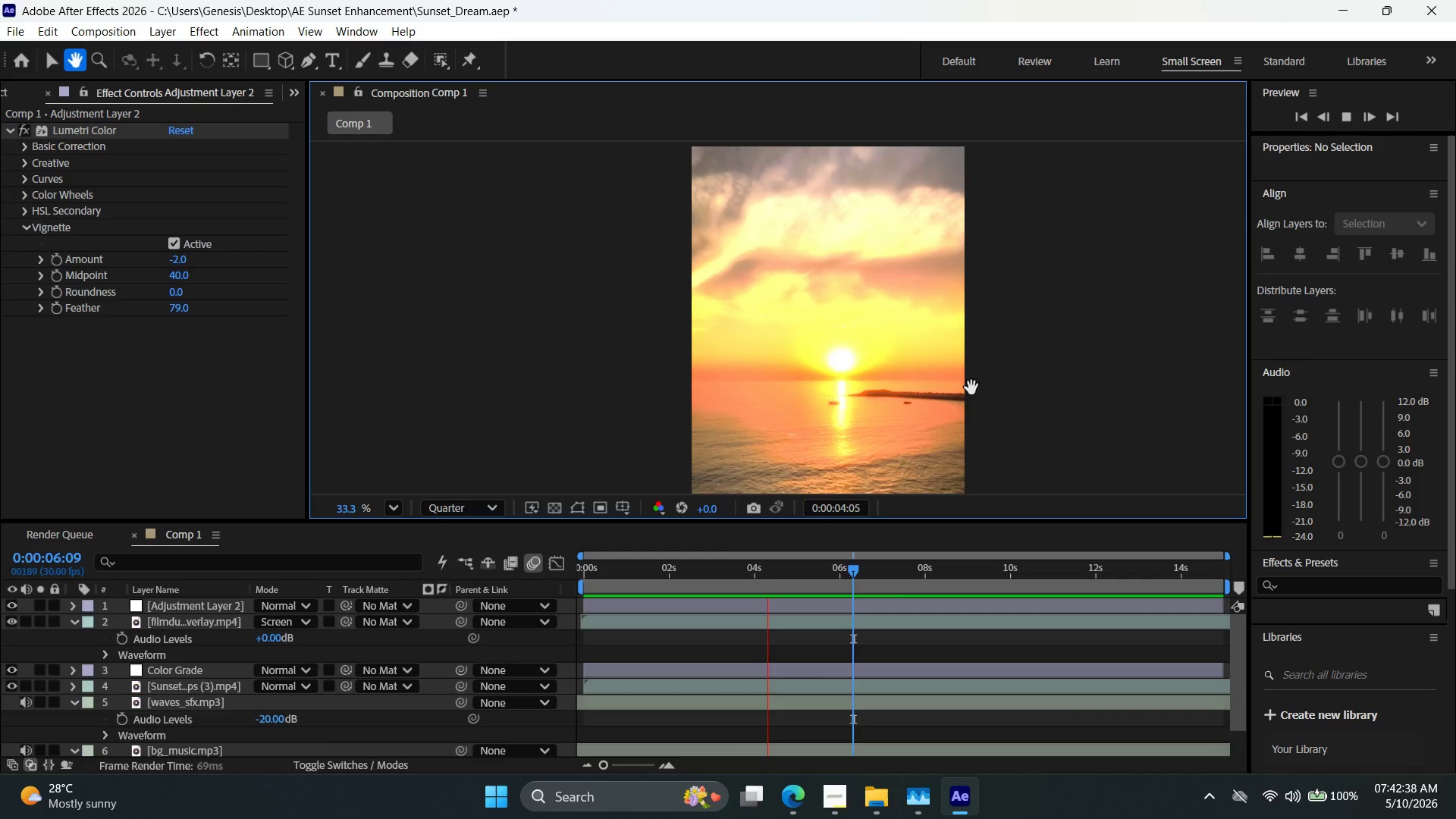 
hold_key(key=Space, duration=1.25)
 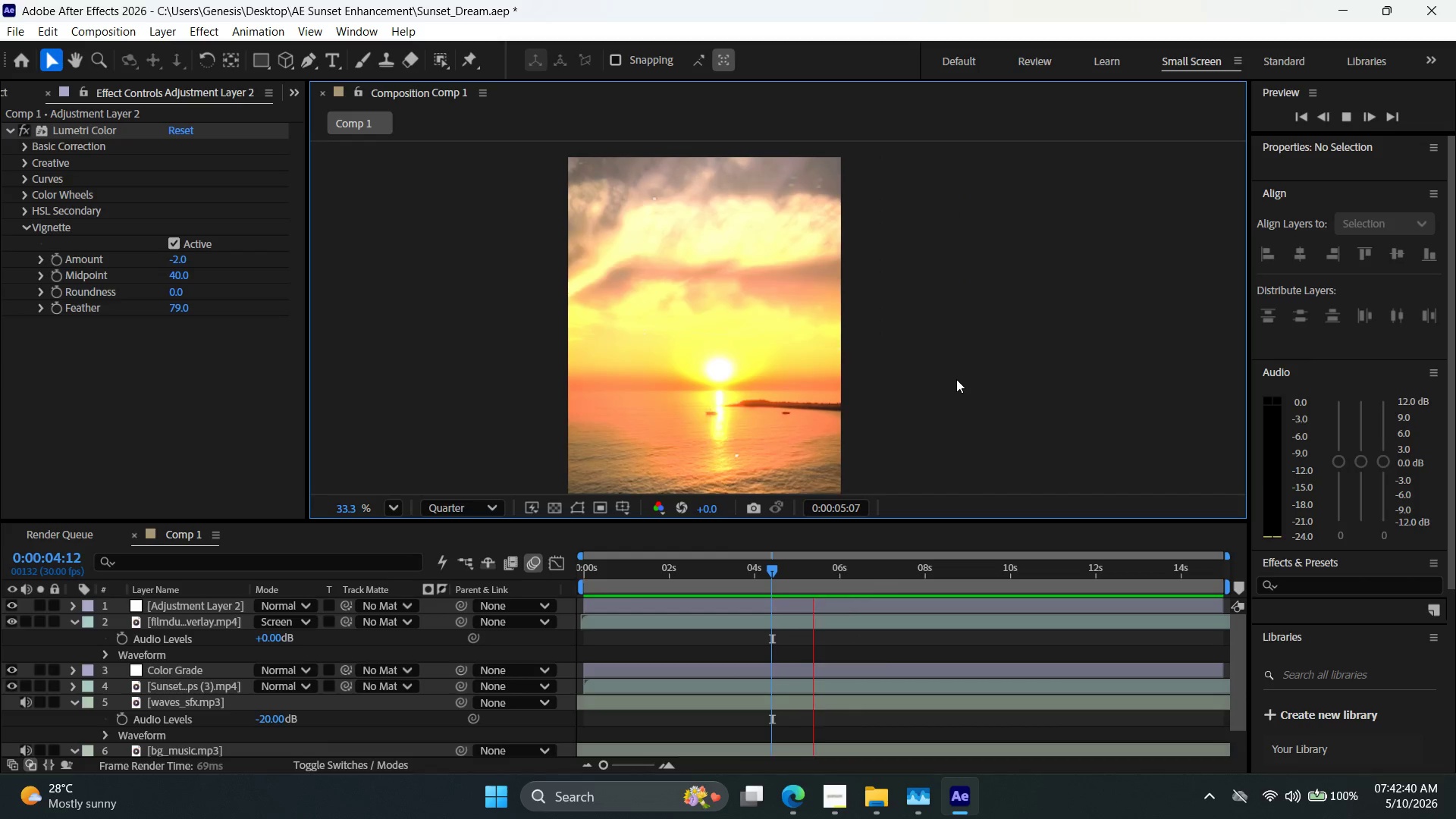 
scroll: coordinate [841, 387], scroll_direction: down, amount: 3.0
 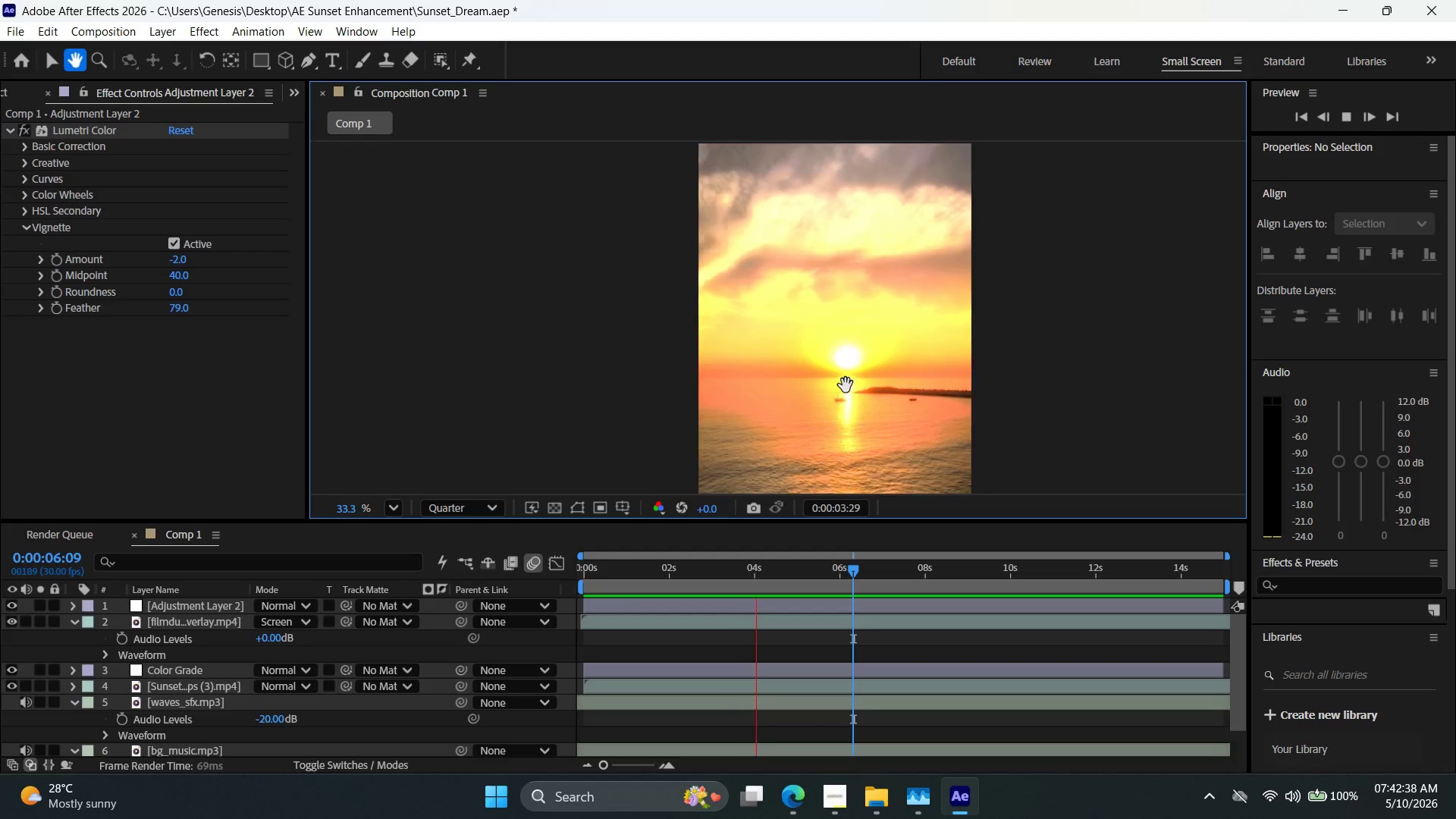 
left_click_drag(start_coordinate=[1055, 374], to_coordinate=[924, 388])
 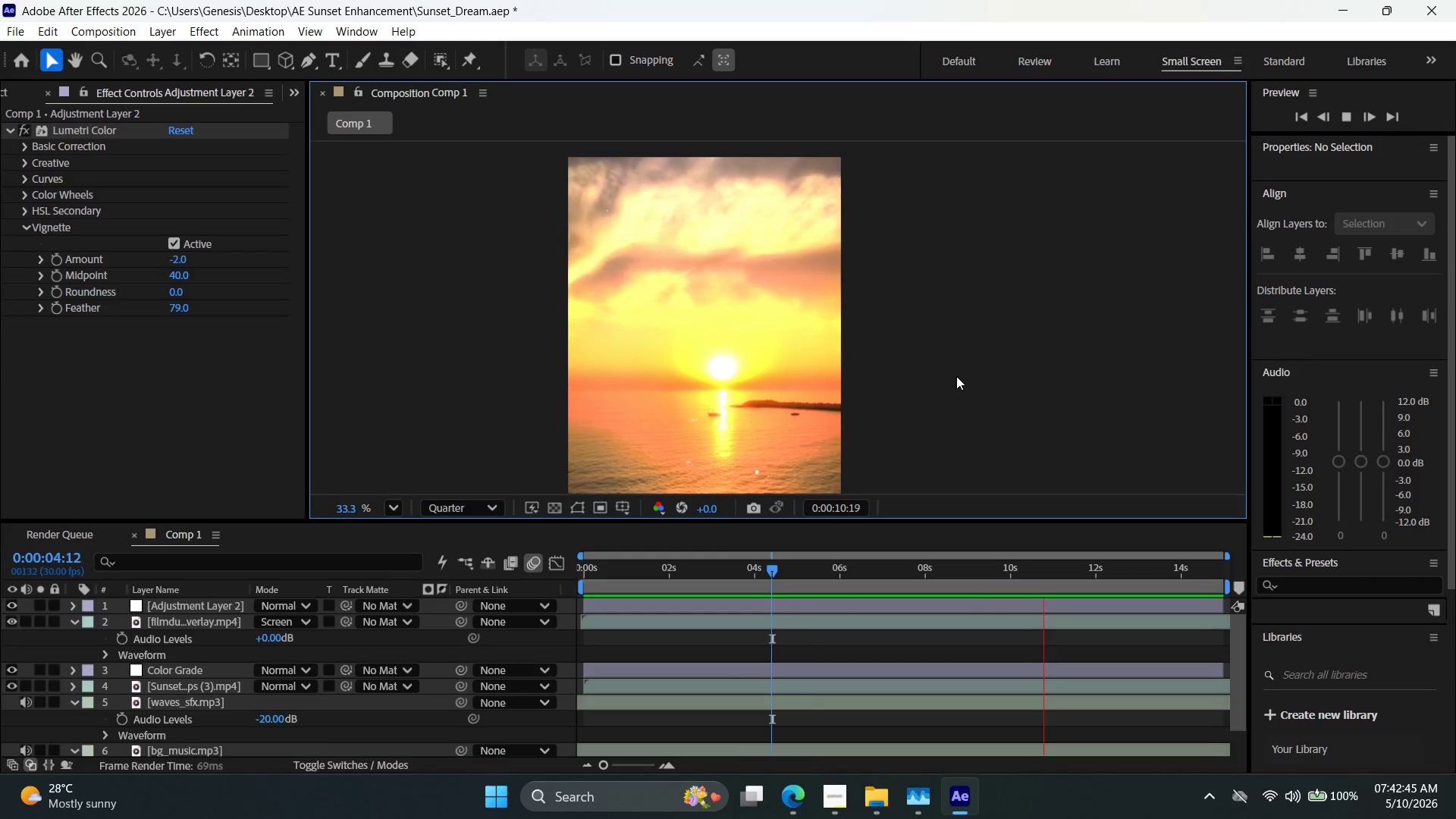 
wait(10.92)
 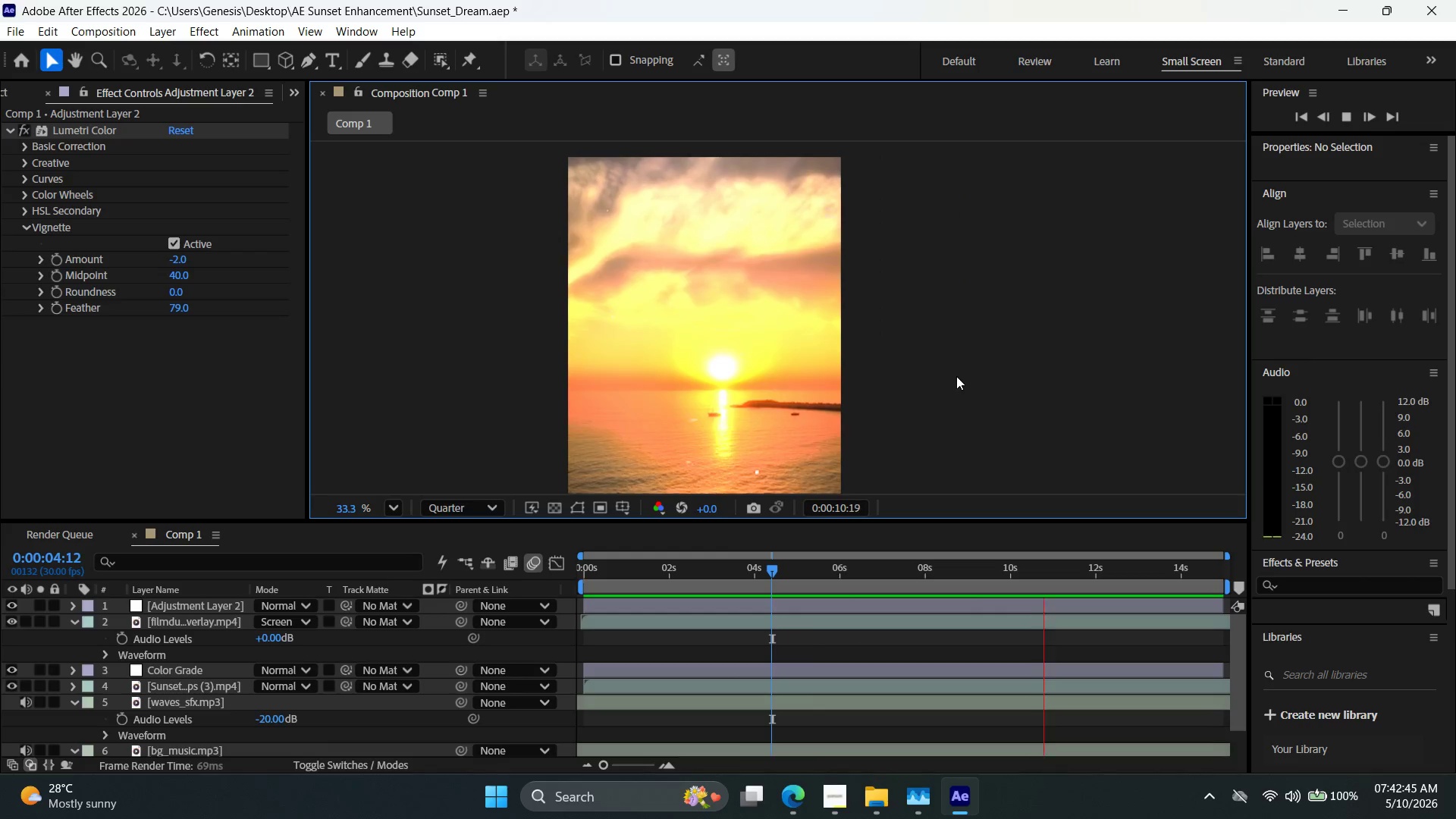 
hold_key(key=Space, duration=1.05)
 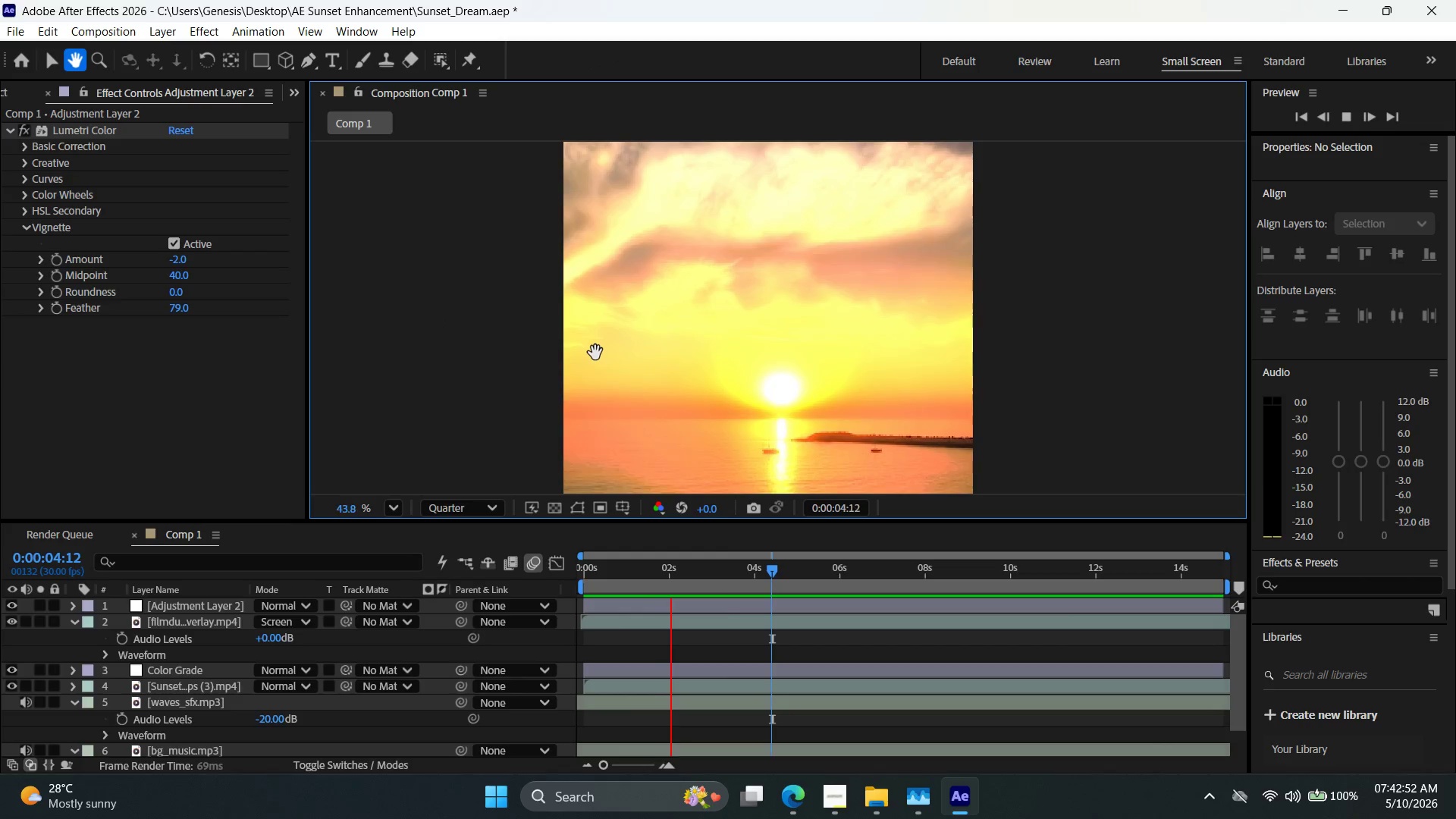 
scroll: coordinate [583, 344], scroll_direction: up, amount: 3.0
 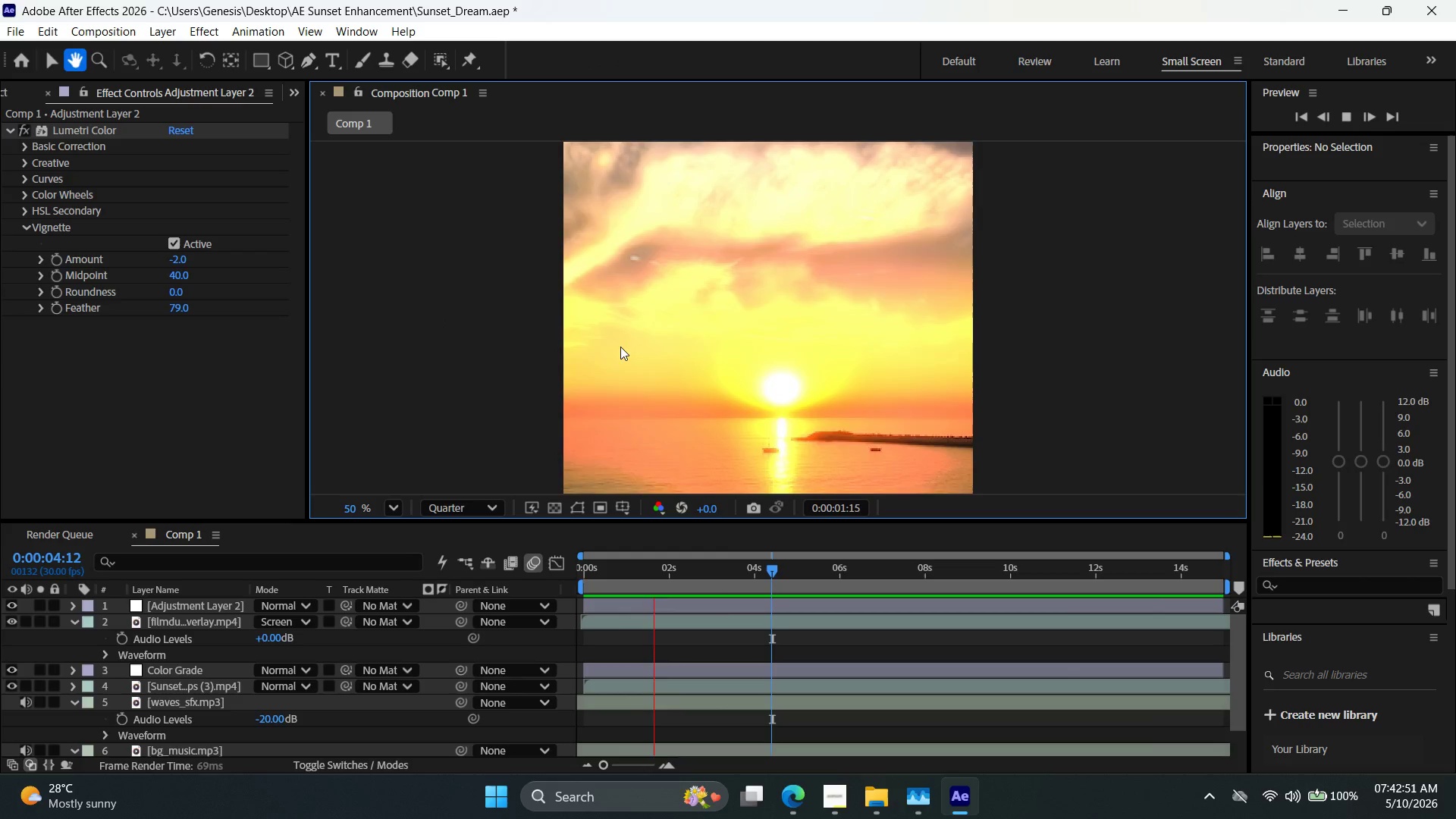 
hold_key(key=Space, duration=0.41)
 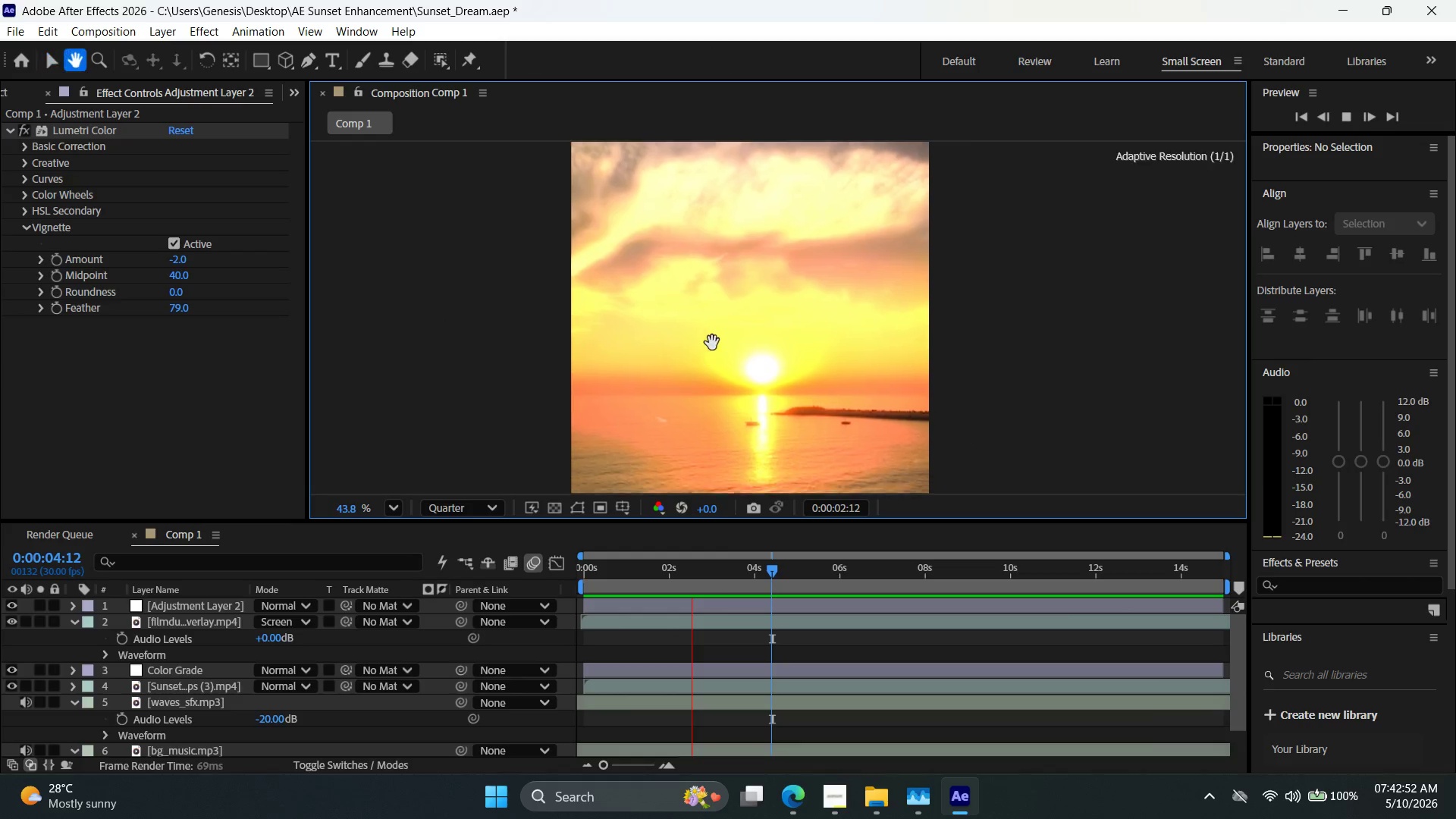 
hold_key(key=Space, duration=1.16)
 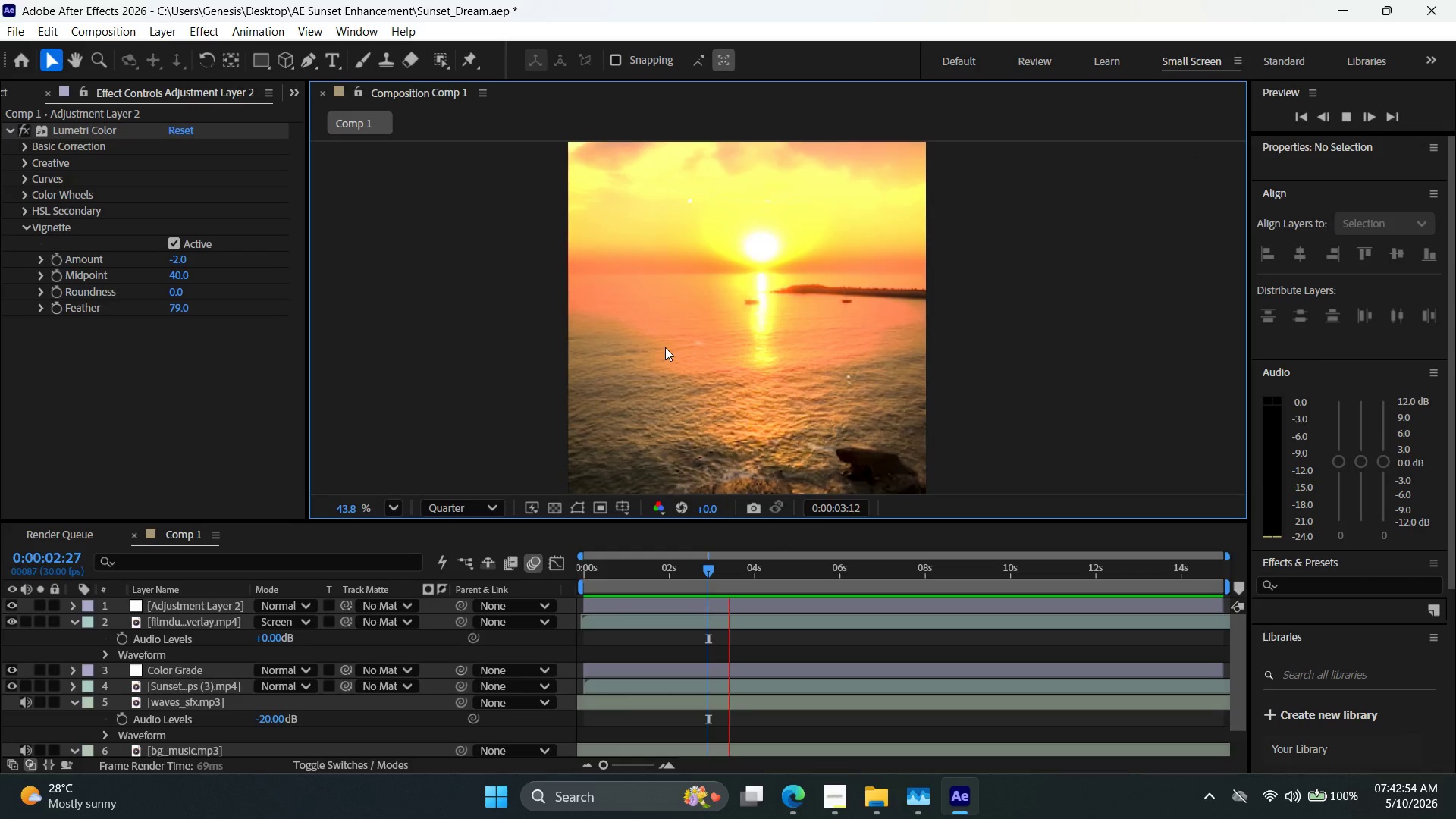 
left_click_drag(start_coordinate=[675, 431], to_coordinate=[713, 342])
 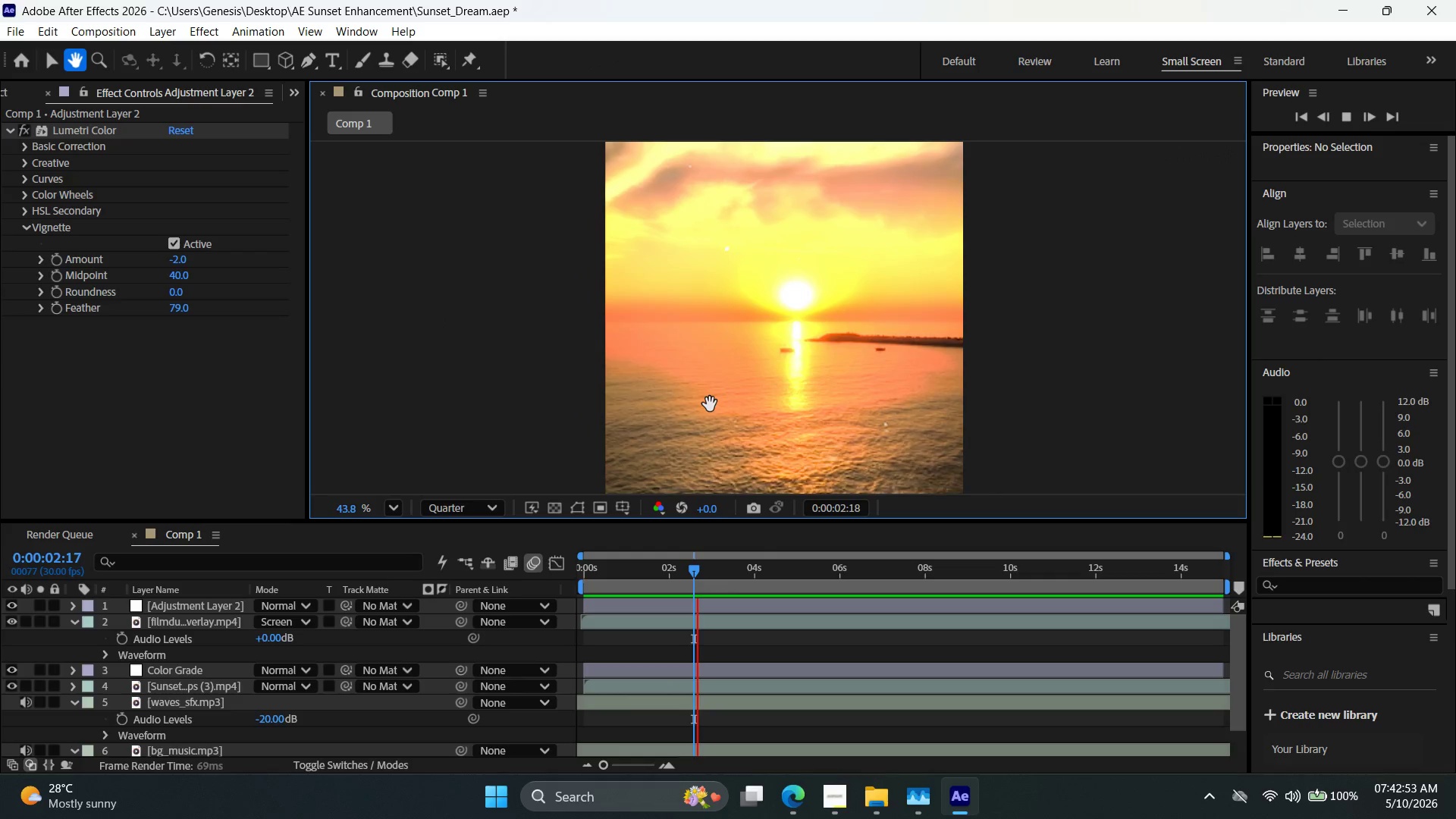 
scroll: coordinate [595, 352], scroll_direction: down, amount: 1.0
 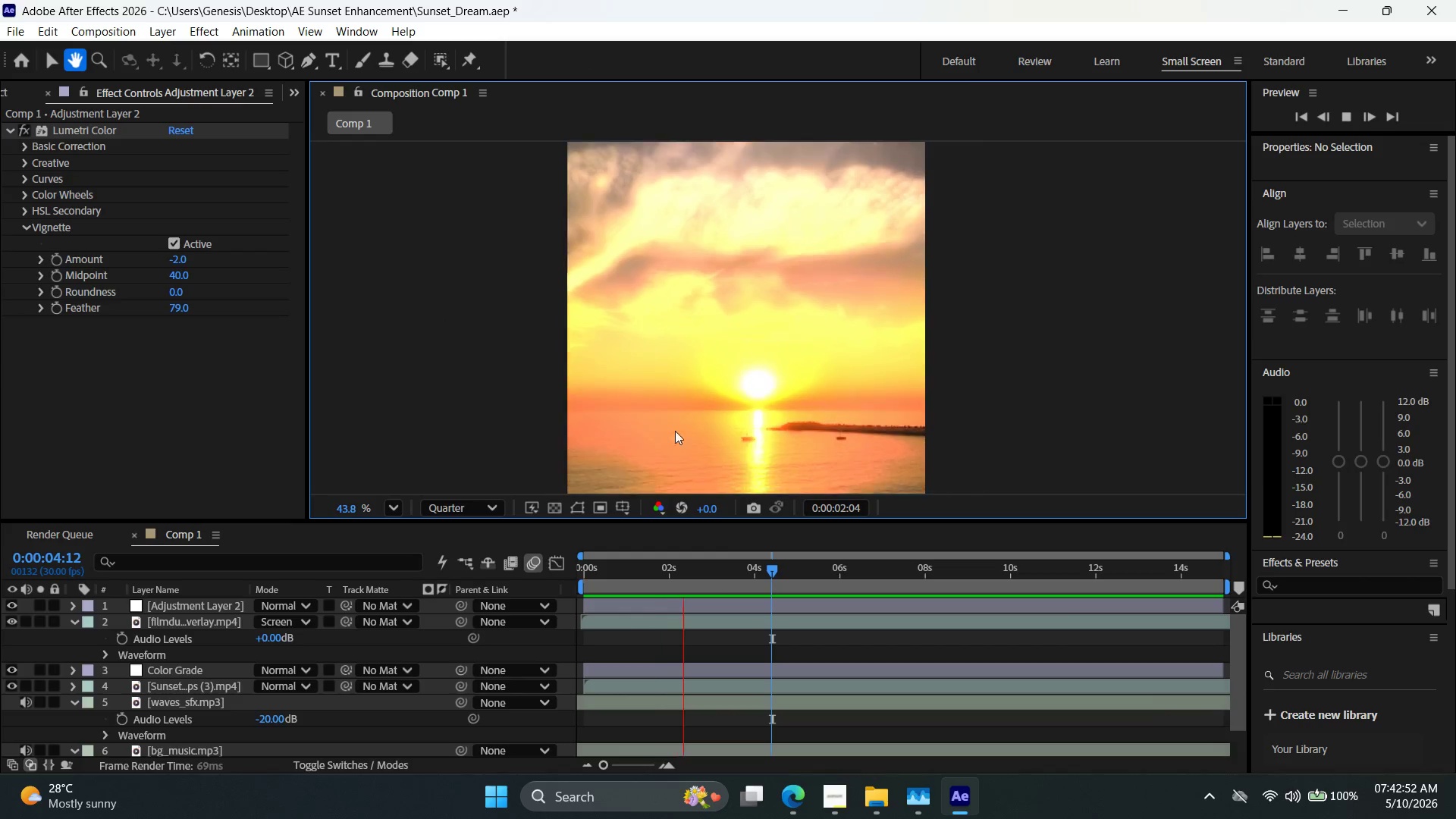 
left_click_drag(start_coordinate=[710, 404], to_coordinate=[675, 359])
 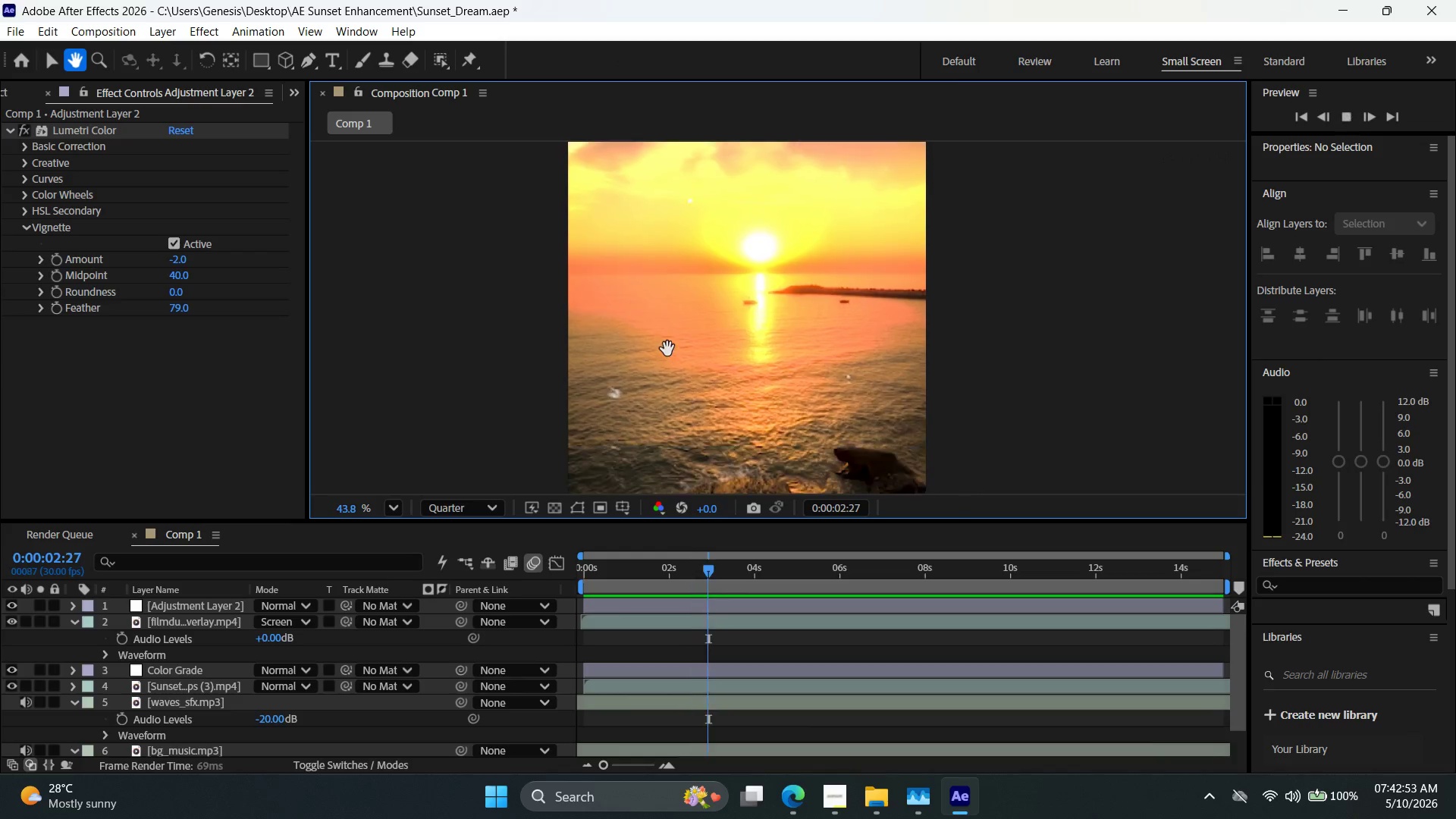 
hold_key(key=Space, duration=26.59)
 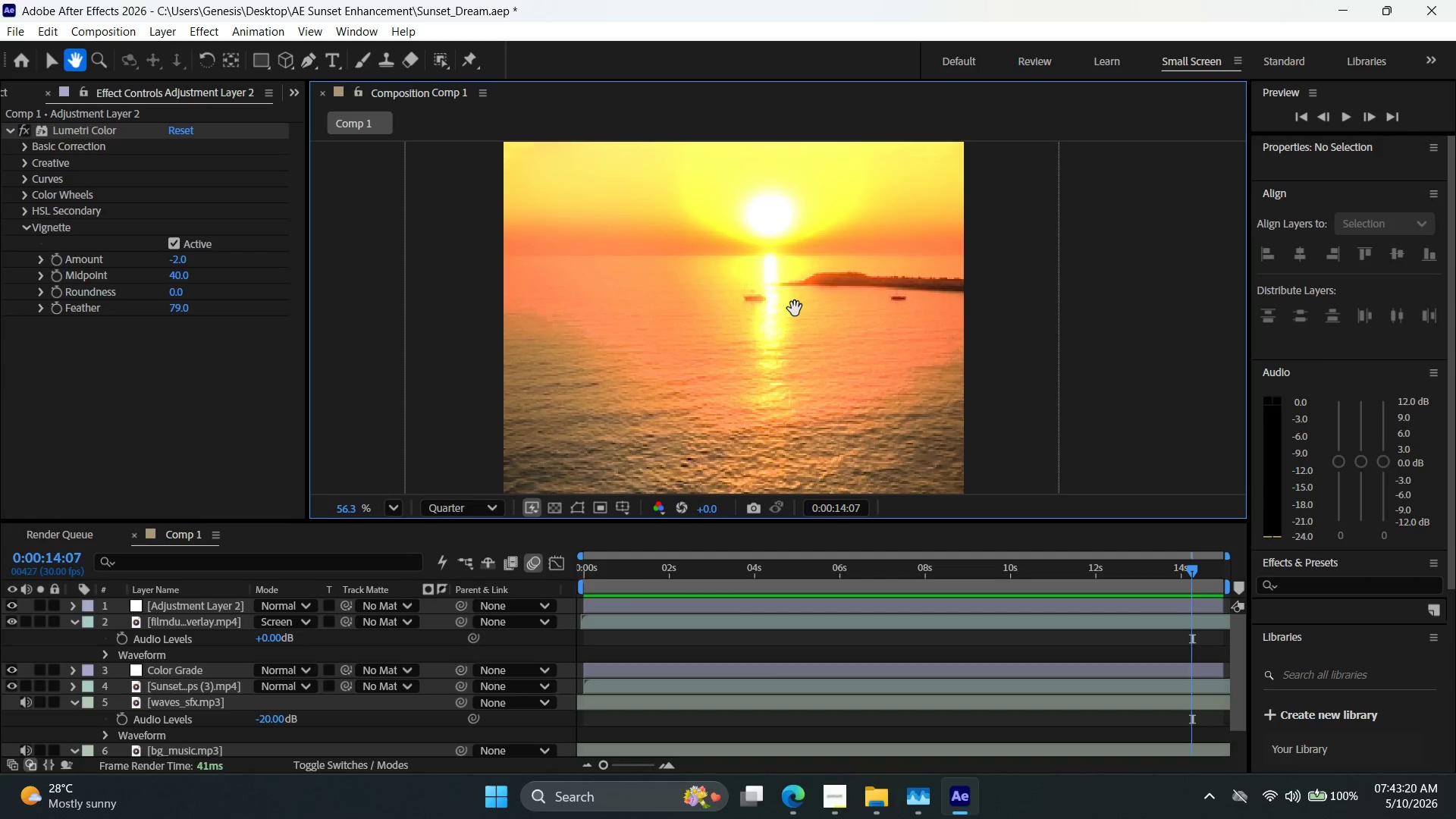 
left_click([1338, 119])
 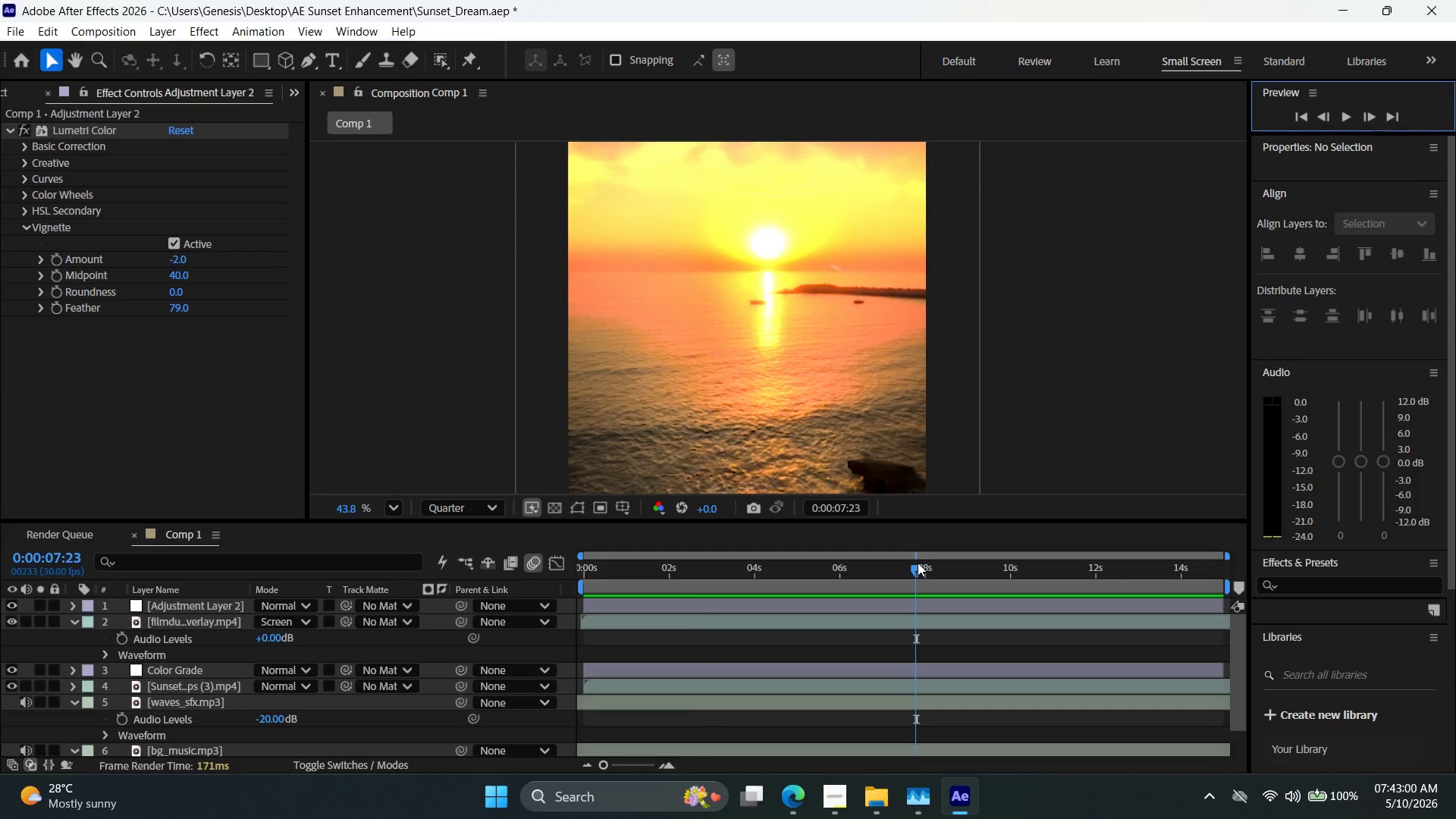 
left_click_drag(start_coordinate=[917, 566], to_coordinate=[1192, 646])
 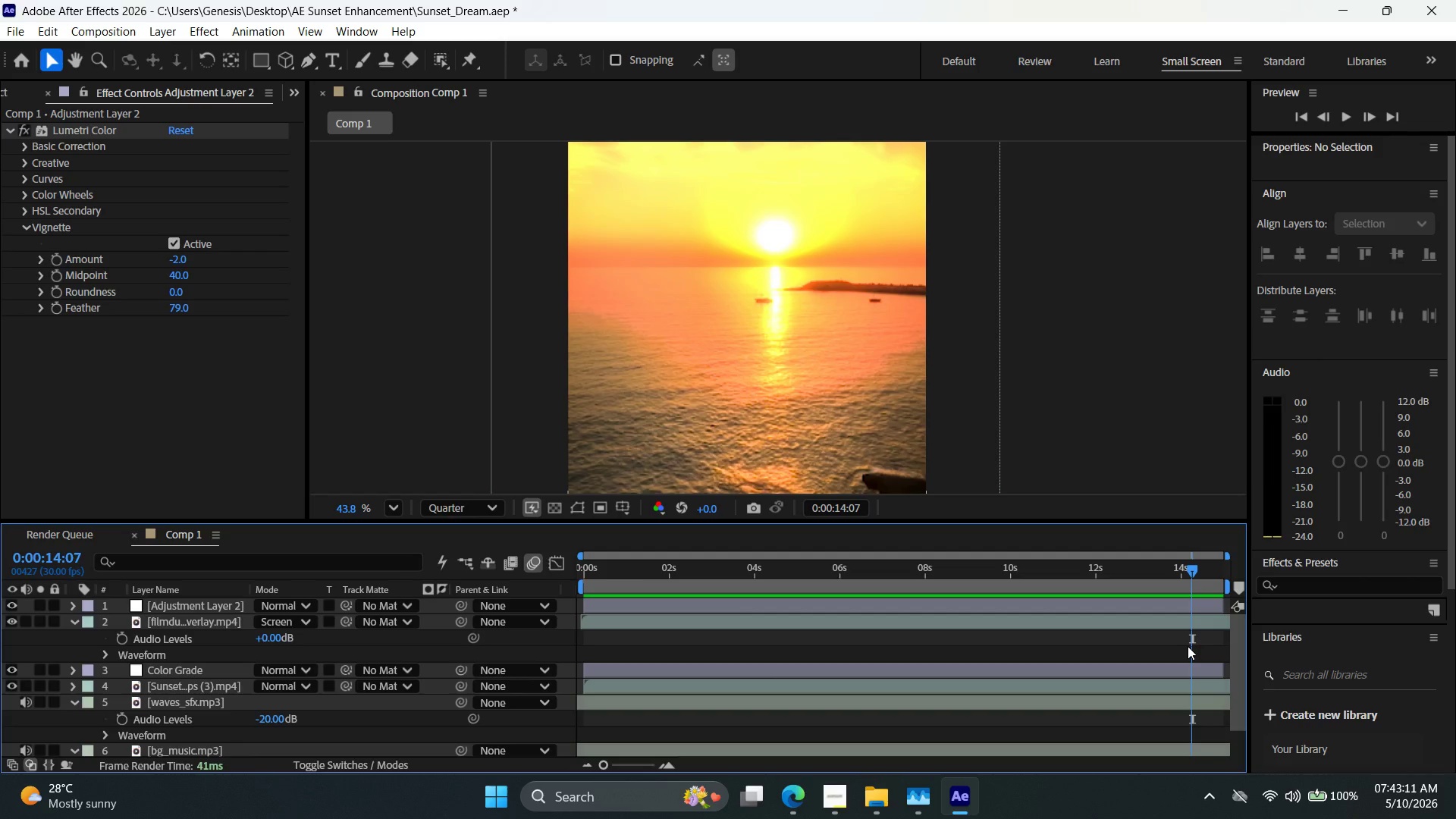 
left_click([1345, 117])
 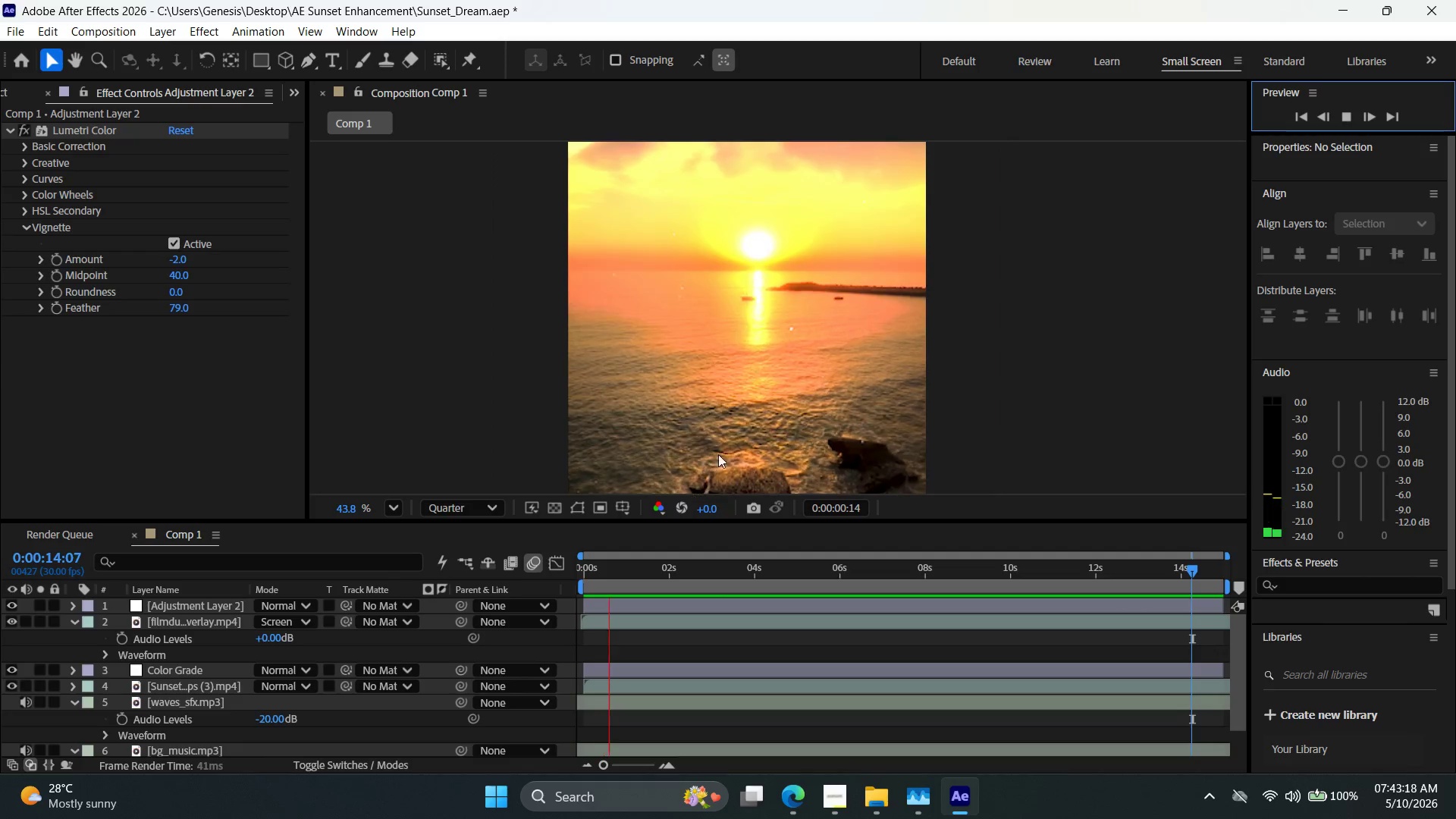 
left_click([1056, 299])
 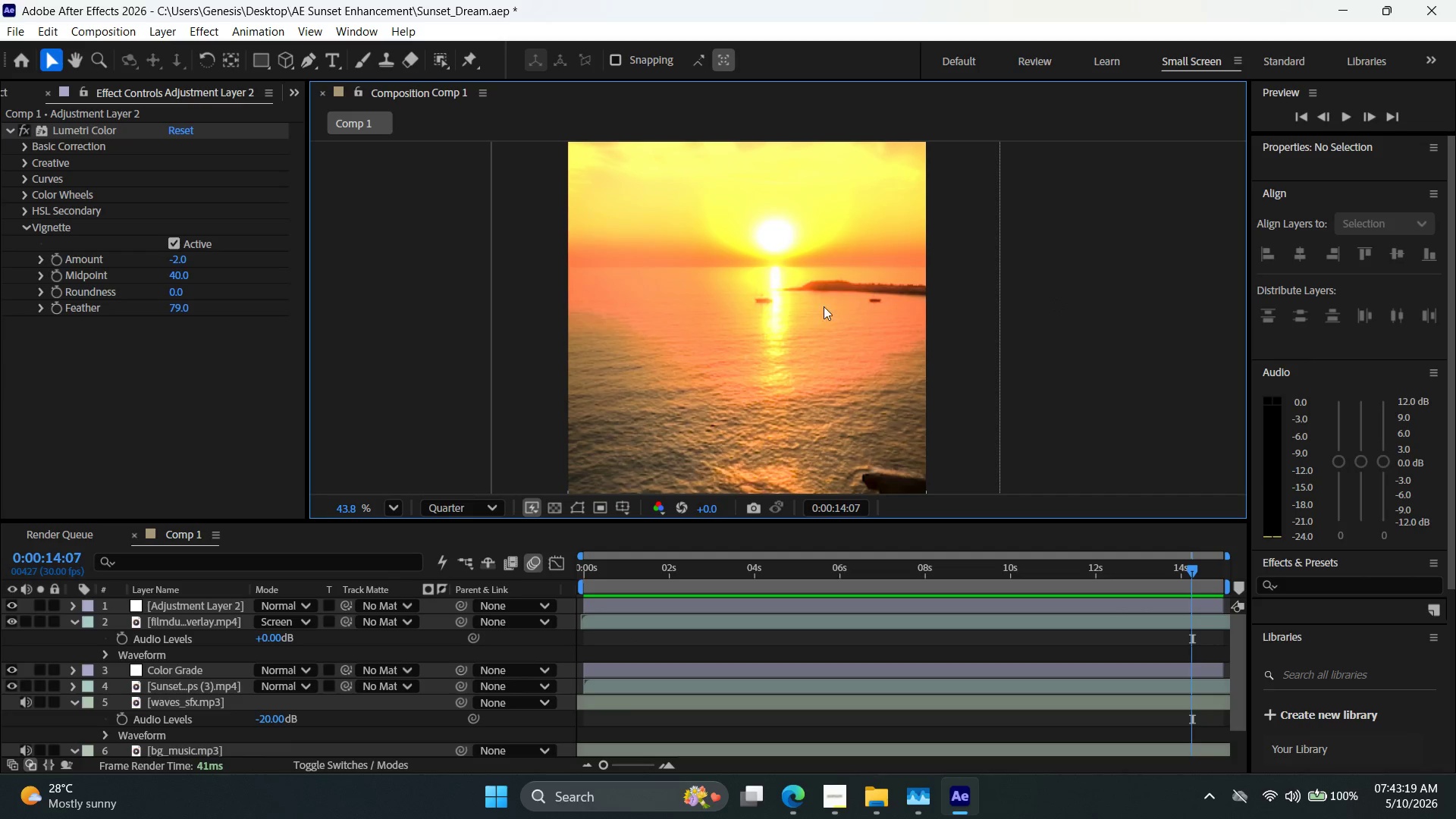 
hold_key(key=Space, duration=1.34)
 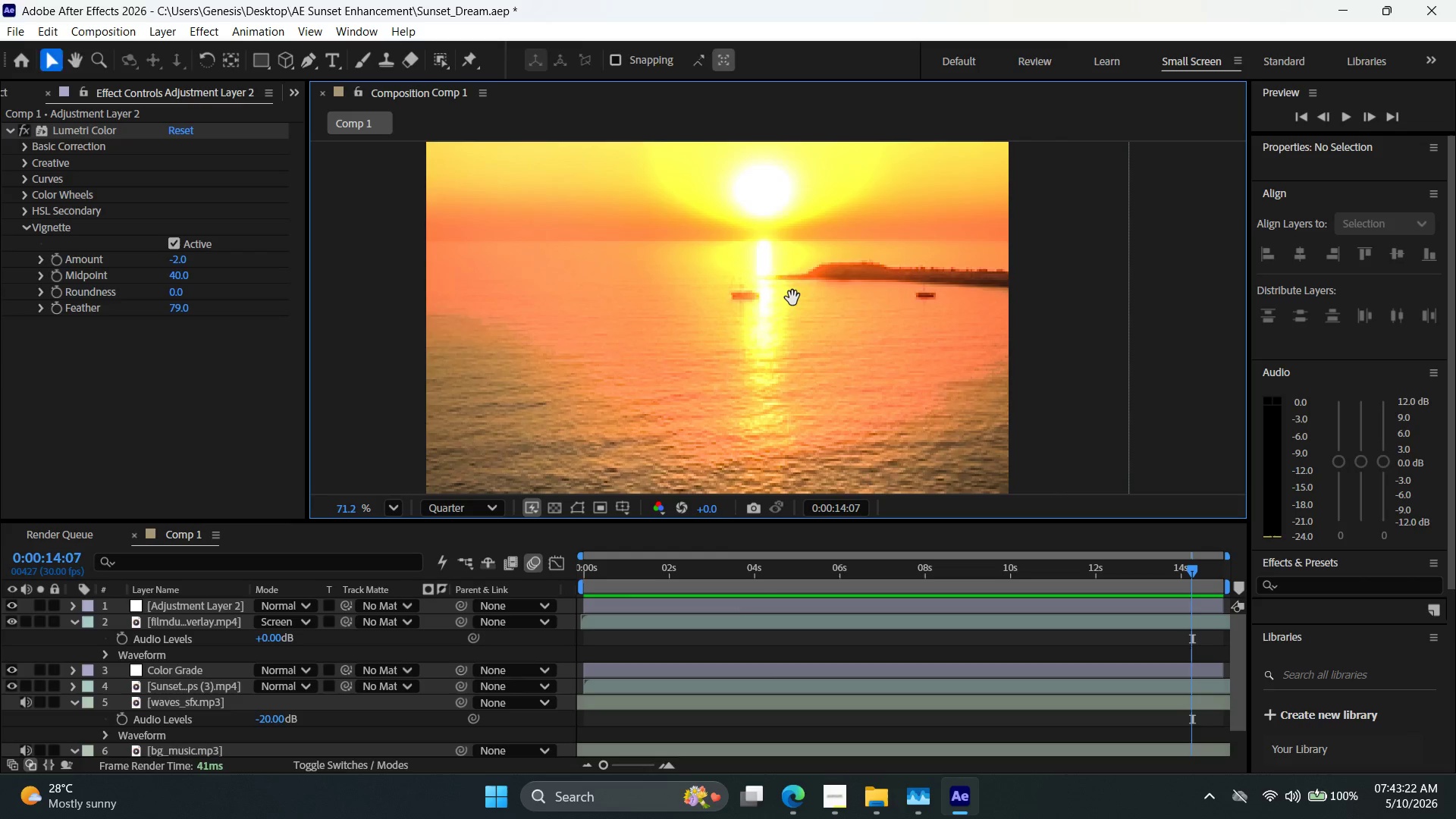 
scroll: coordinate [791, 309], scroll_direction: up, amount: 4.0
 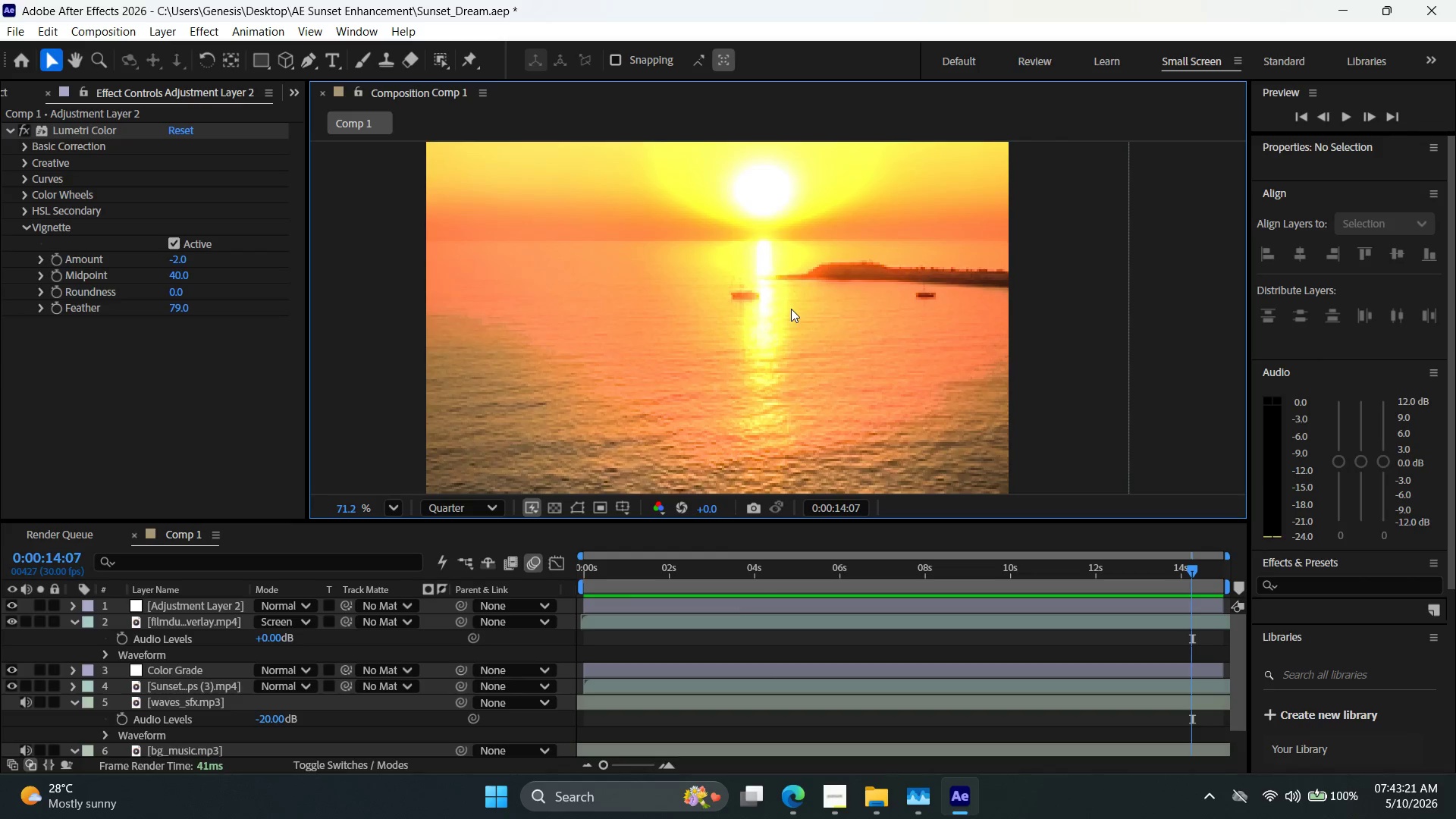 
hold_key(key=Space, duration=1.53)
 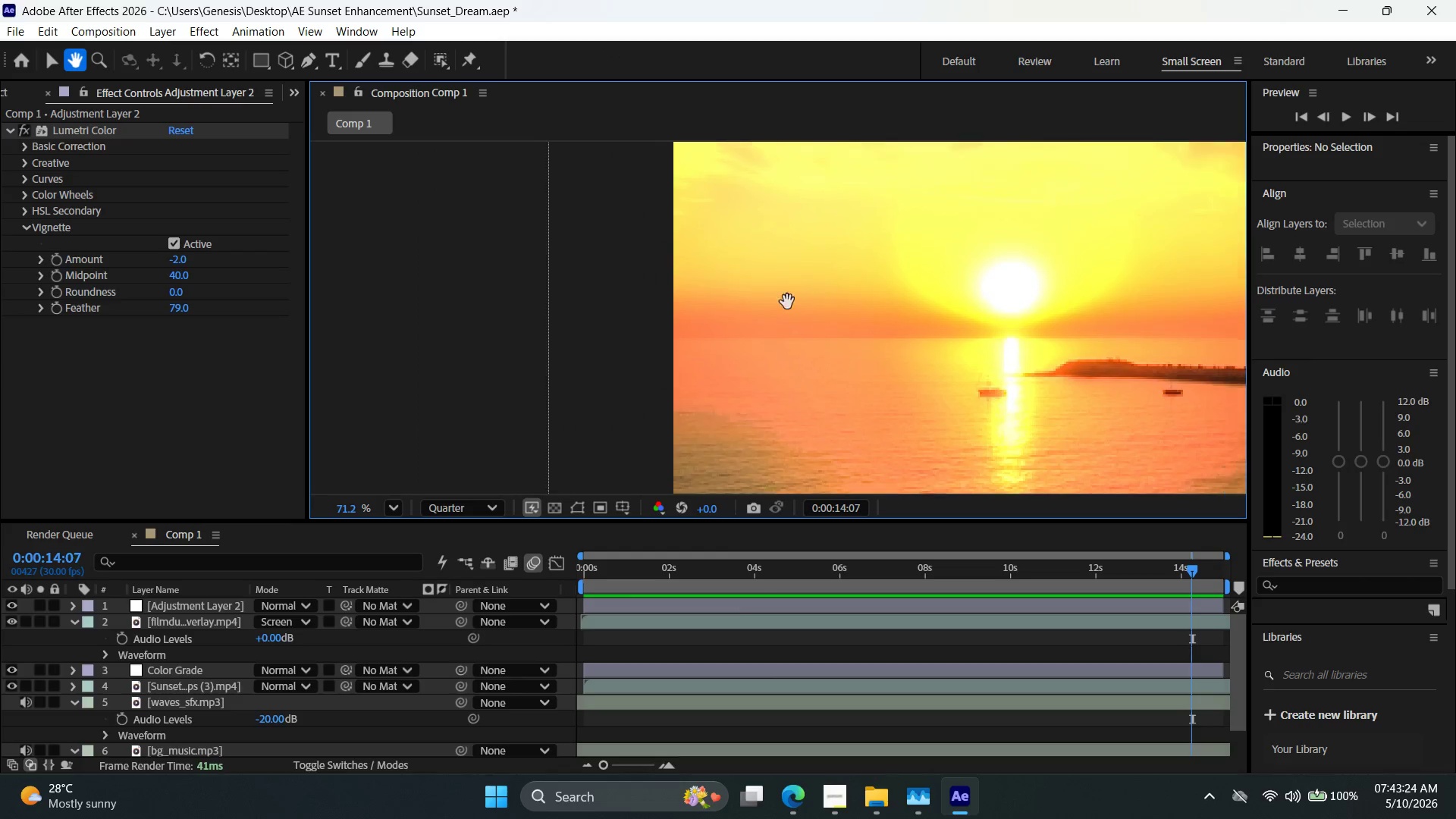 
left_click_drag(start_coordinate=[793, 297], to_coordinate=[905, 358])
 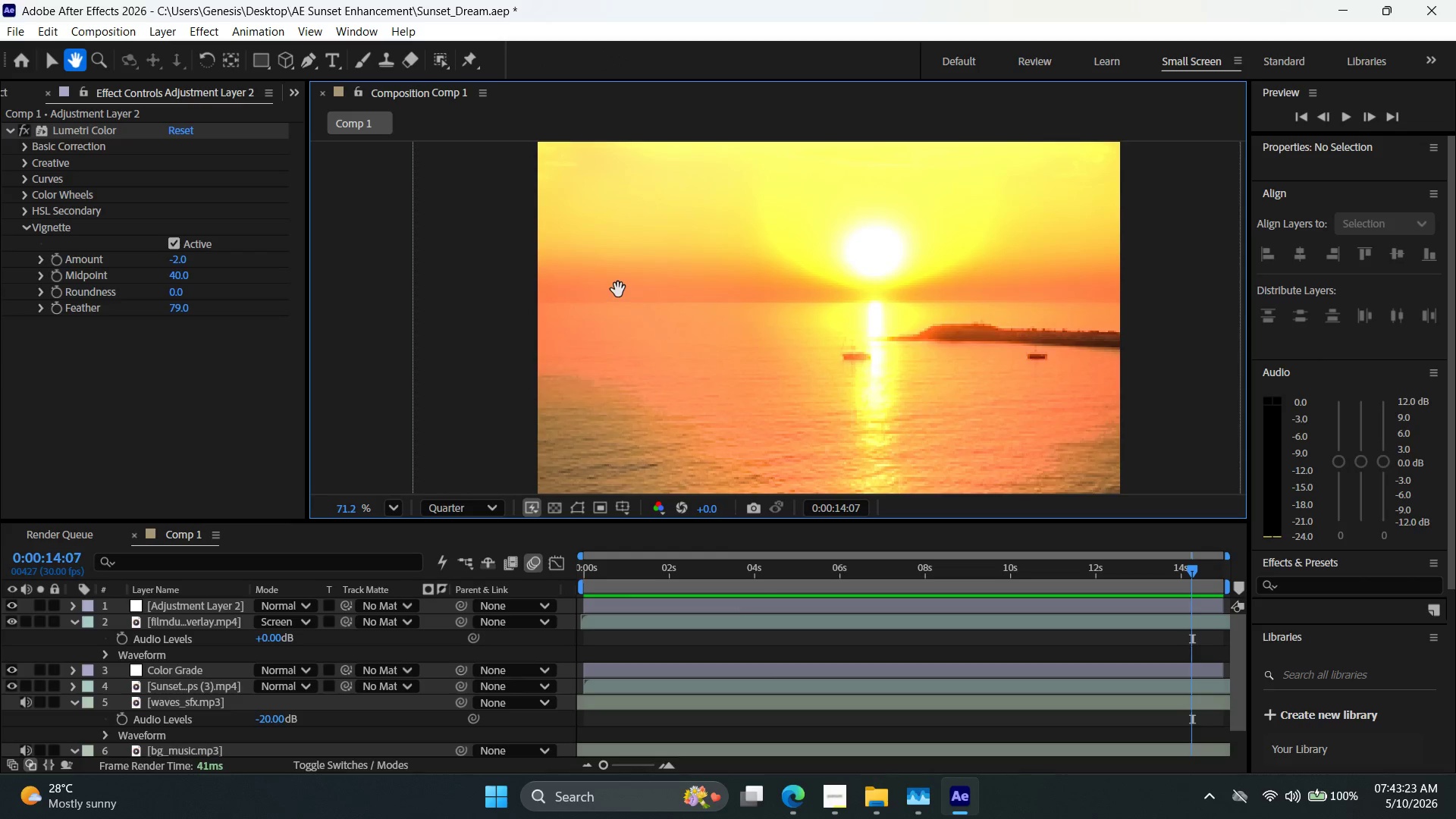 
left_click_drag(start_coordinate=[618, 290], to_coordinate=[766, 316])
 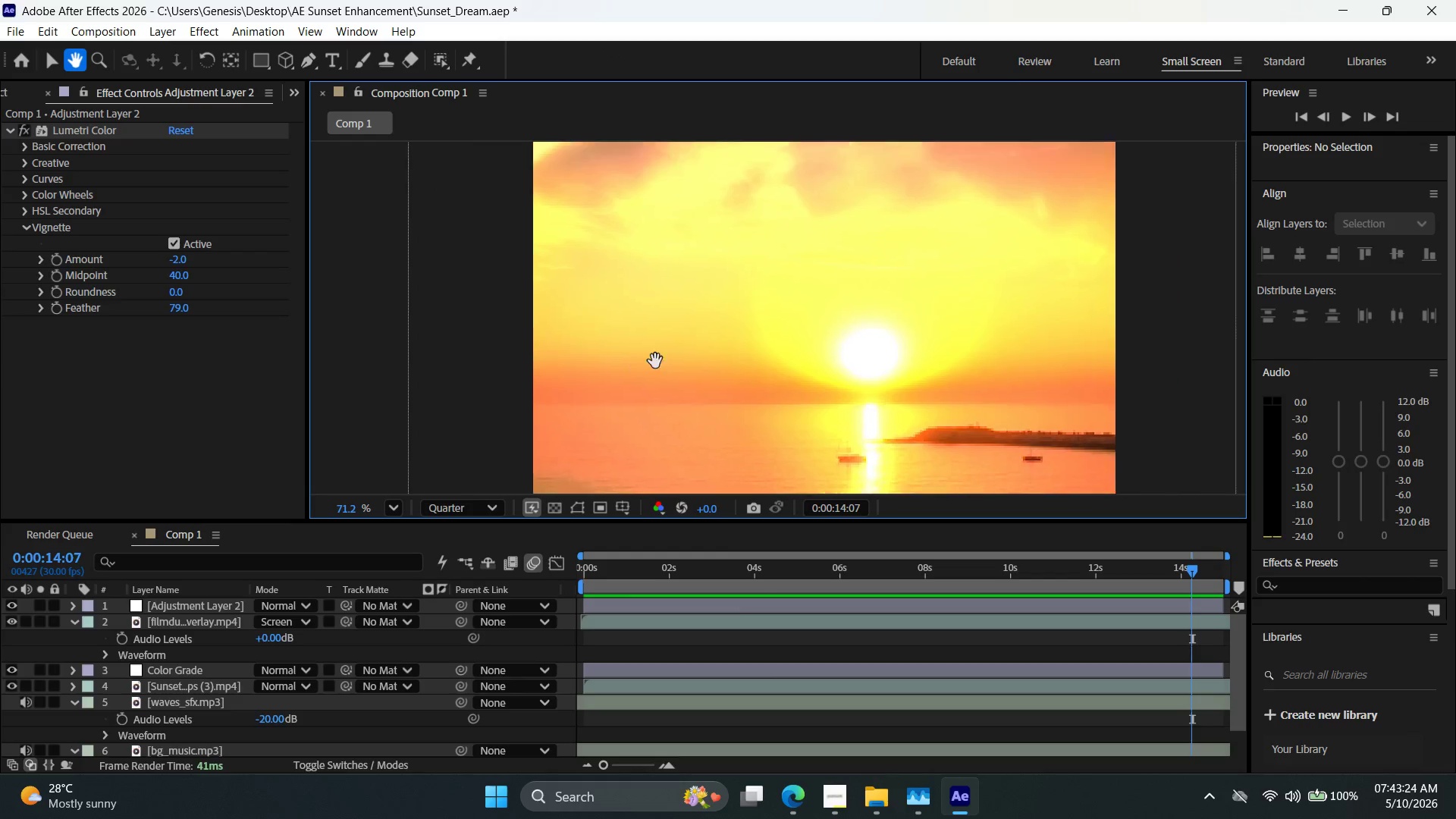 
hold_key(key=Space, duration=0.95)
 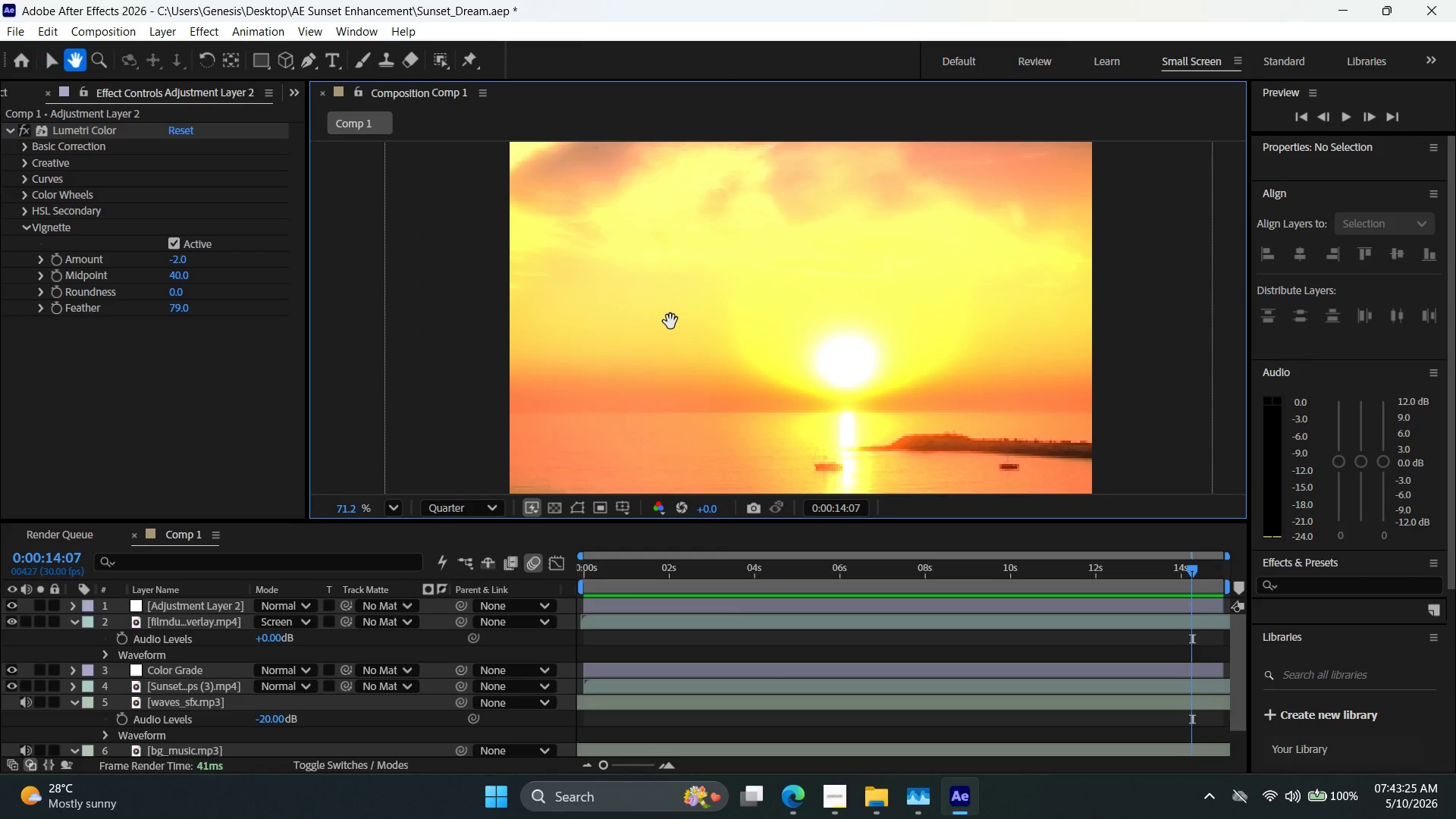 
left_click_drag(start_coordinate=[817, 281], to_coordinate=[641, 365])
 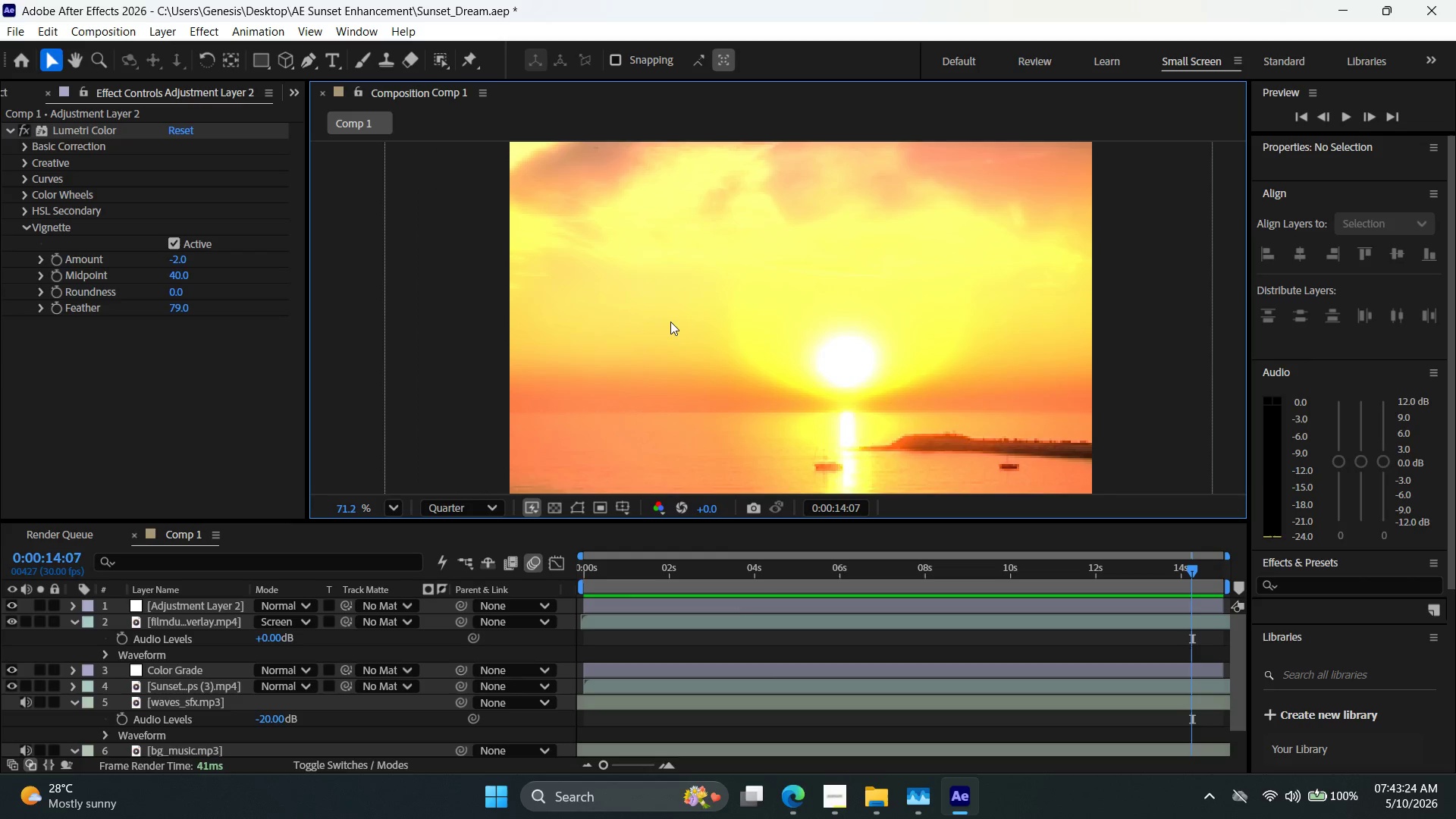 
hold_key(key=Space, duration=1.0)
 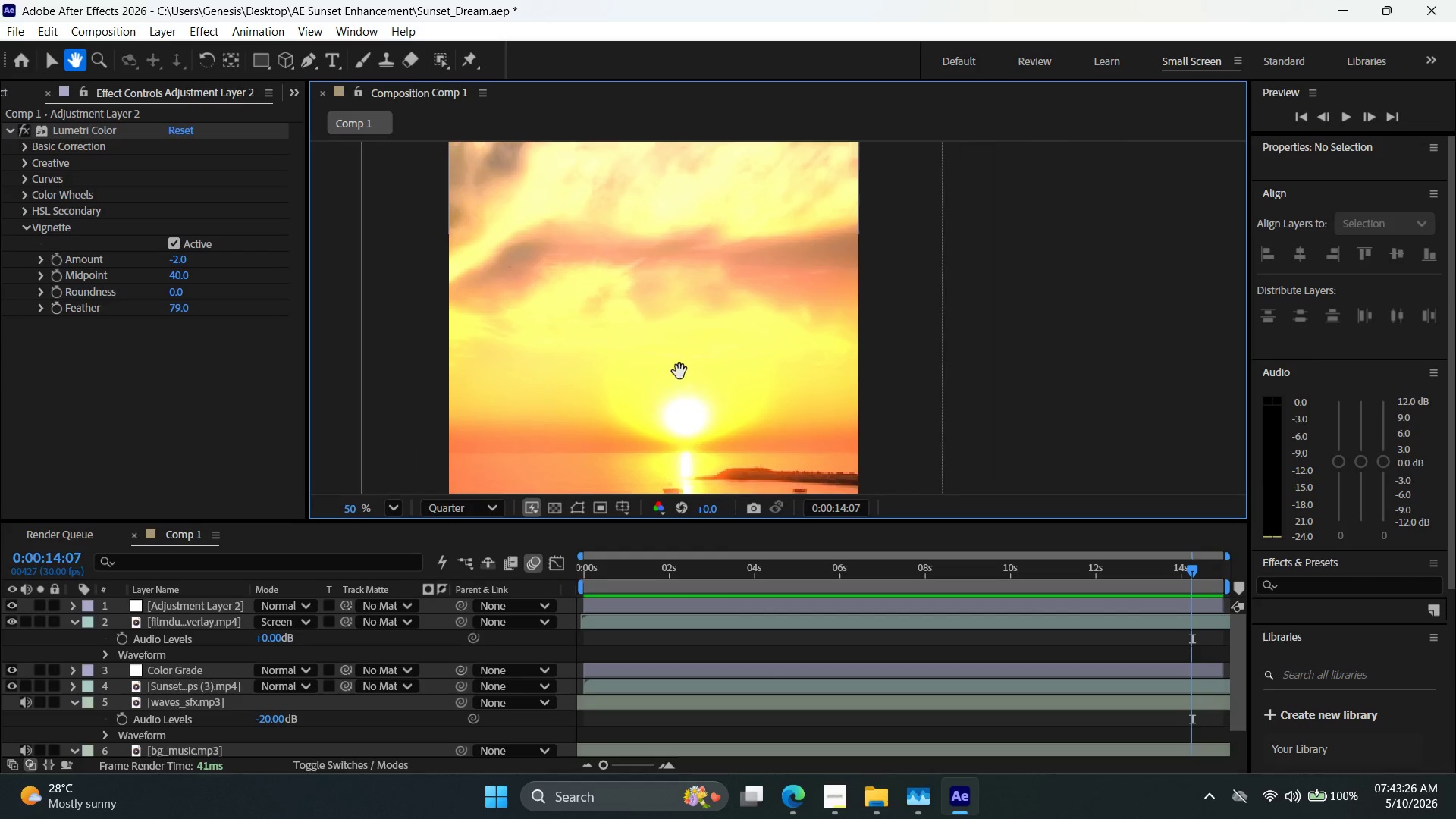 
hold_key(key=Space, duration=1.42)
 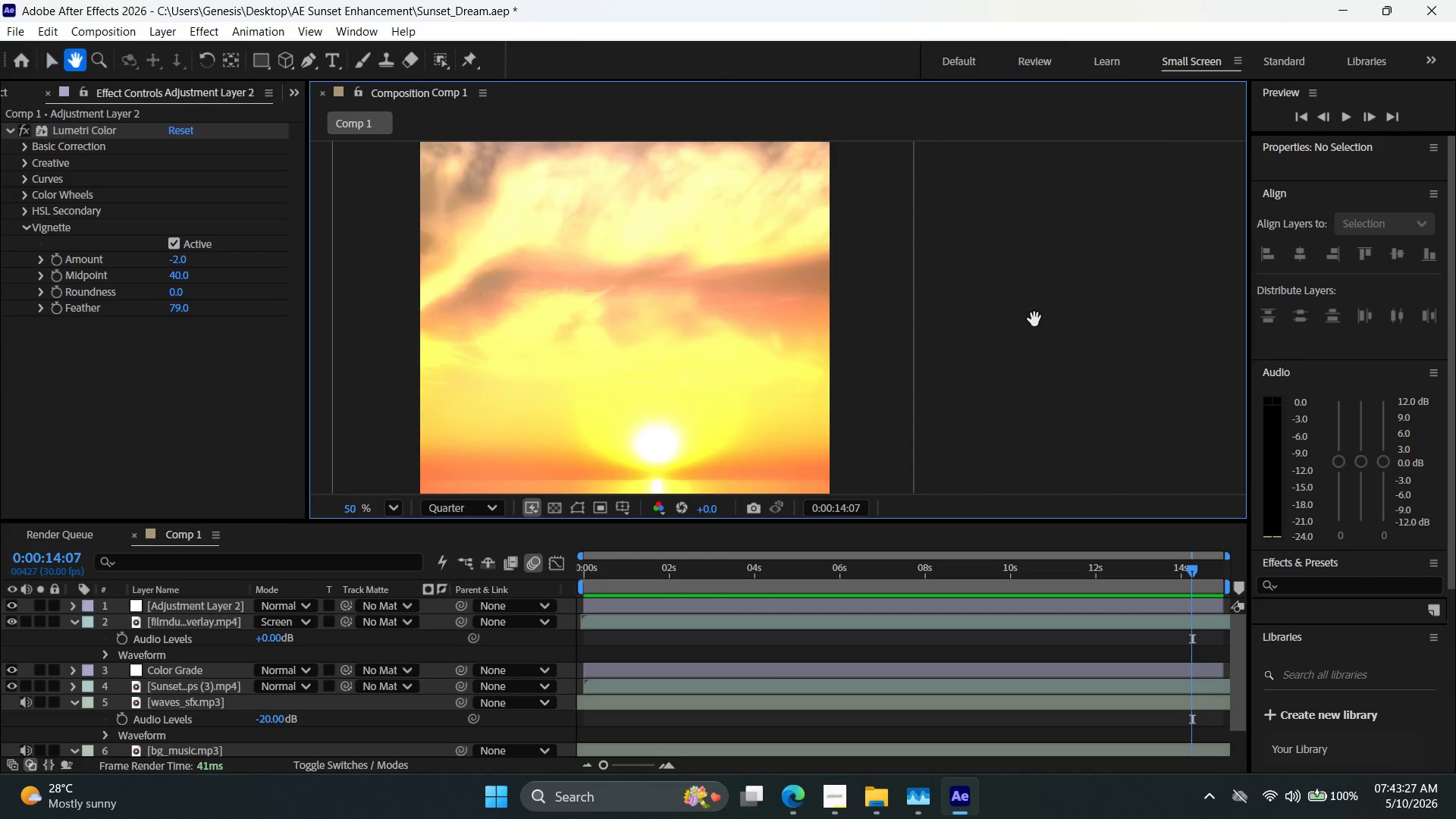 
scroll: coordinate [670, 322], scroll_direction: down, amount: 3.0
 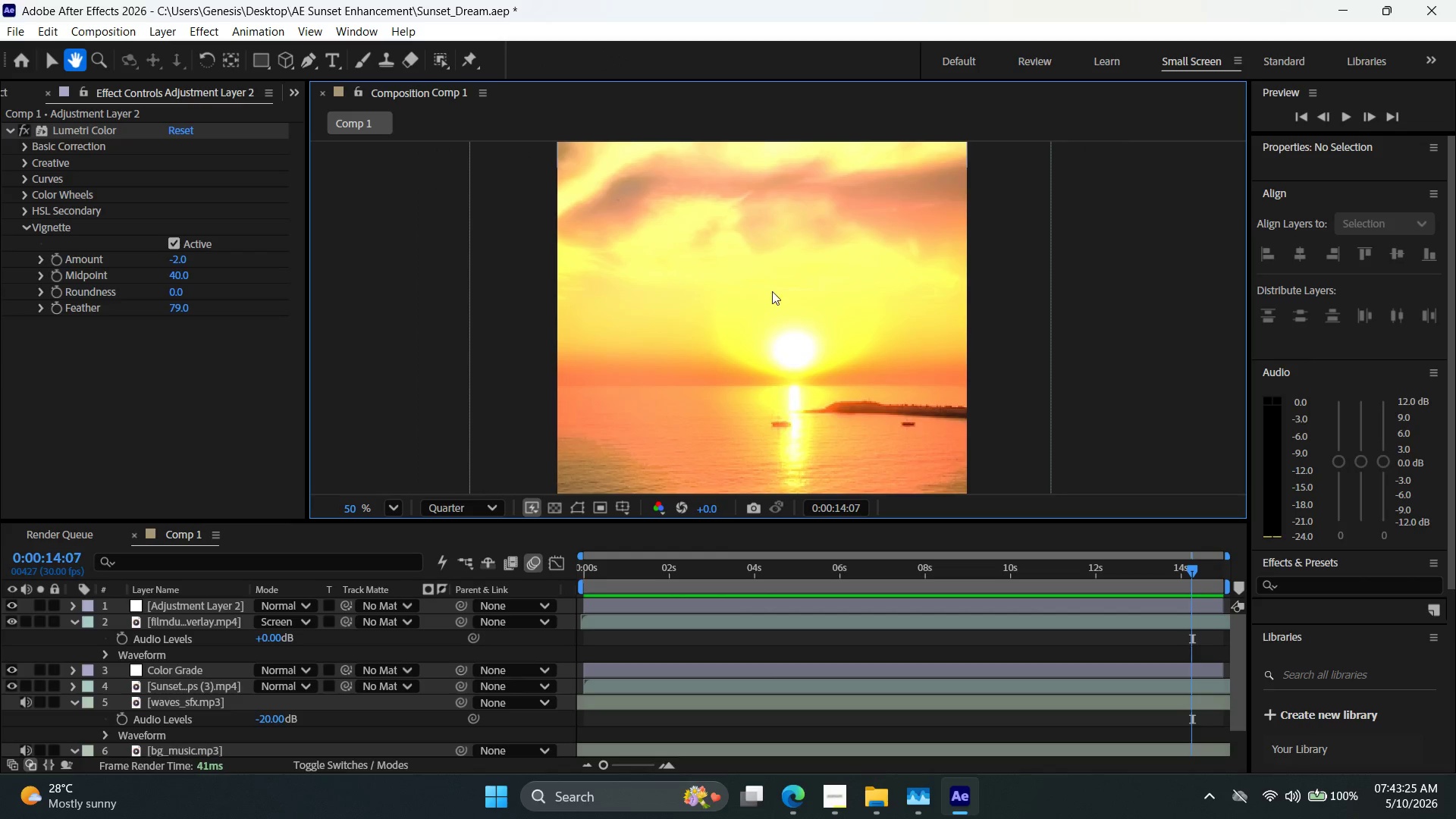 
left_click_drag(start_coordinate=[788, 306], to_coordinate=[679, 372])
 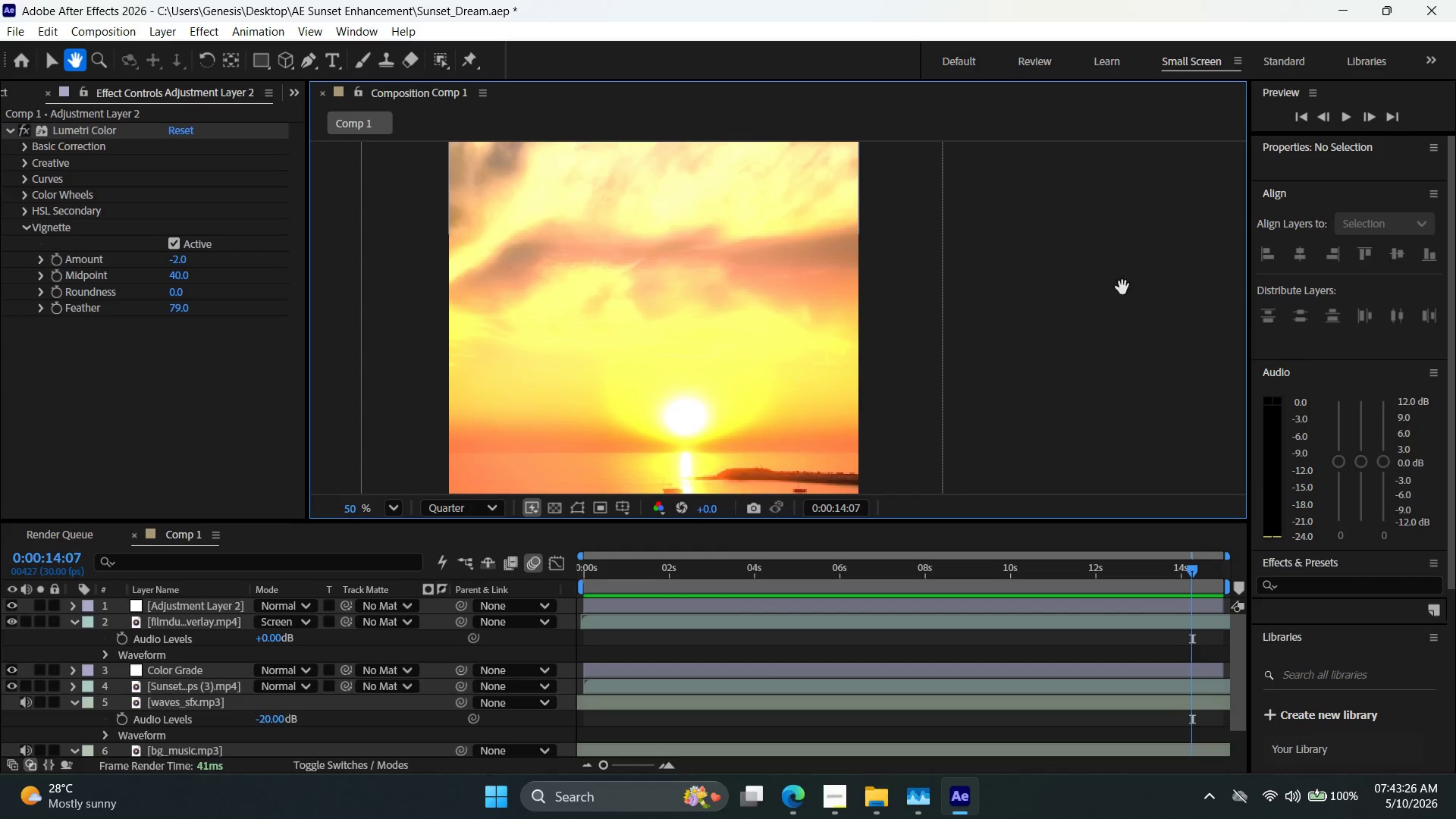 
left_click_drag(start_coordinate=[1101, 297], to_coordinate=[1072, 324])
 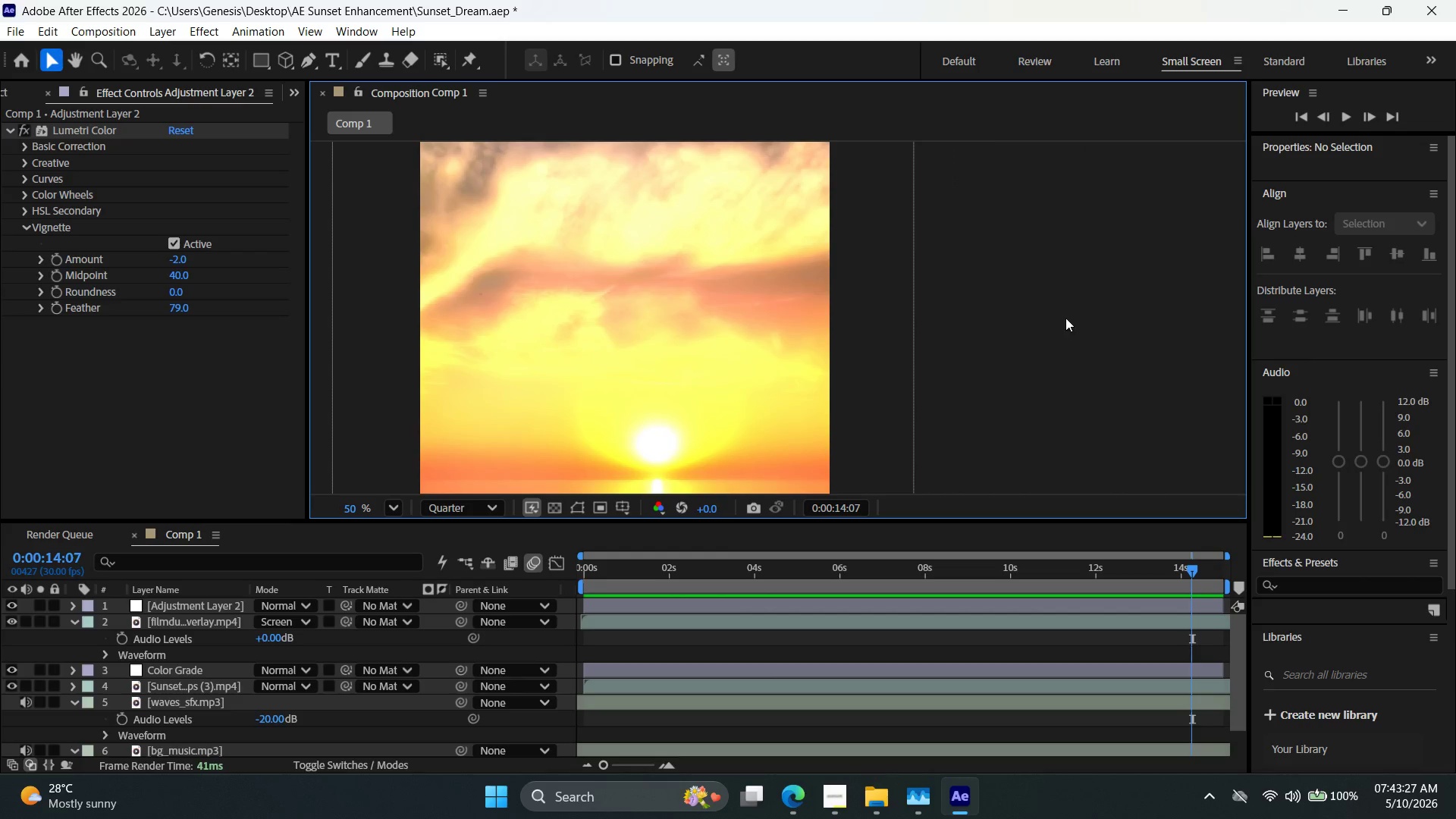 
hold_key(key=Space, duration=1.17)
 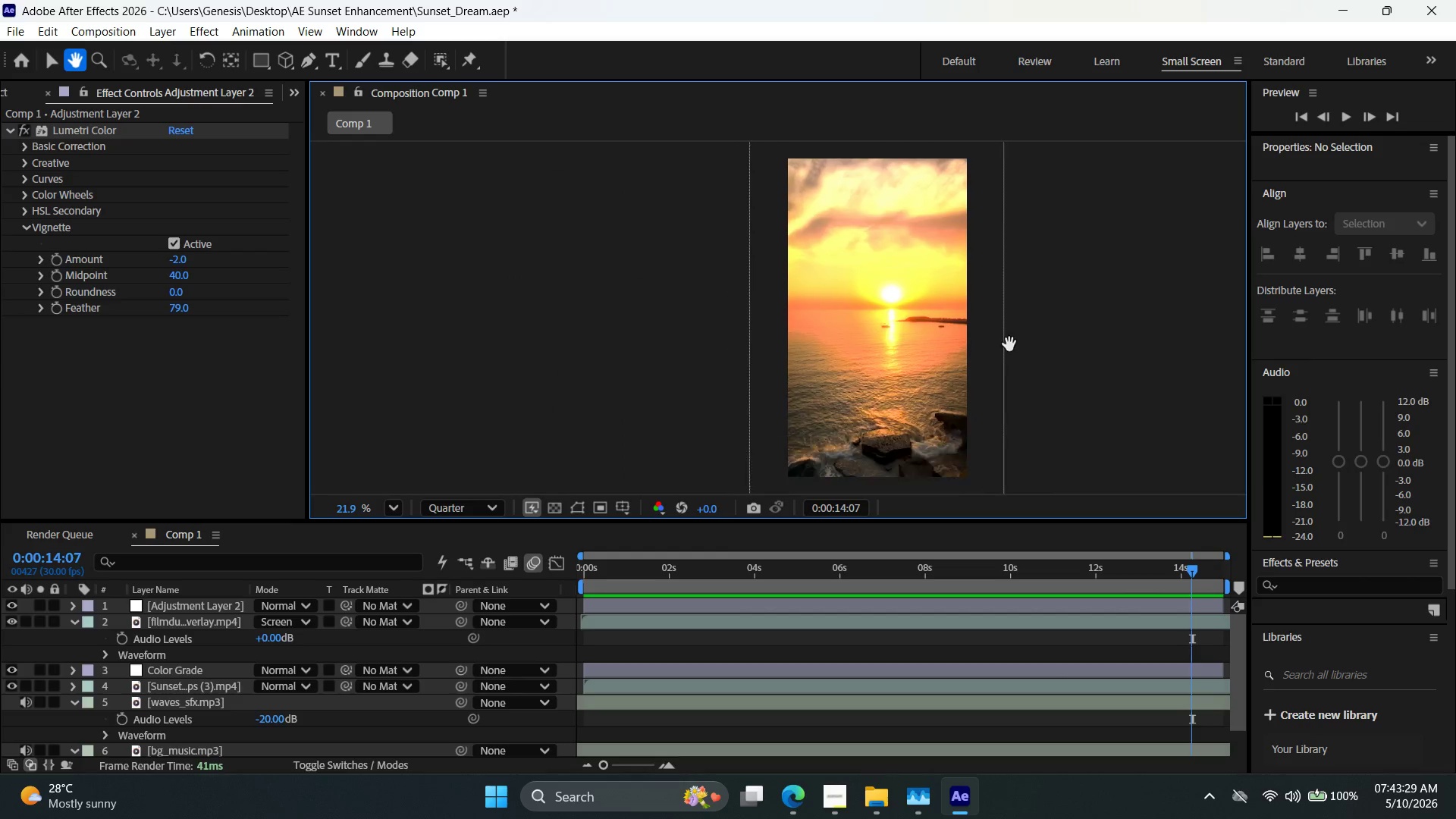 
hold_key(key=Space, duration=1.52)
 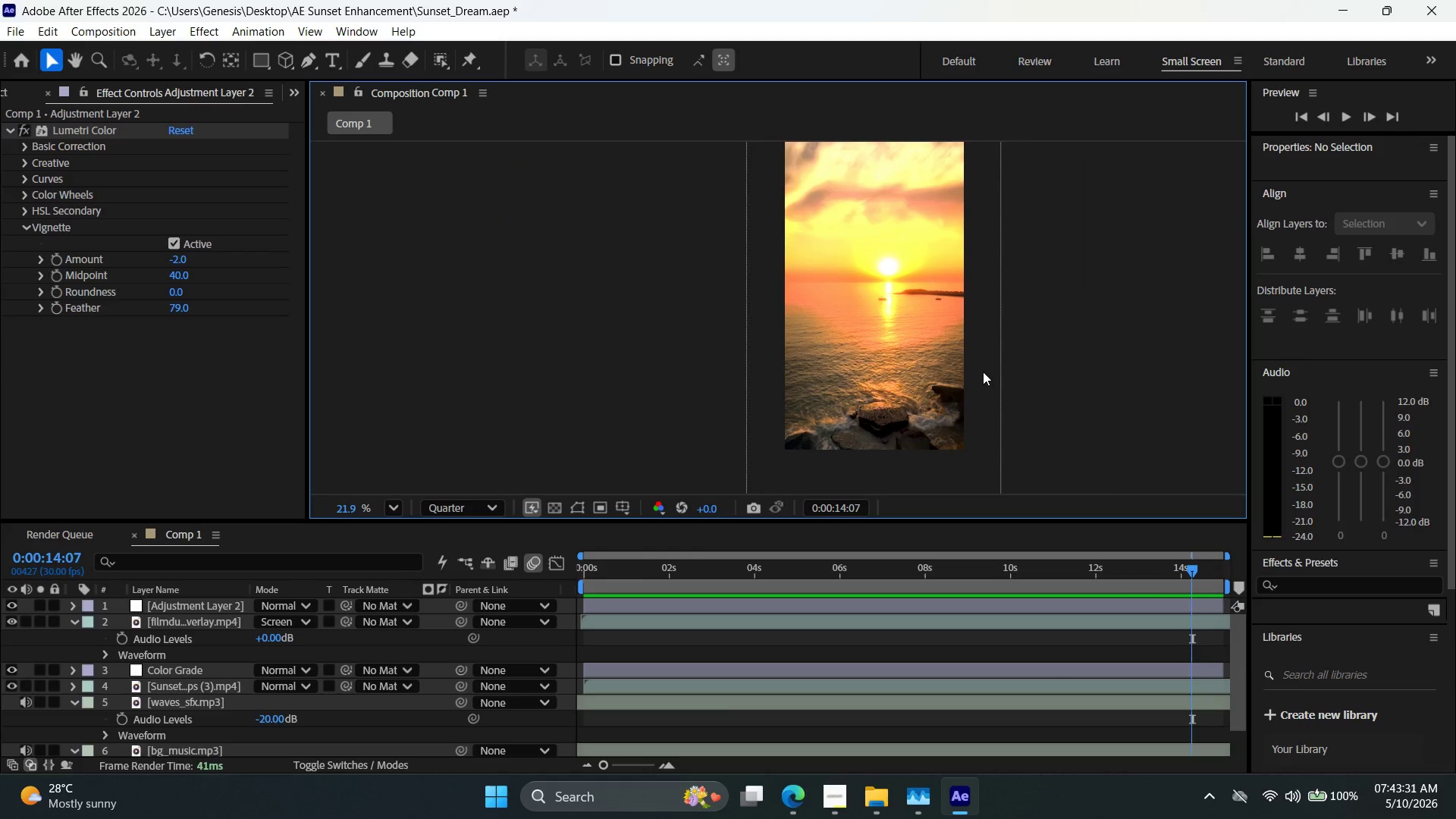 
scroll: coordinate [1016, 323], scroll_direction: down, amount: 6.0
 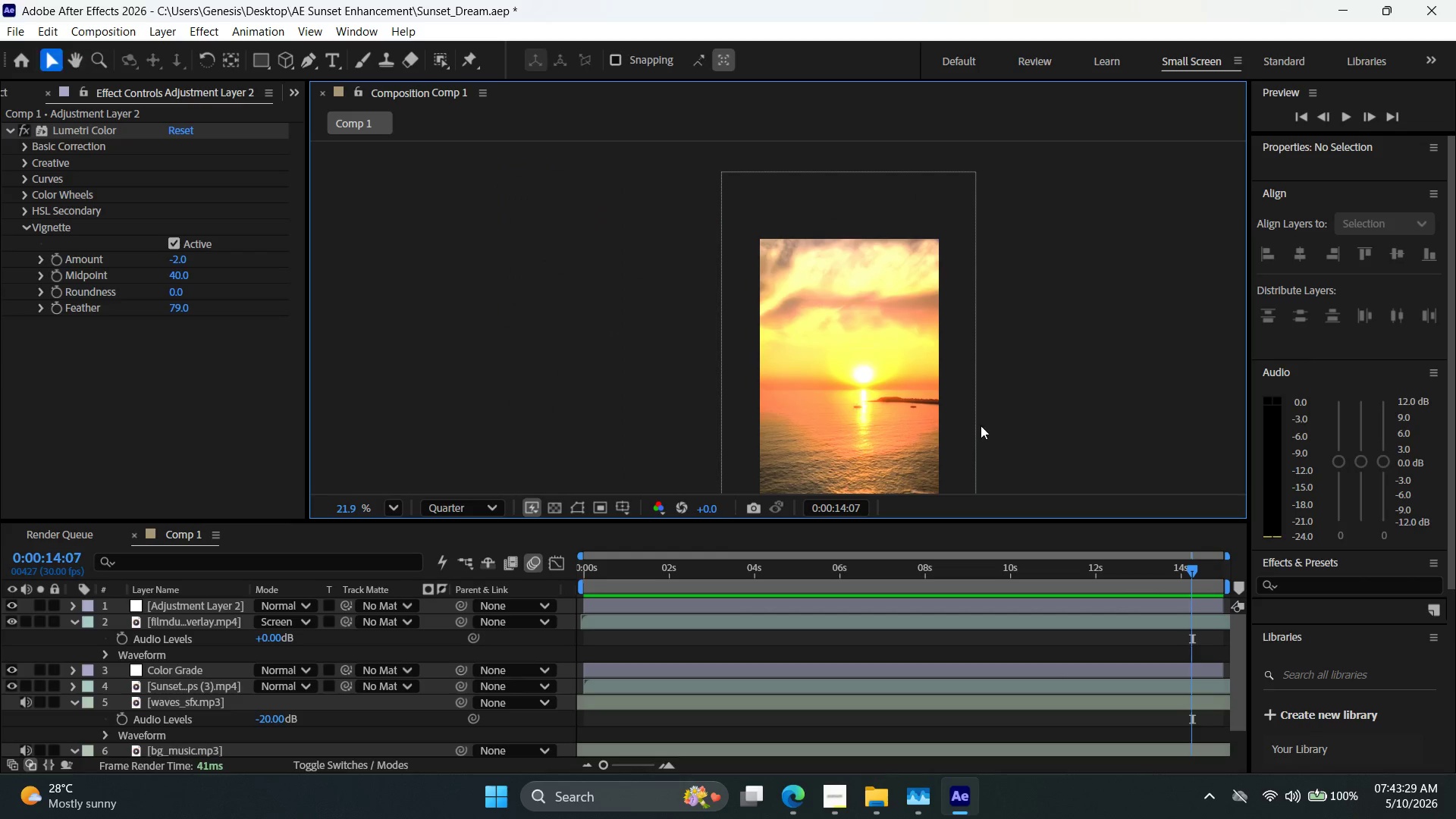 
left_click_drag(start_coordinate=[972, 460], to_coordinate=[1012, 325])
 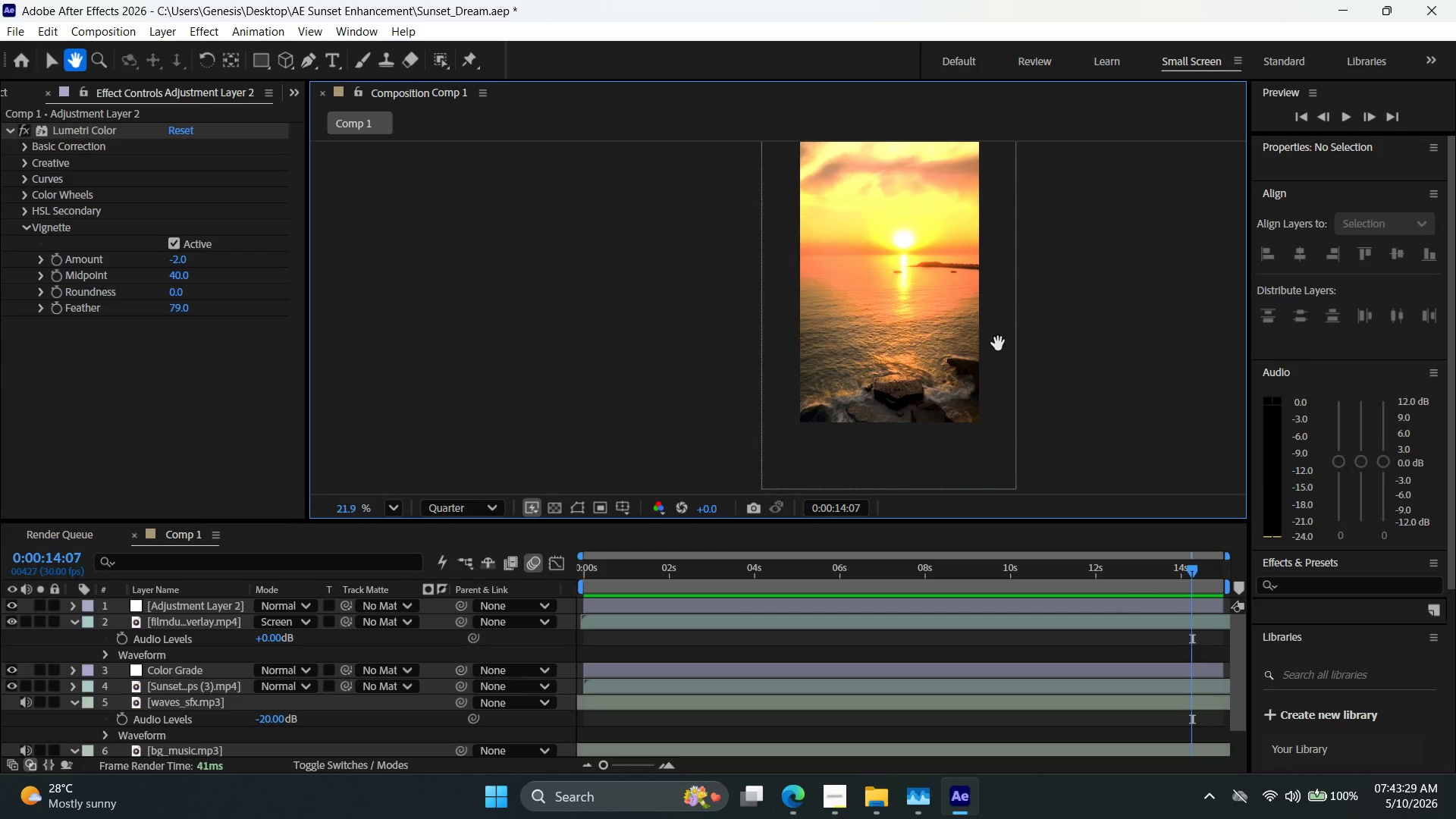 
left_click_drag(start_coordinate=[998, 344], to_coordinate=[983, 372])
 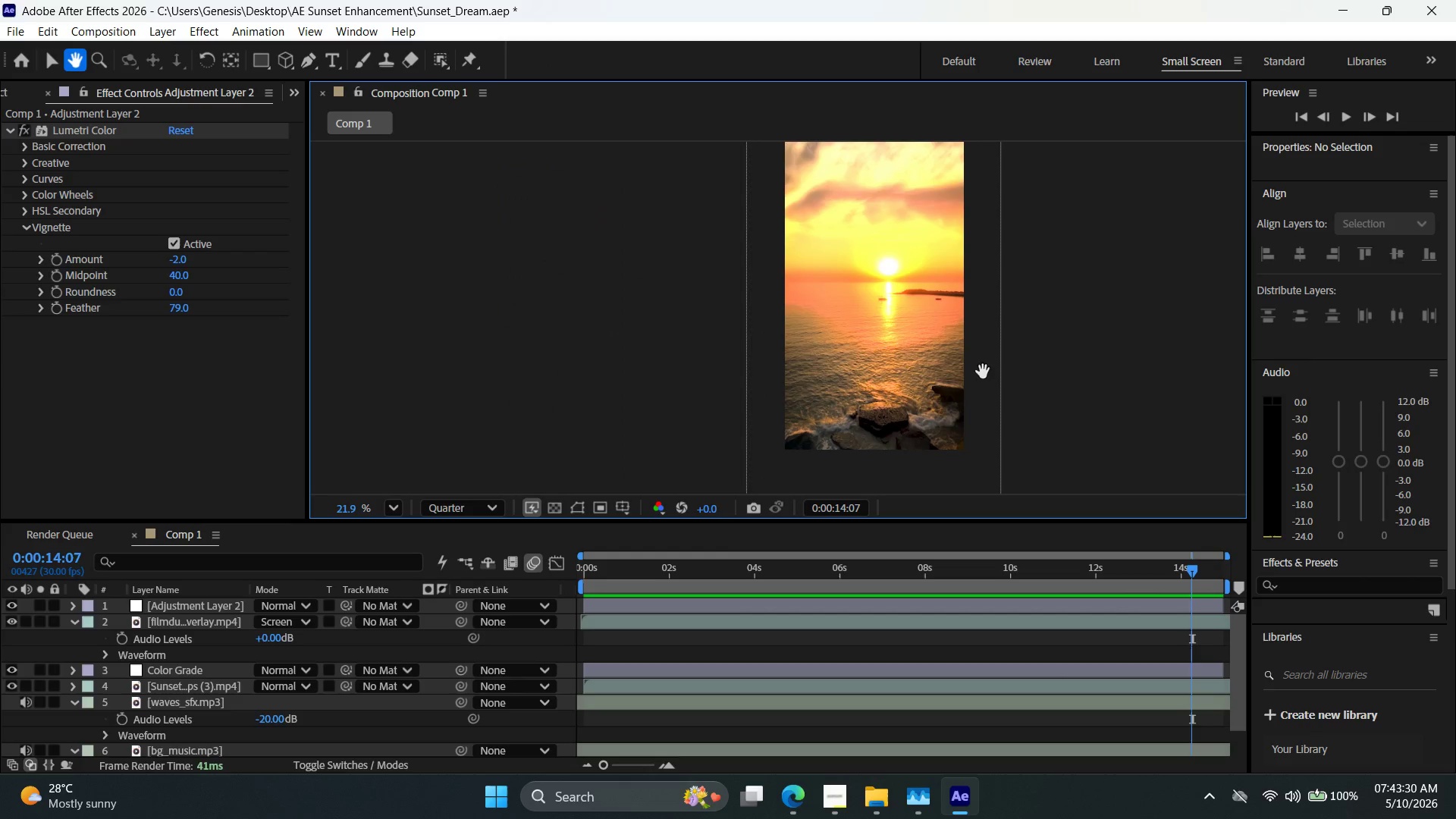 
key(Space)
 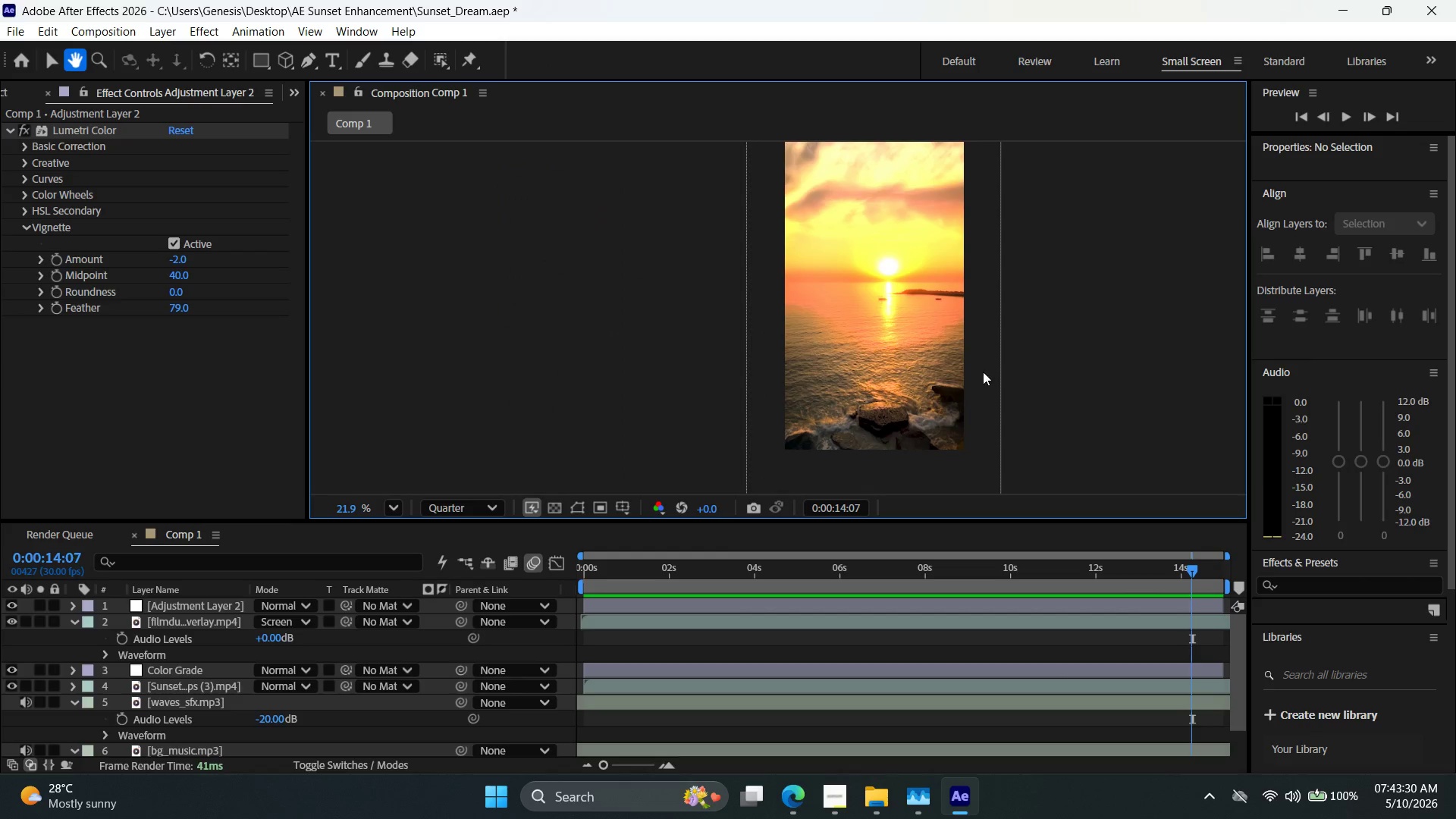 
key(Space)
 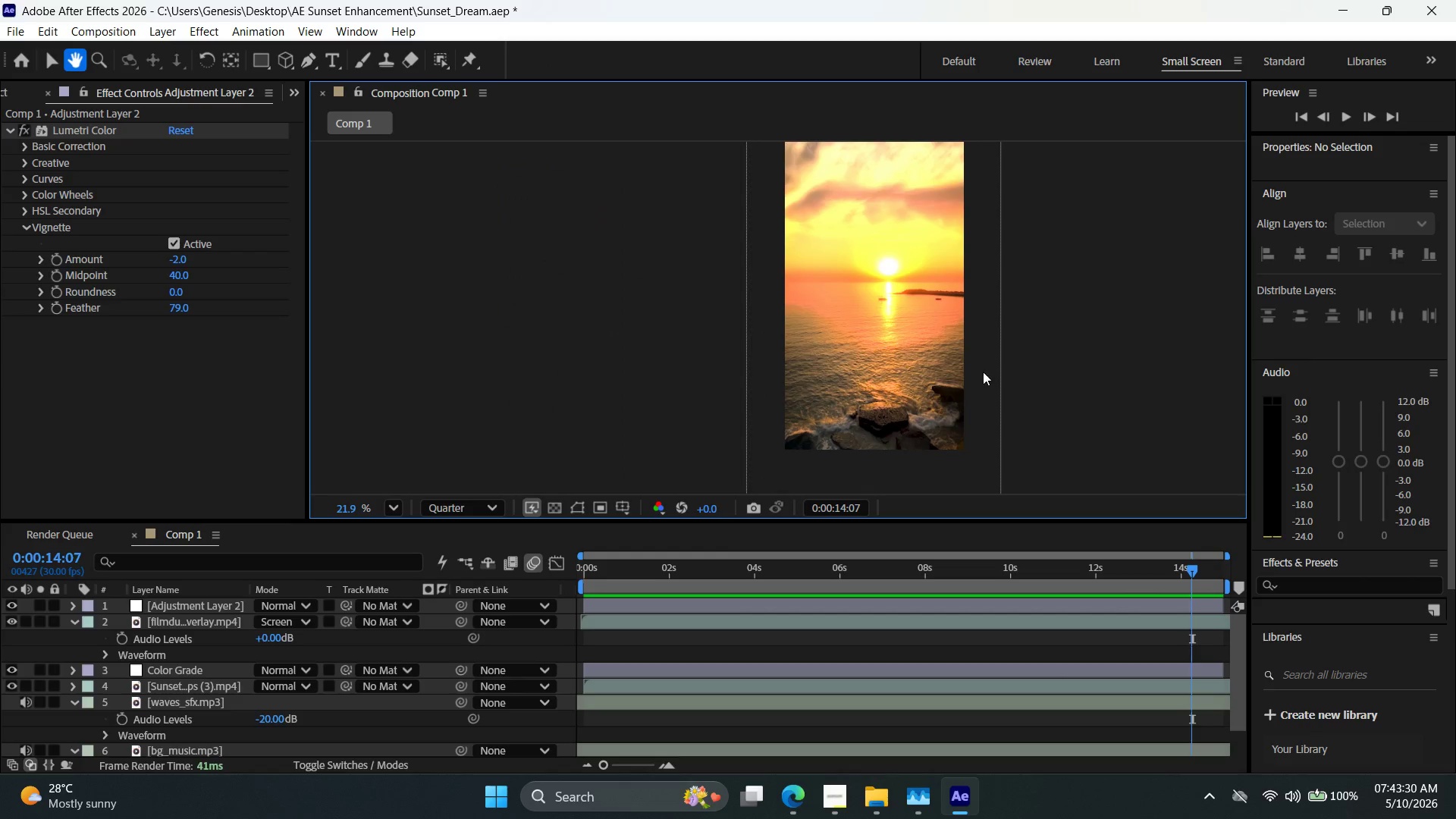 
key(Space)
 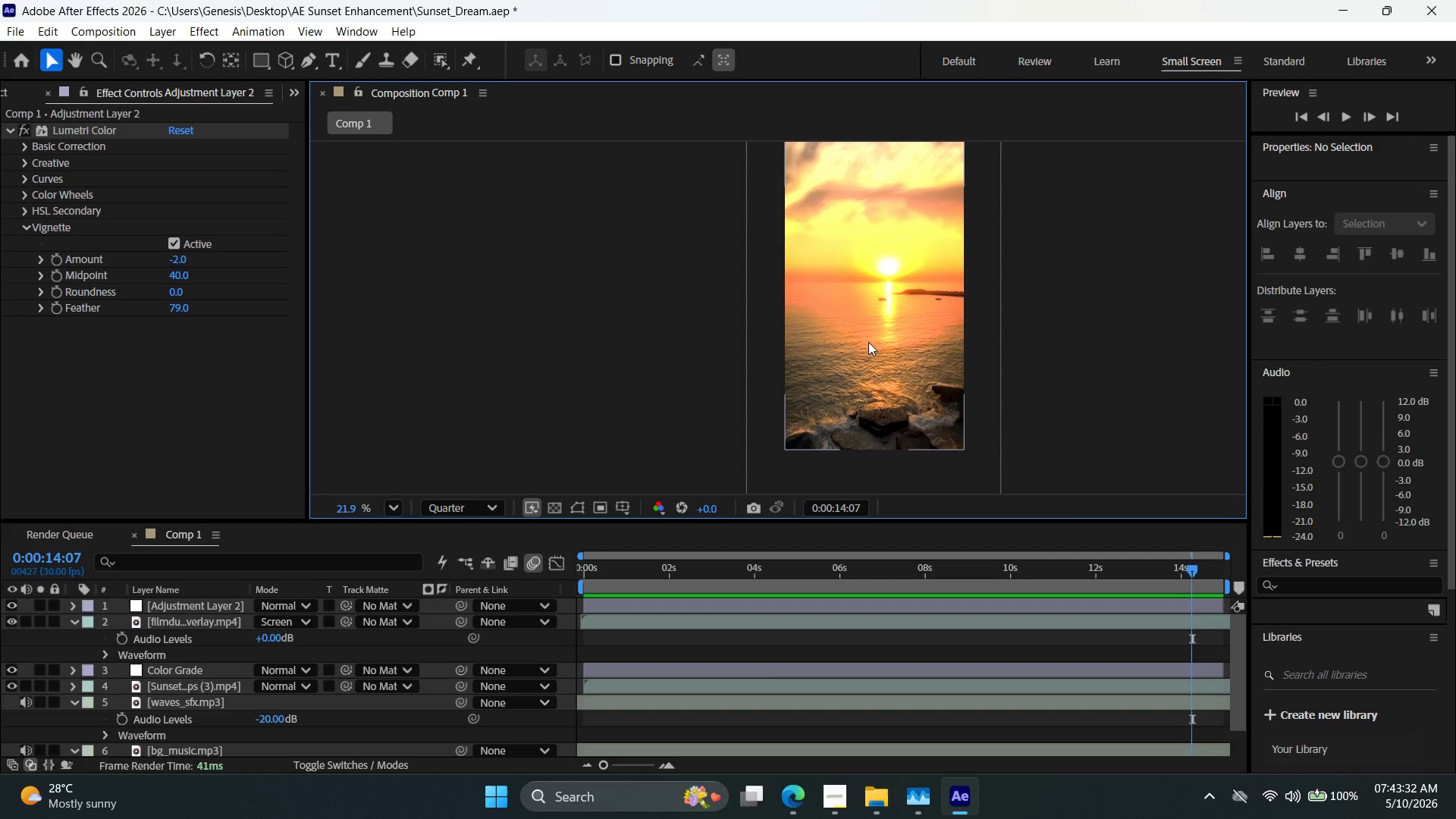 
hold_key(key=Space, duration=0.36)
 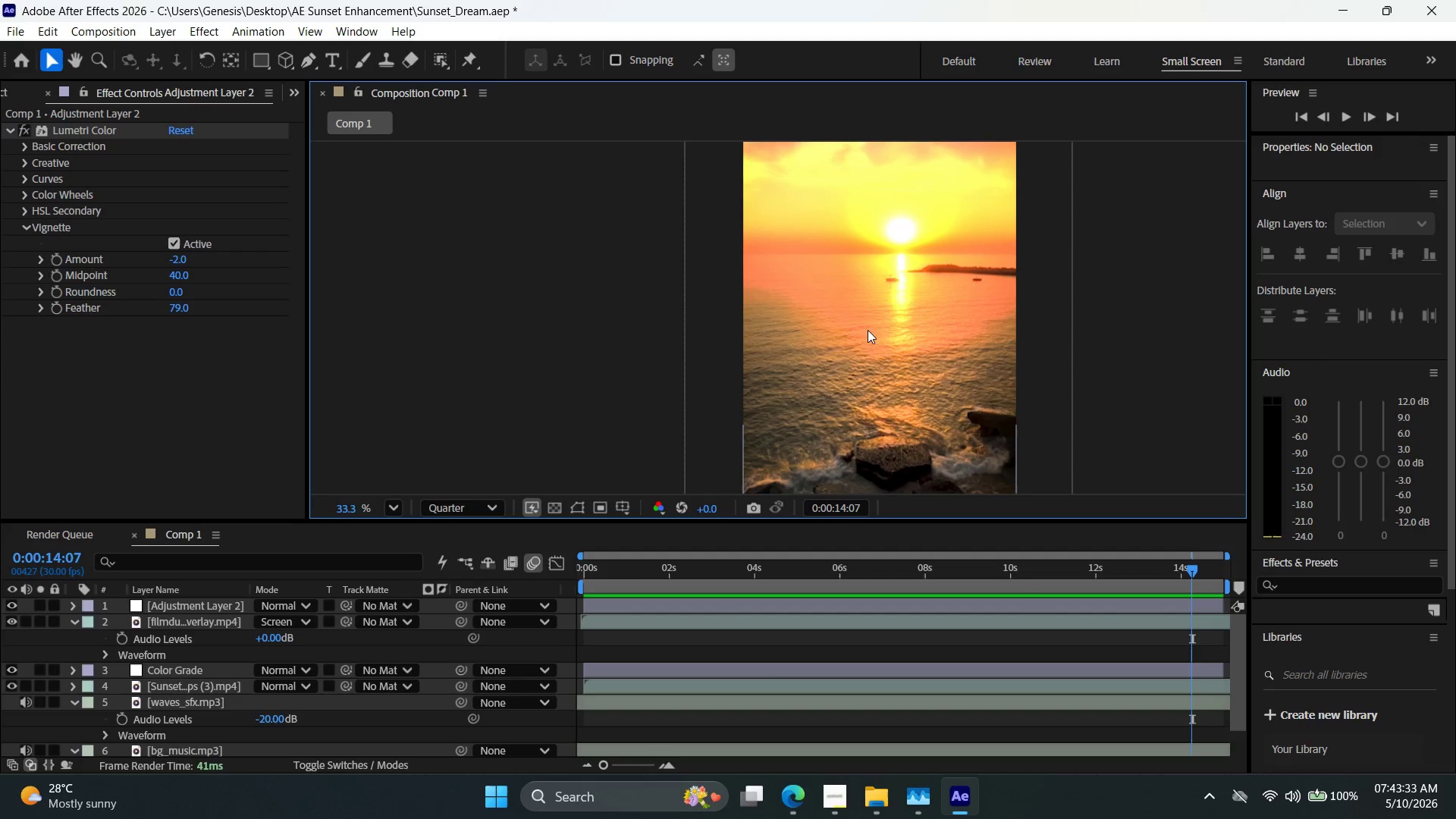 
scroll: coordinate [865, 337], scroll_direction: up, amount: 3.0
 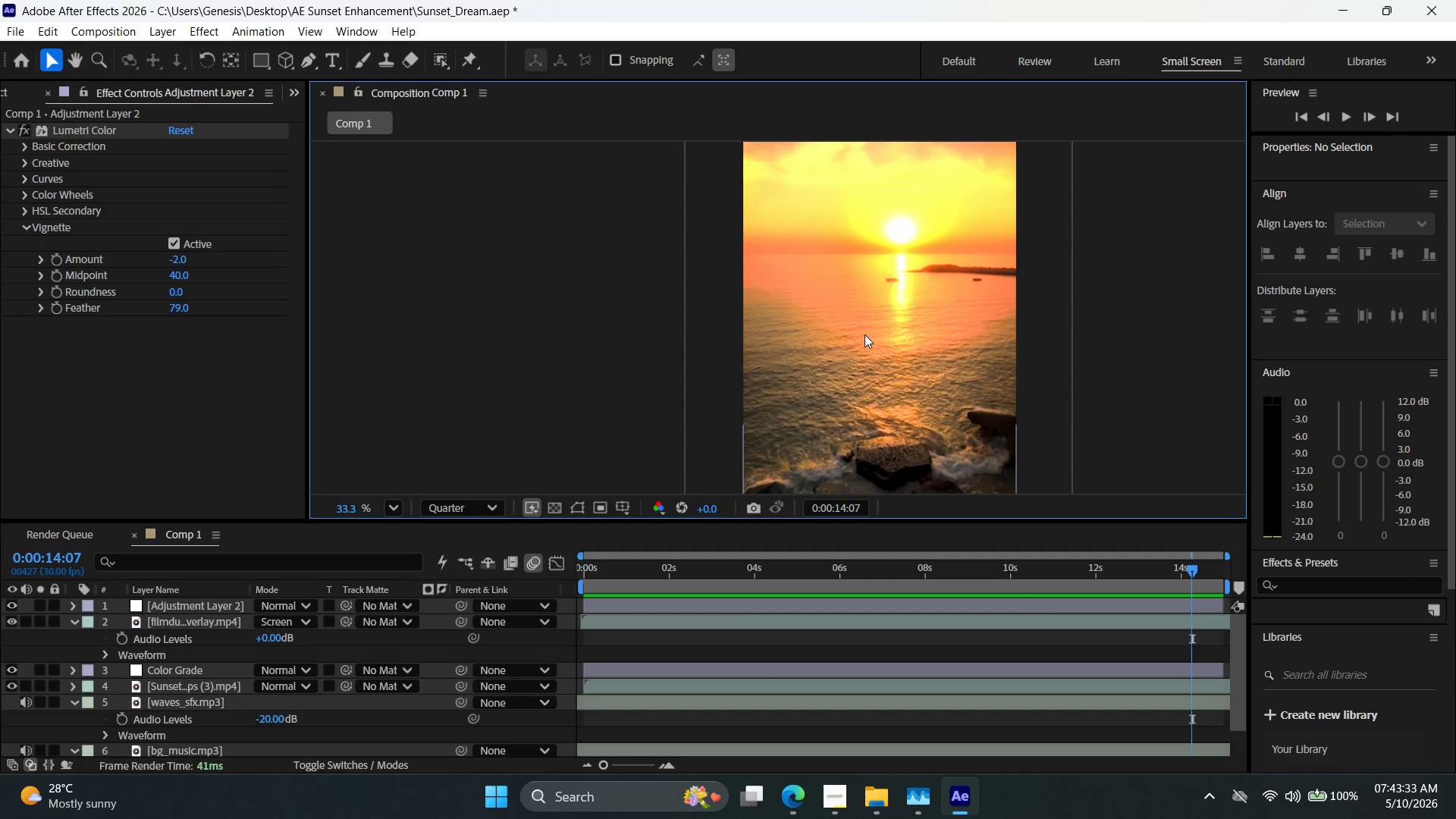 
hold_key(key=Space, duration=0.95)
 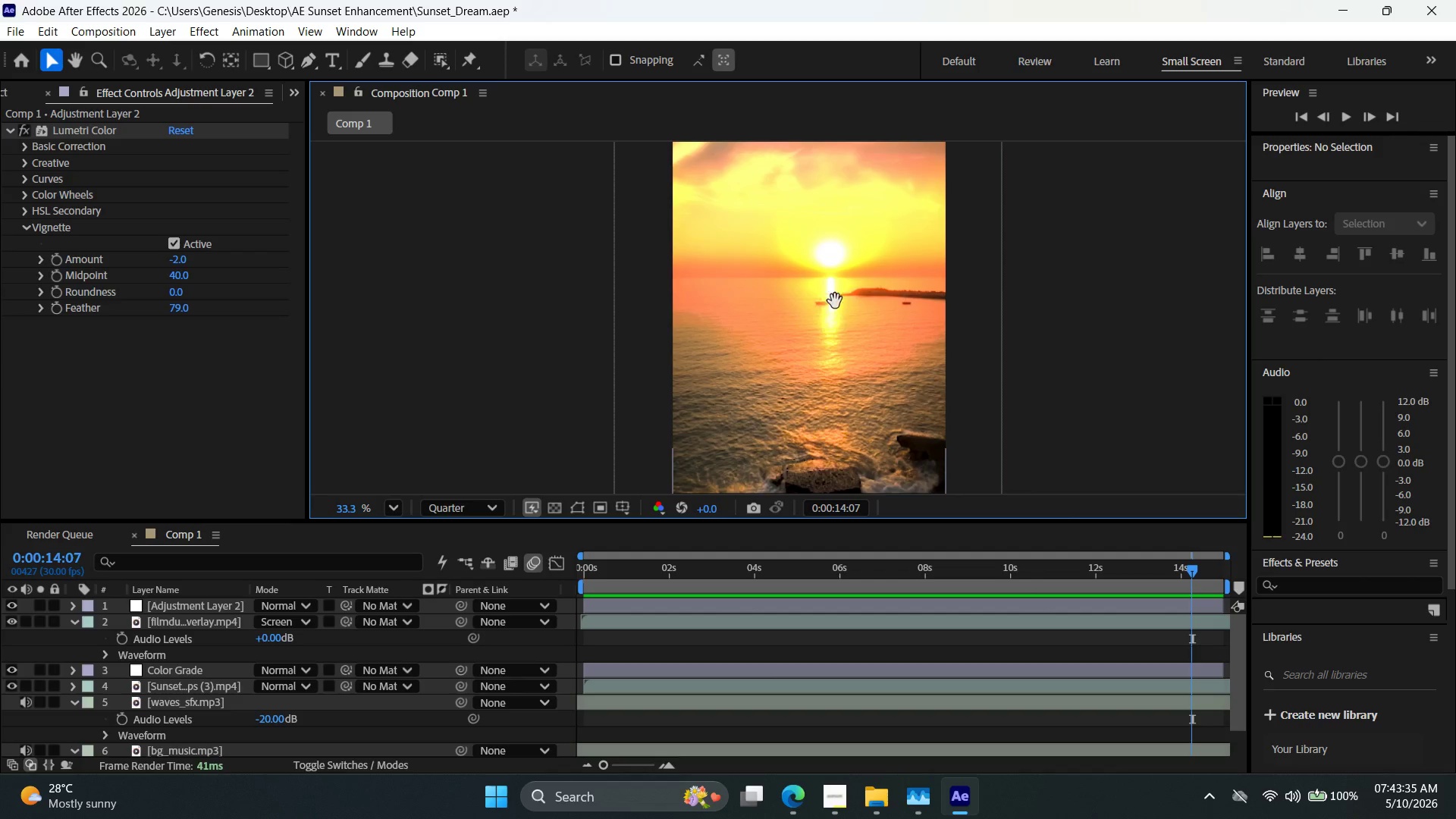 
left_click_drag(start_coordinate=[945, 347], to_coordinate=[874, 371])
 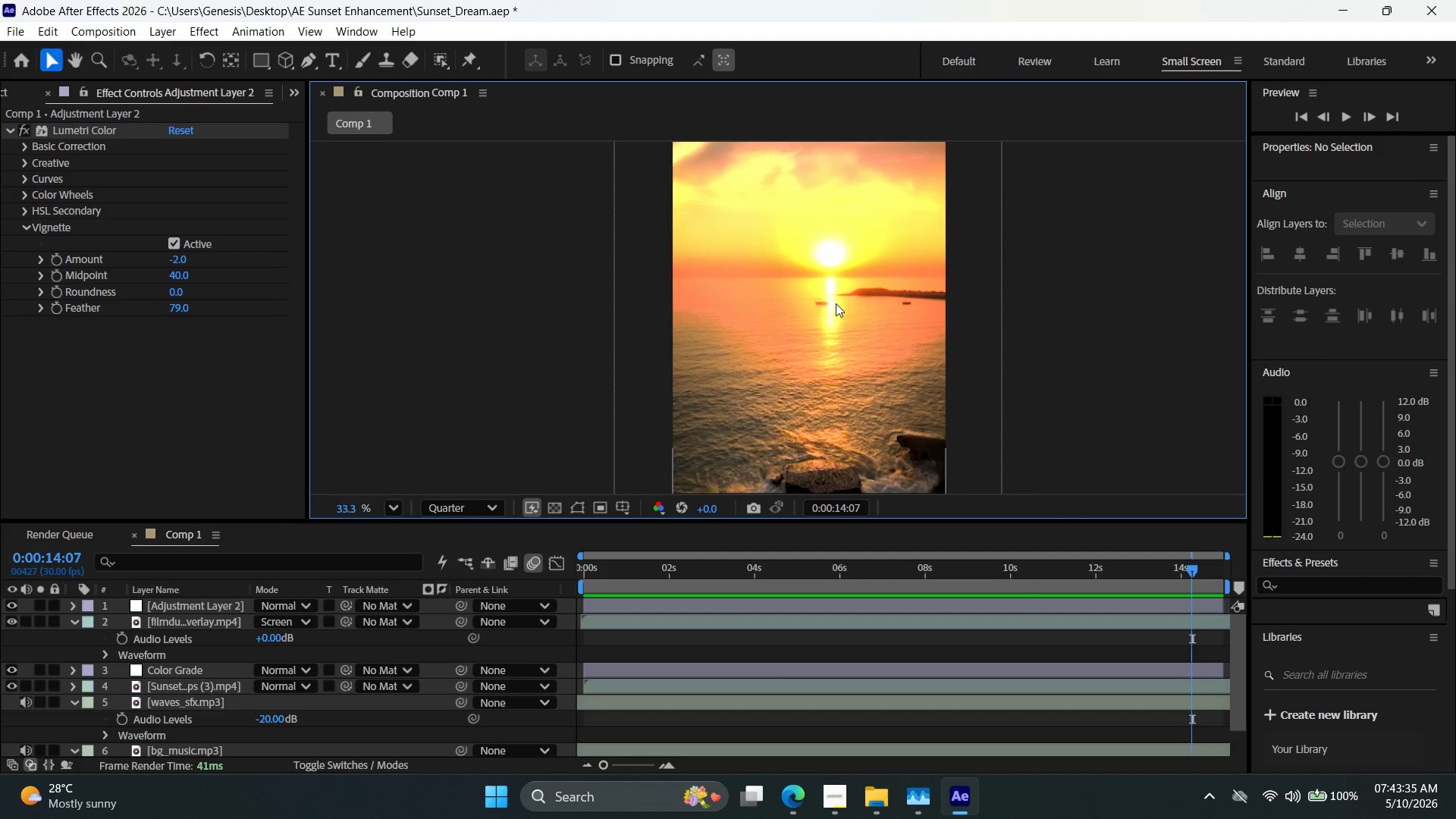 
hold_key(key=Space, duration=1.5)
 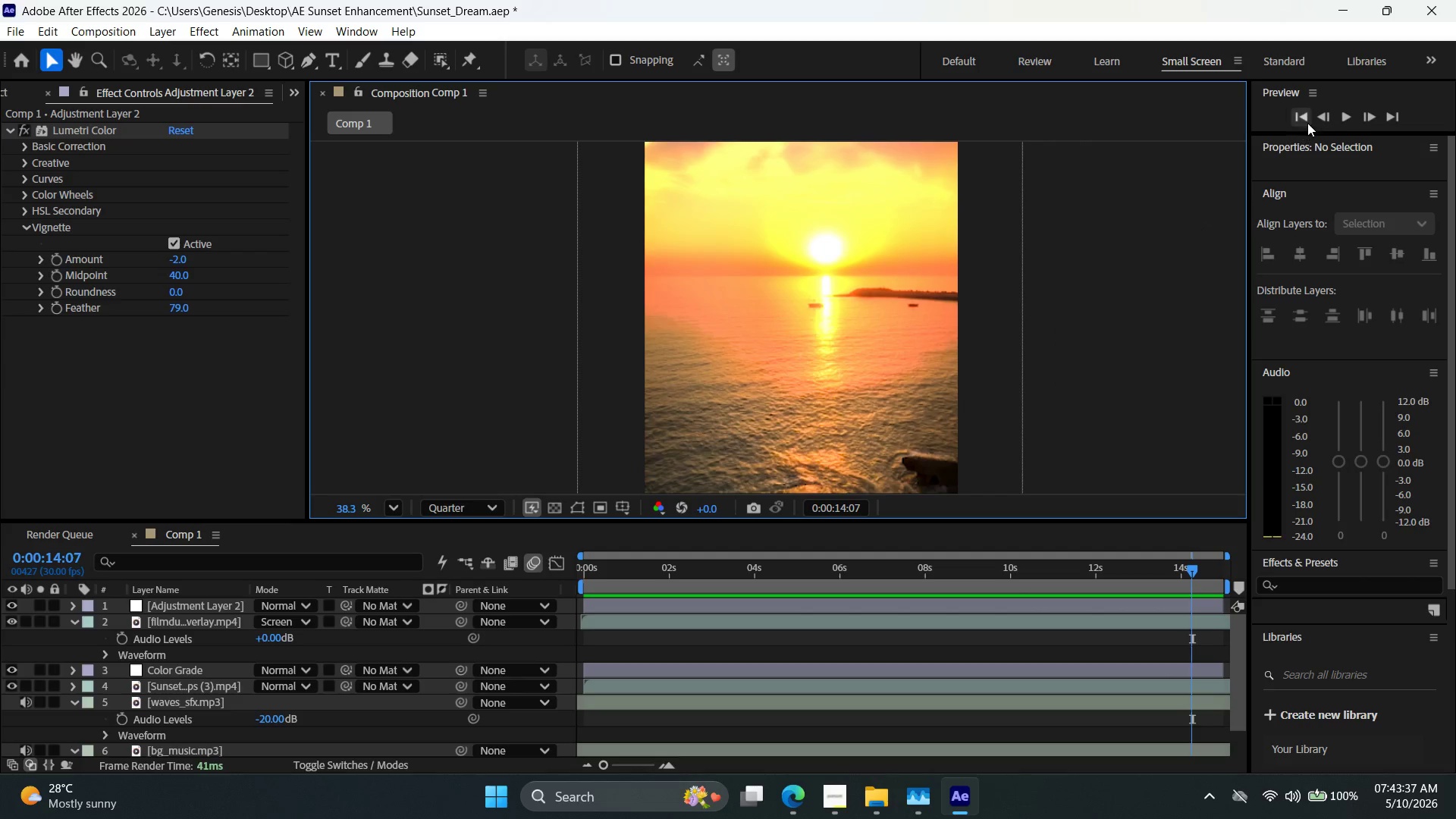 
scroll: coordinate [835, 300], scroll_direction: up, amount: 3.0
 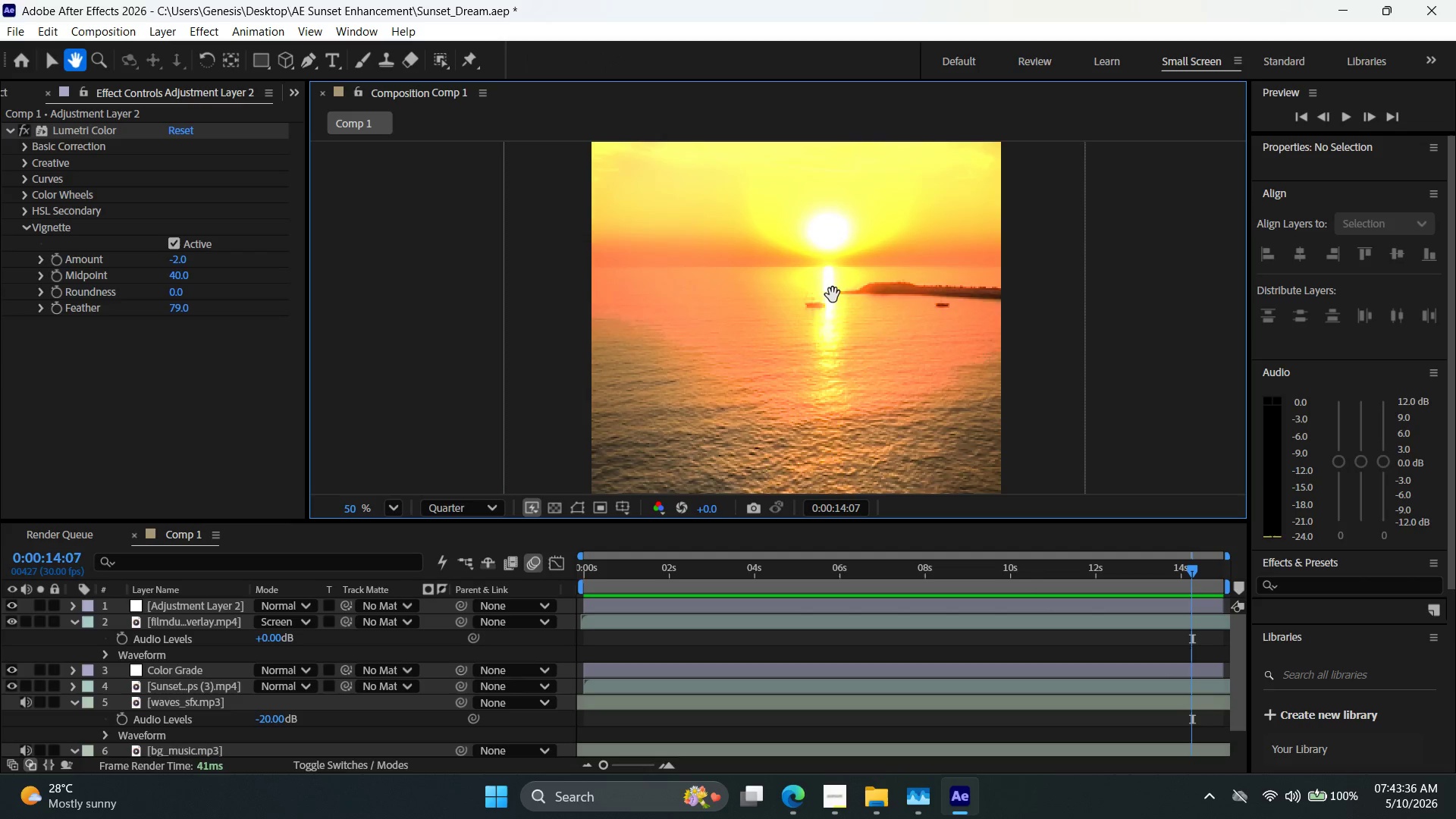 
scroll: coordinate [828, 293], scroll_direction: down, amount: 1.0
 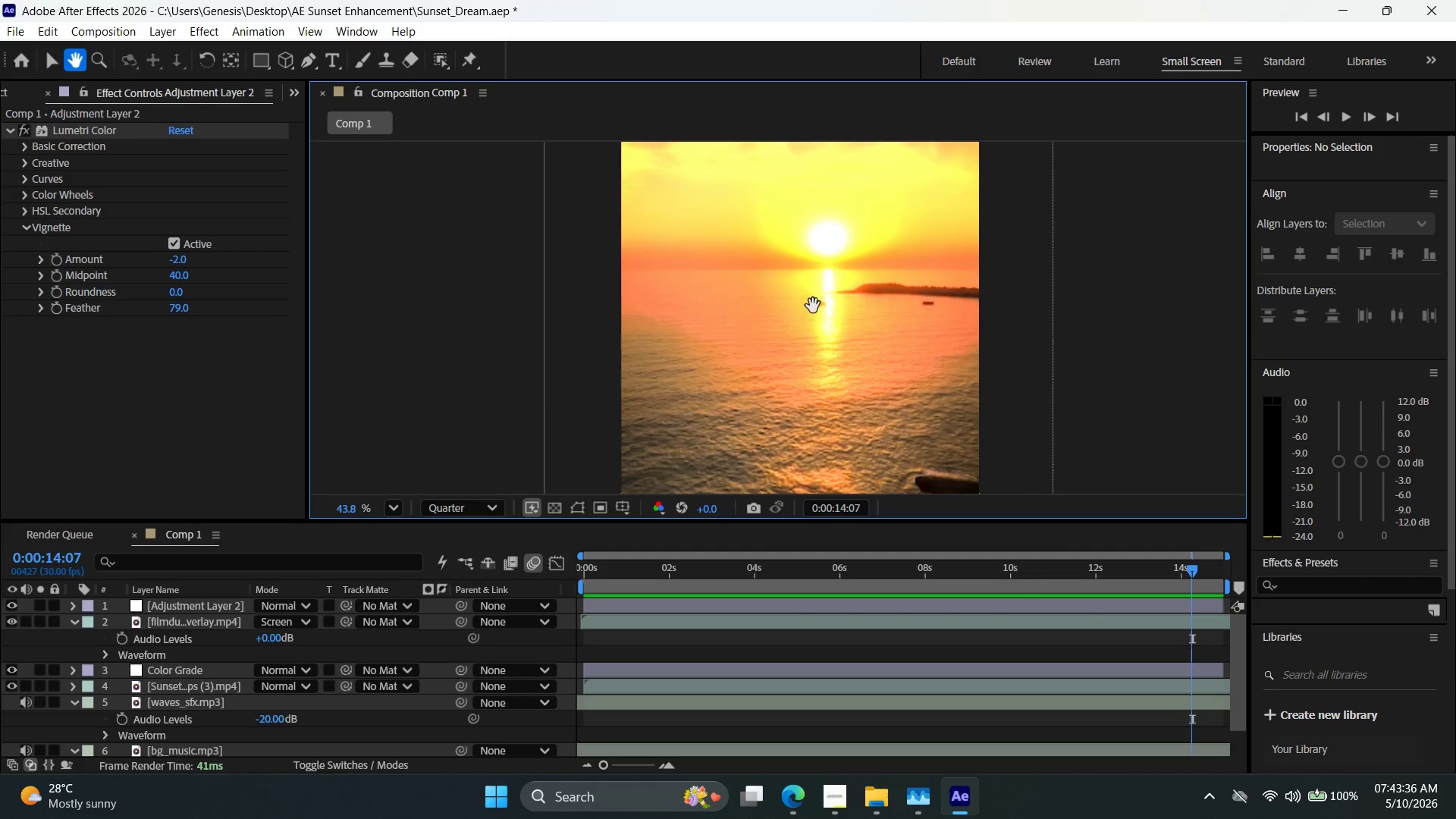 
key(Space)
 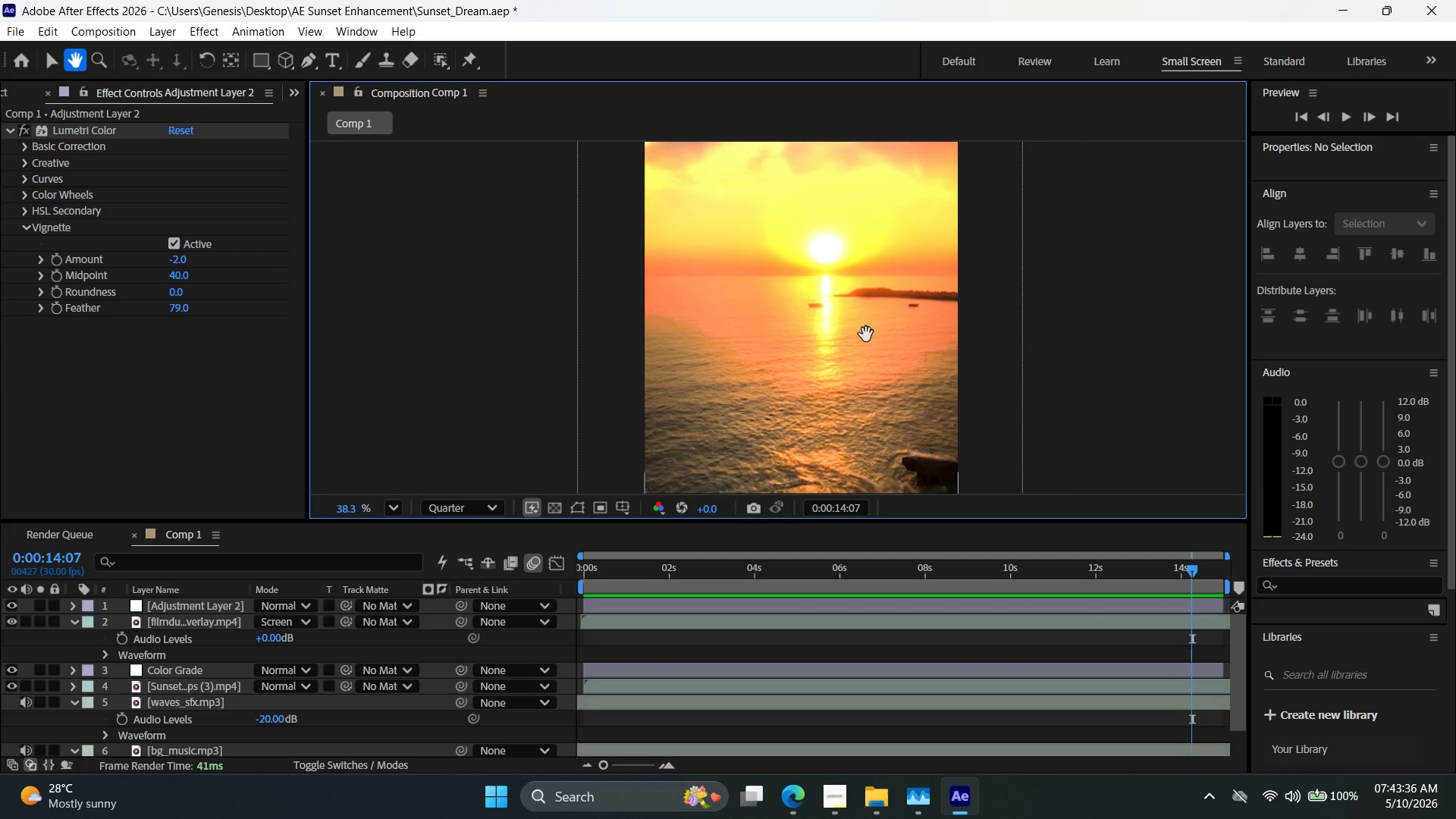 
key(Space)
 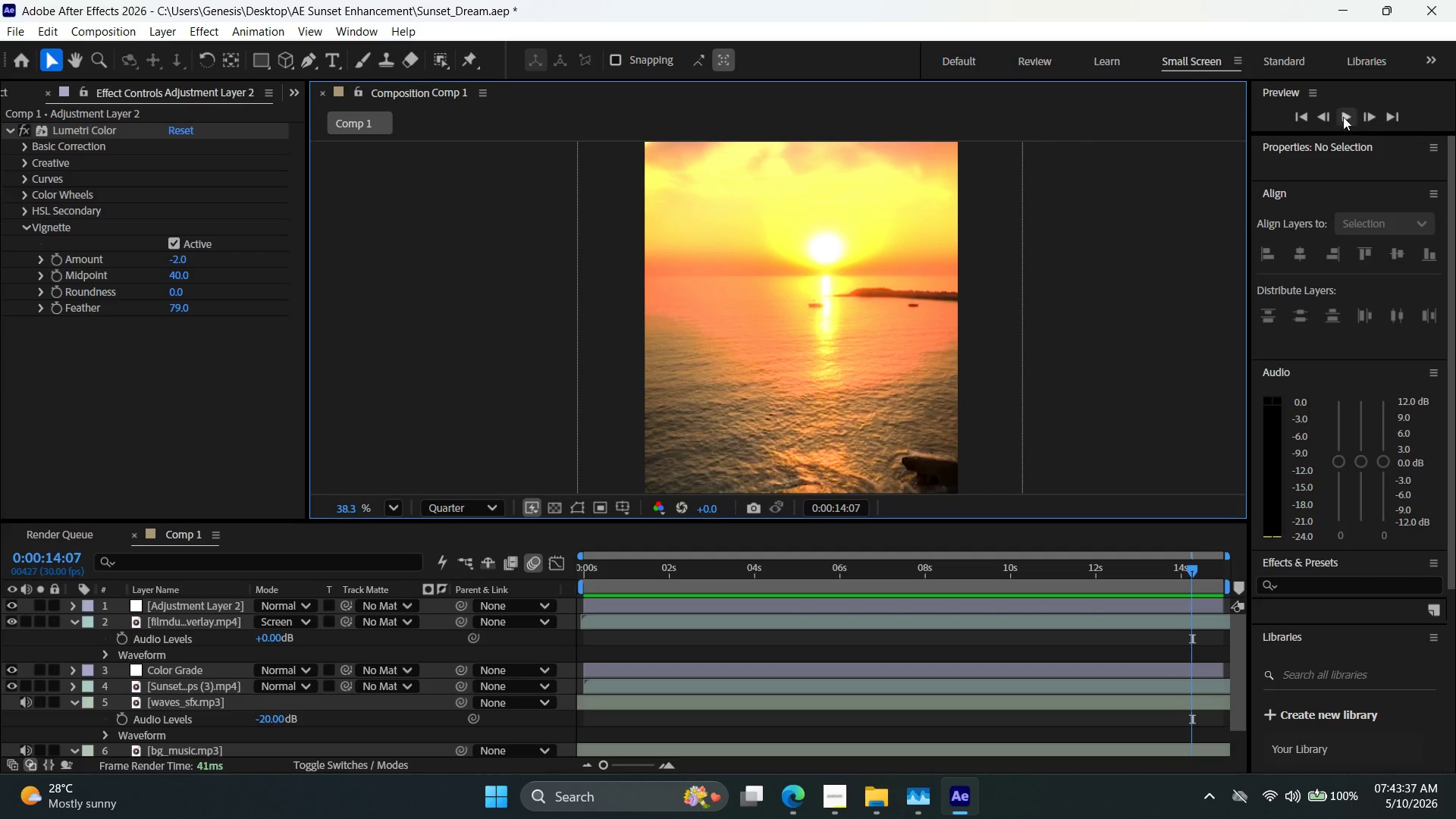 
scroll: coordinate [808, 325], scroll_direction: down, amount: 1.0
 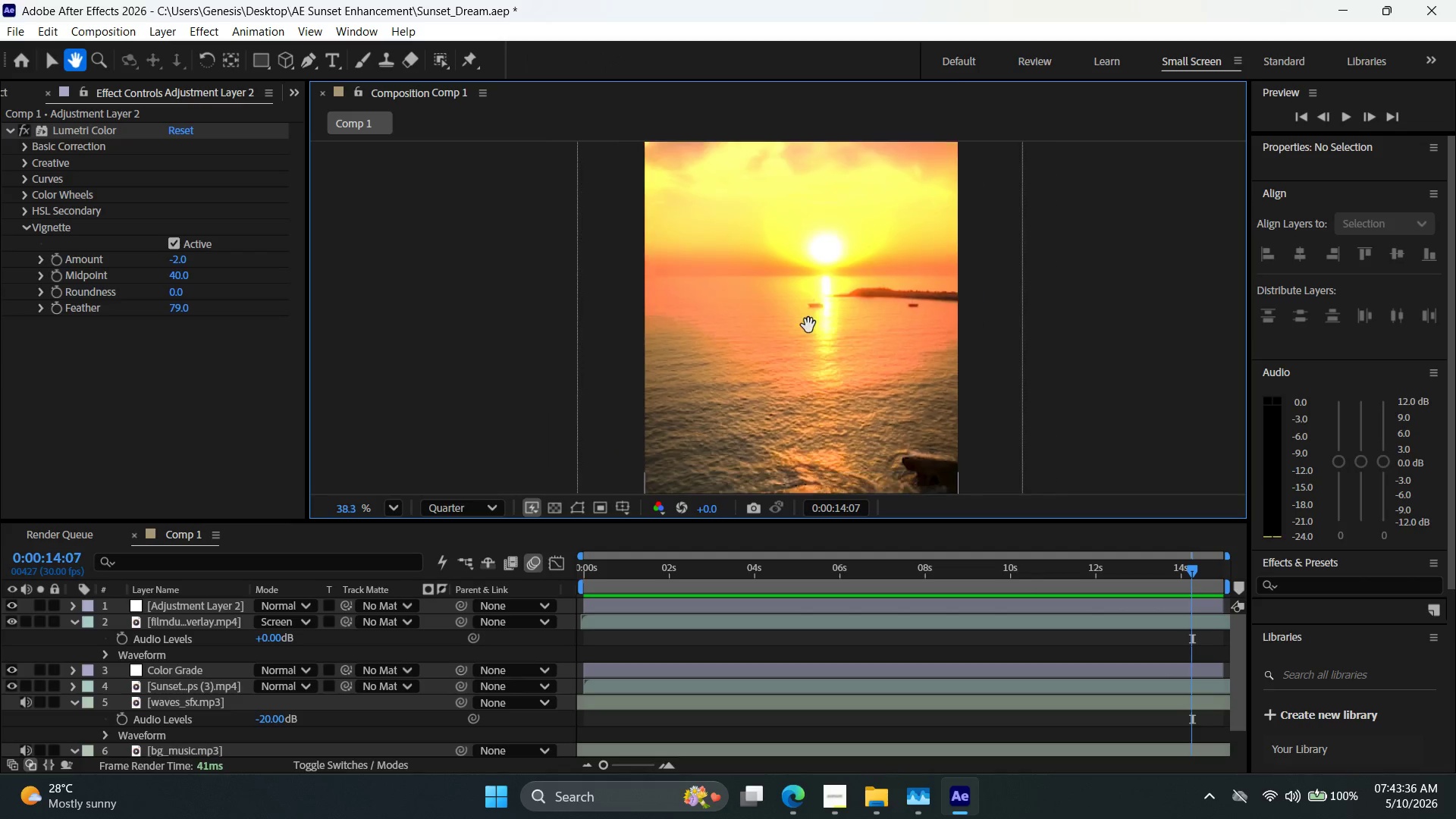 
left_click([1349, 119])
 